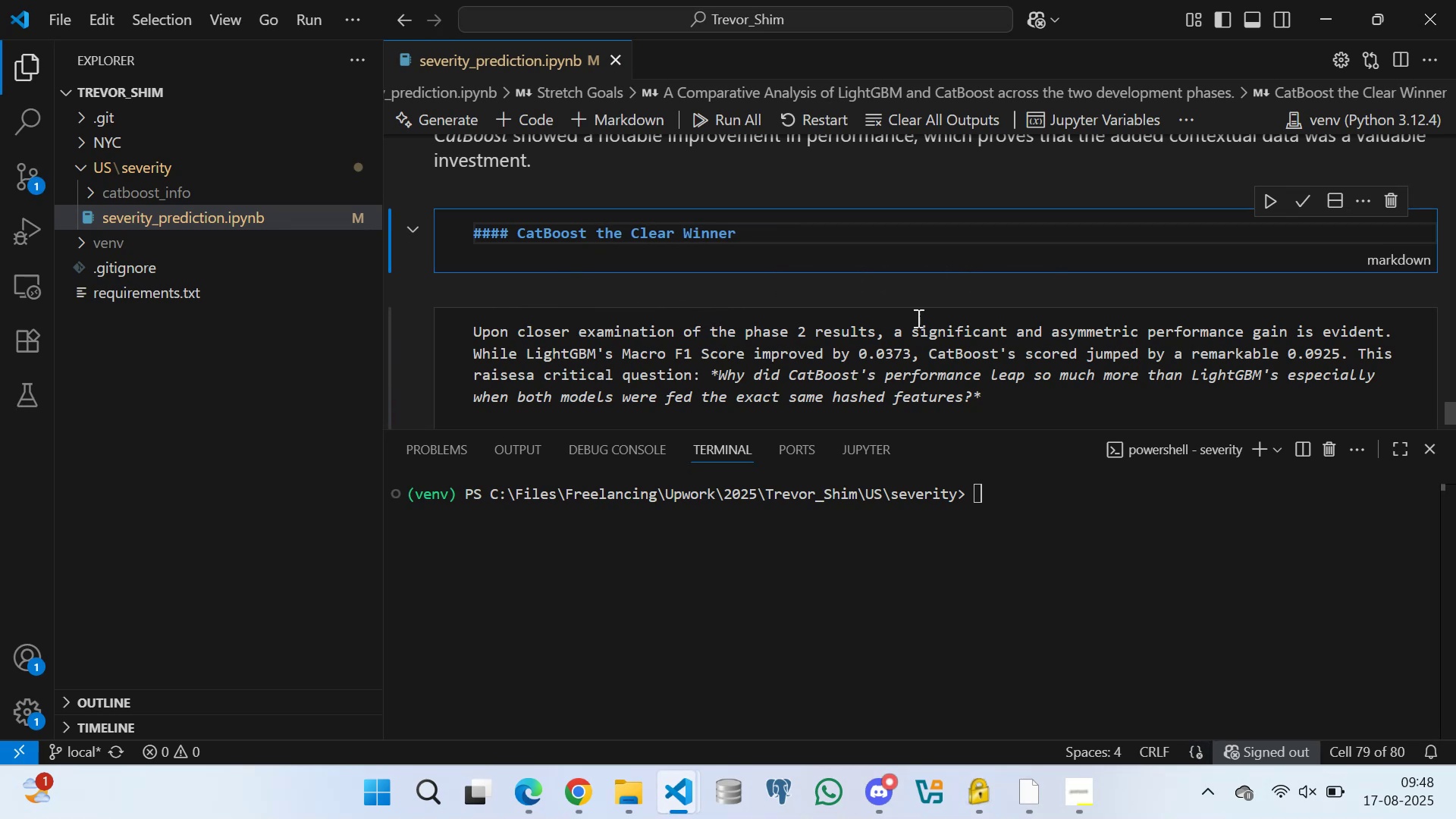 
wait(5.12)
 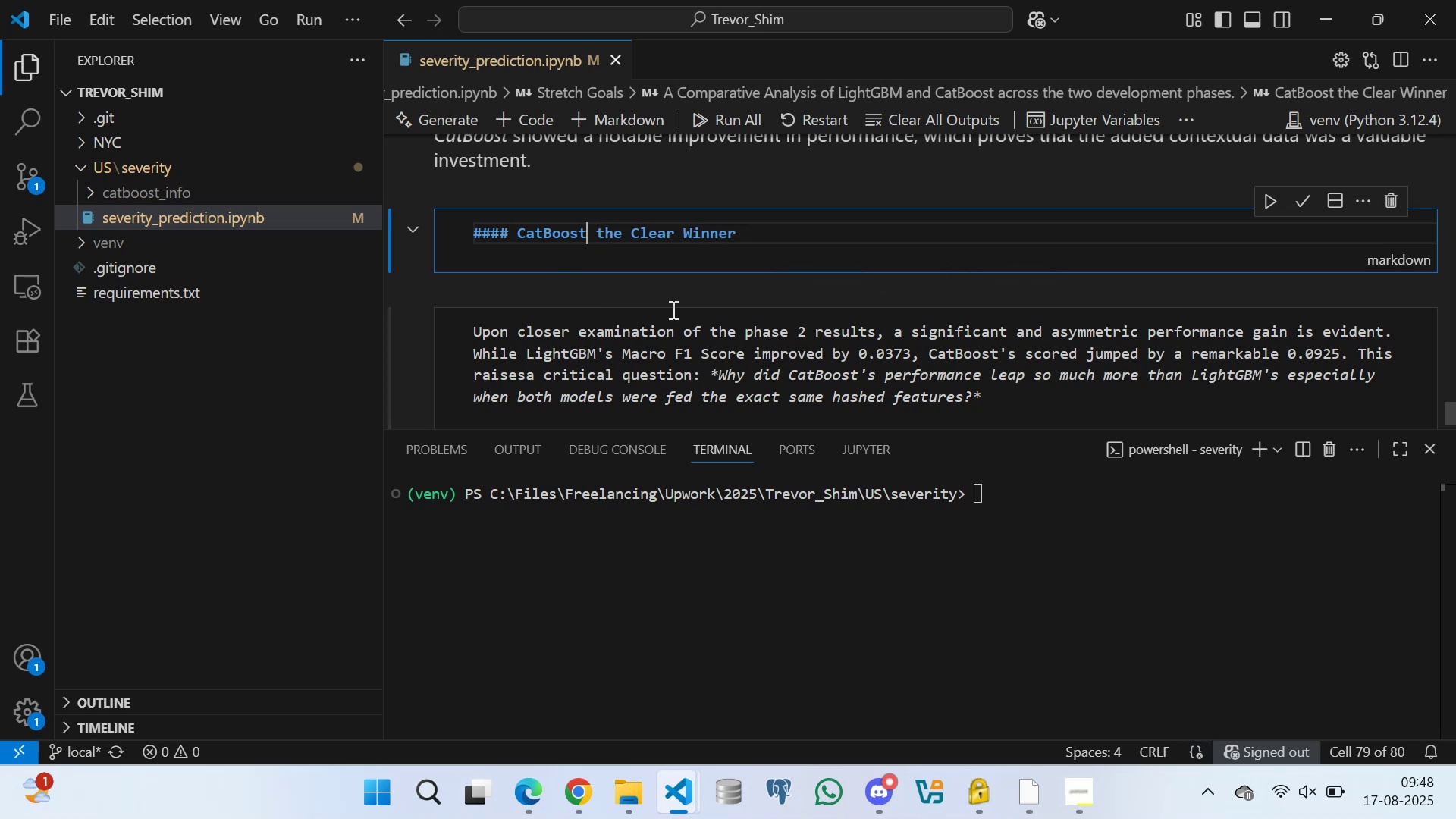 
left_click([1310, 200])
 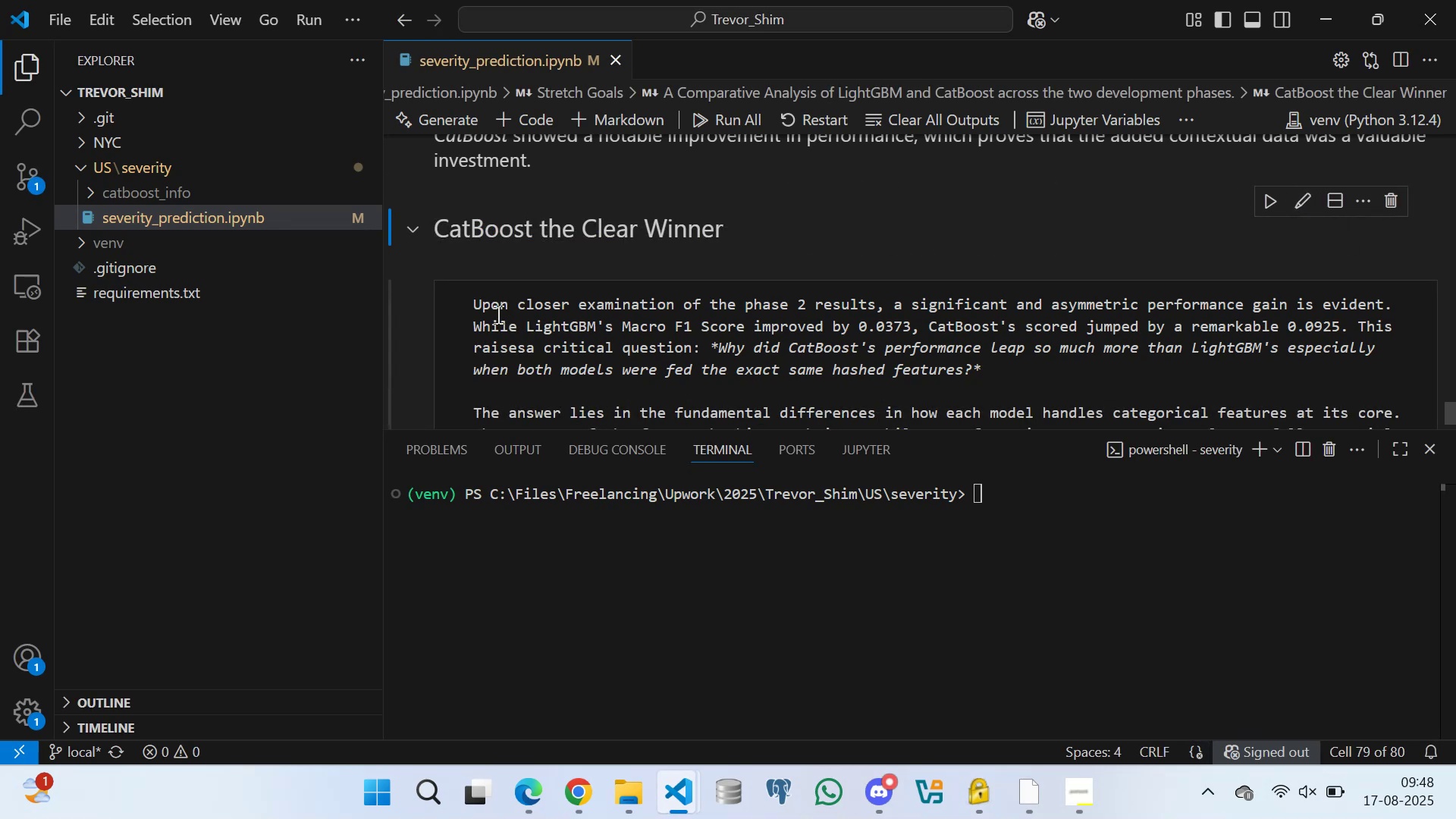 
scroll: coordinate [535, 308], scroll_direction: down, amount: 3.0
 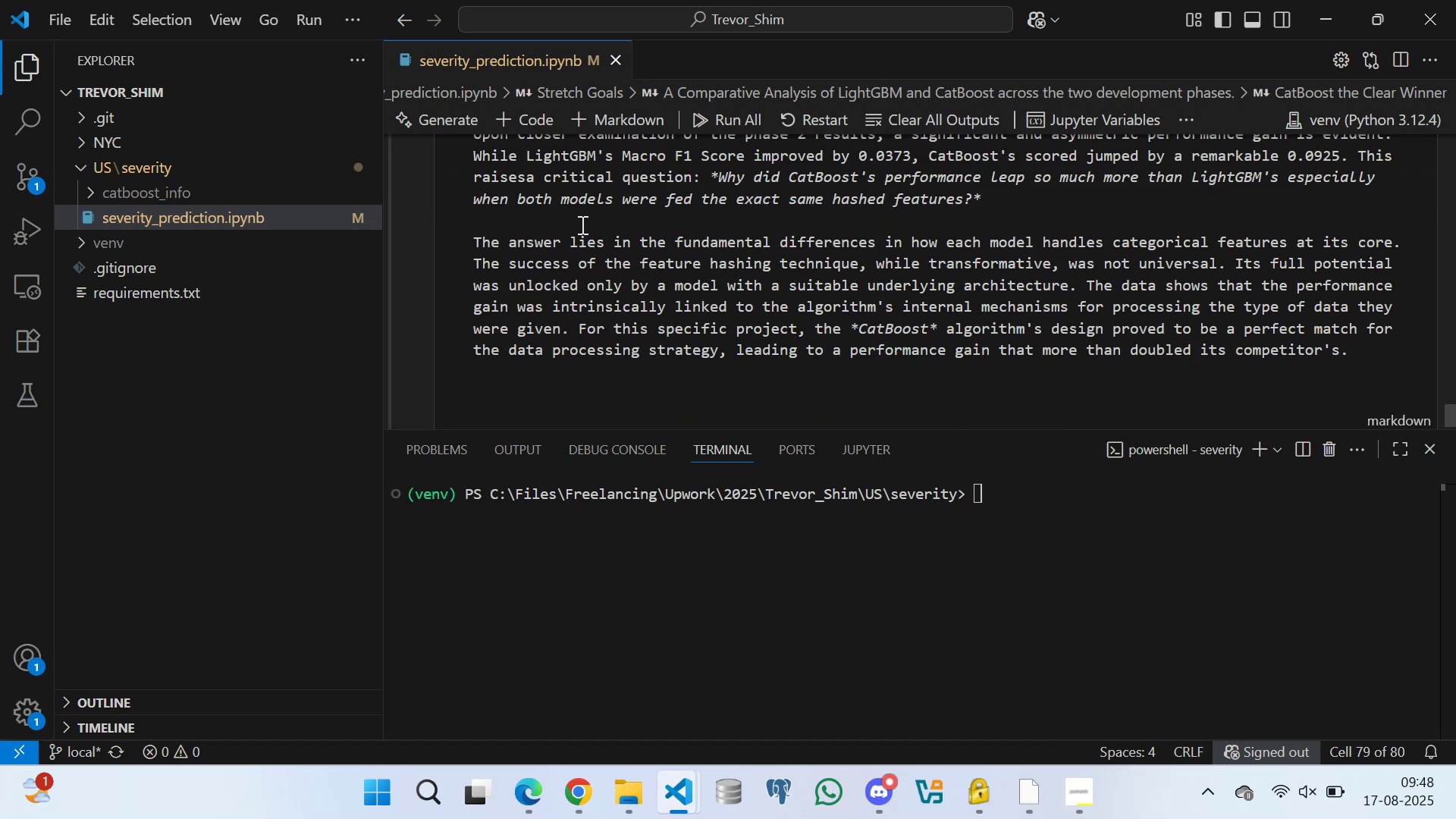 
left_click([581, 224])
 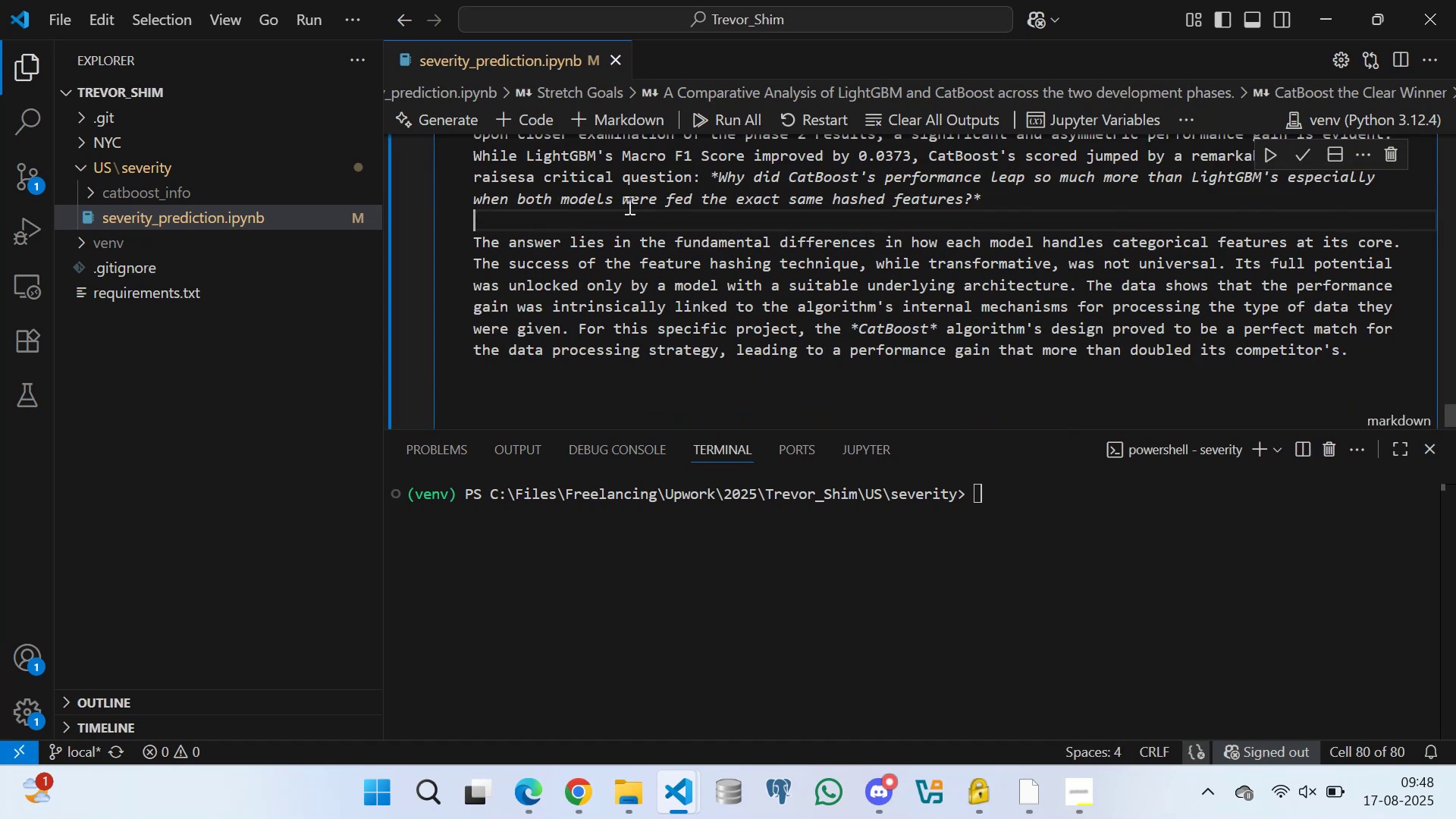 
scroll: coordinate [930, 214], scroll_direction: up, amount: 3.0
 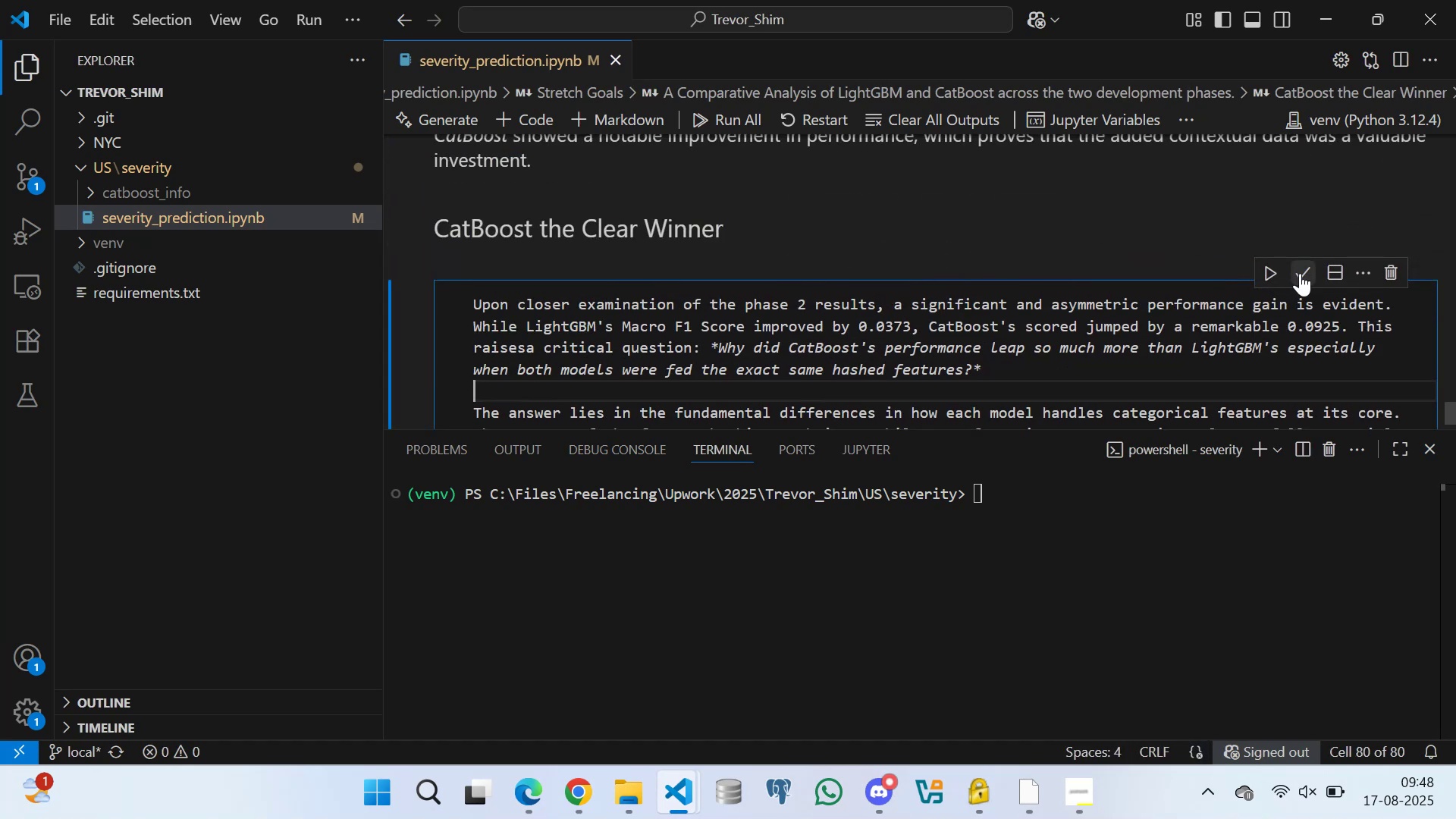 
left_click([1301, 272])
 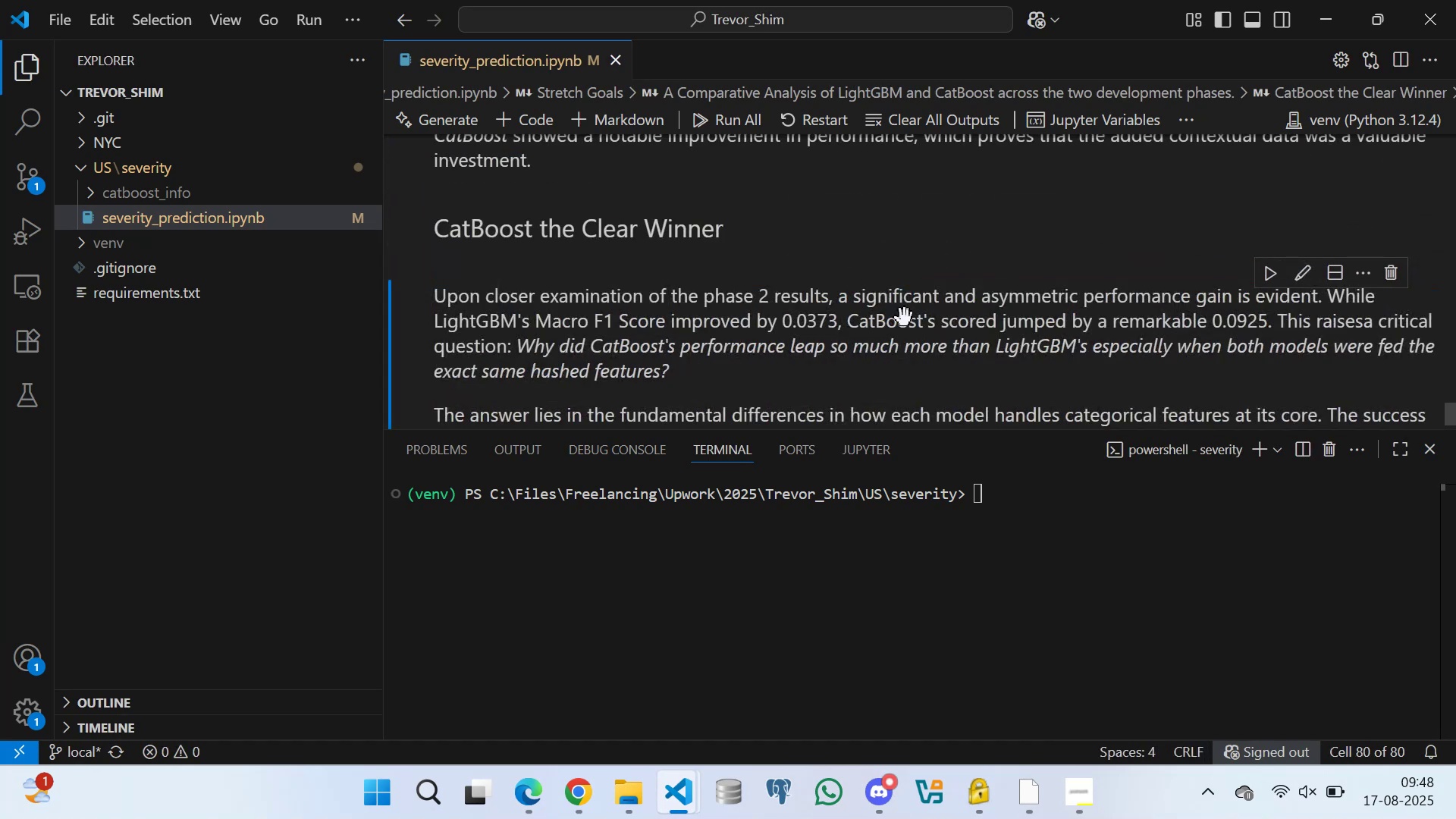 
scroll: coordinate [528, 261], scroll_direction: down, amount: 7.0
 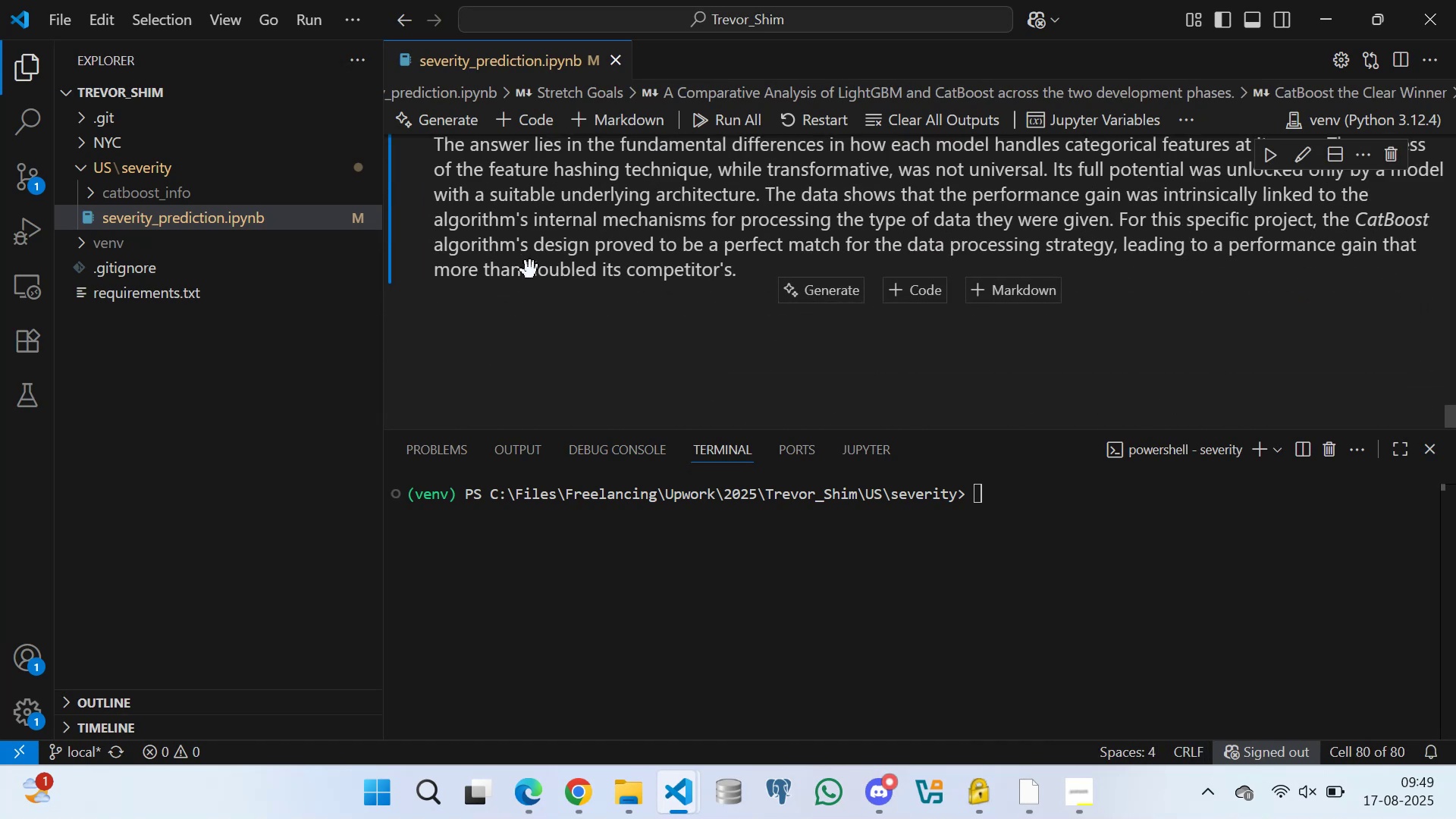 
key(Control+S)
 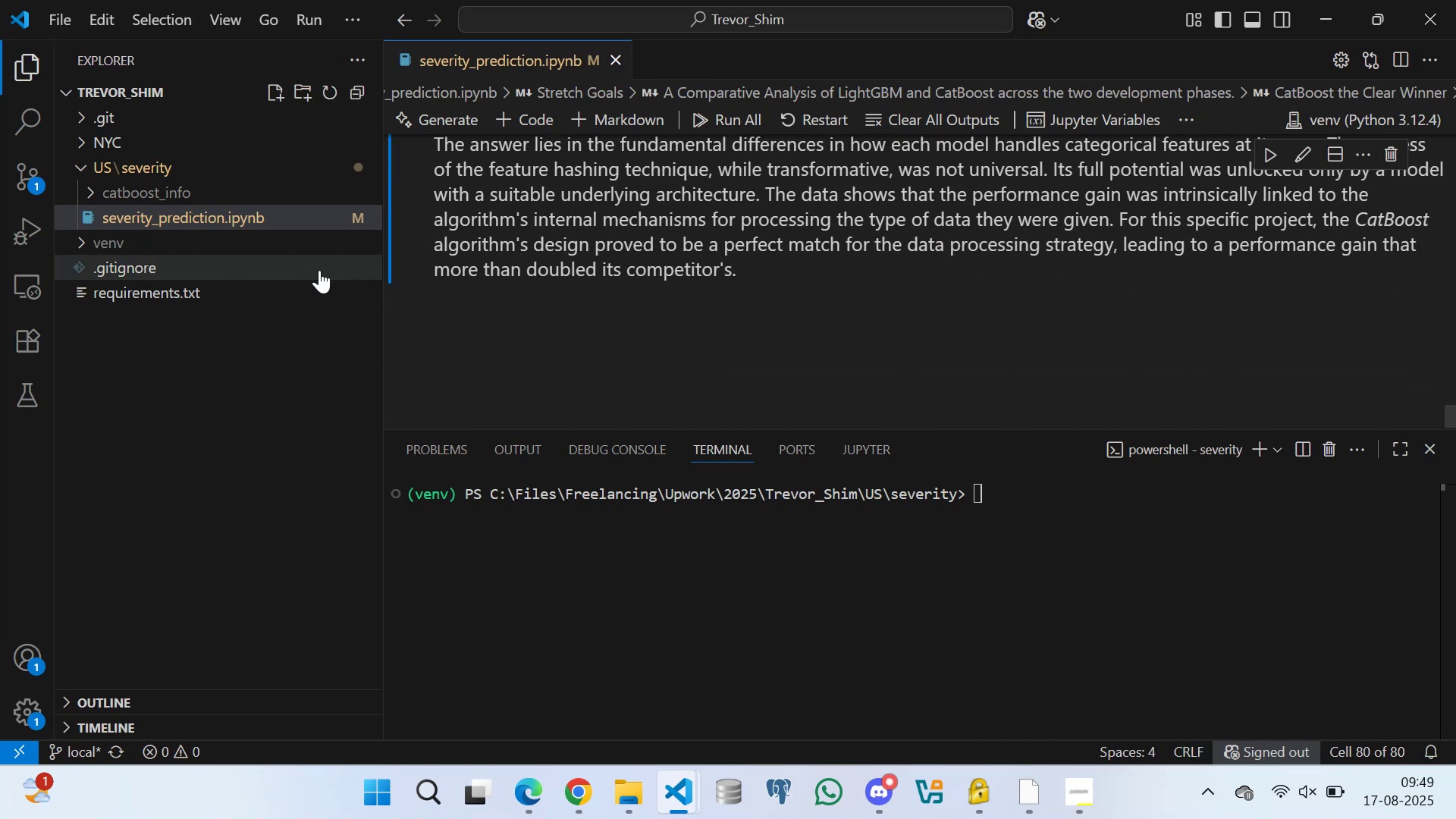 
scroll: coordinate [582, 243], scroll_direction: up, amount: 40.0
 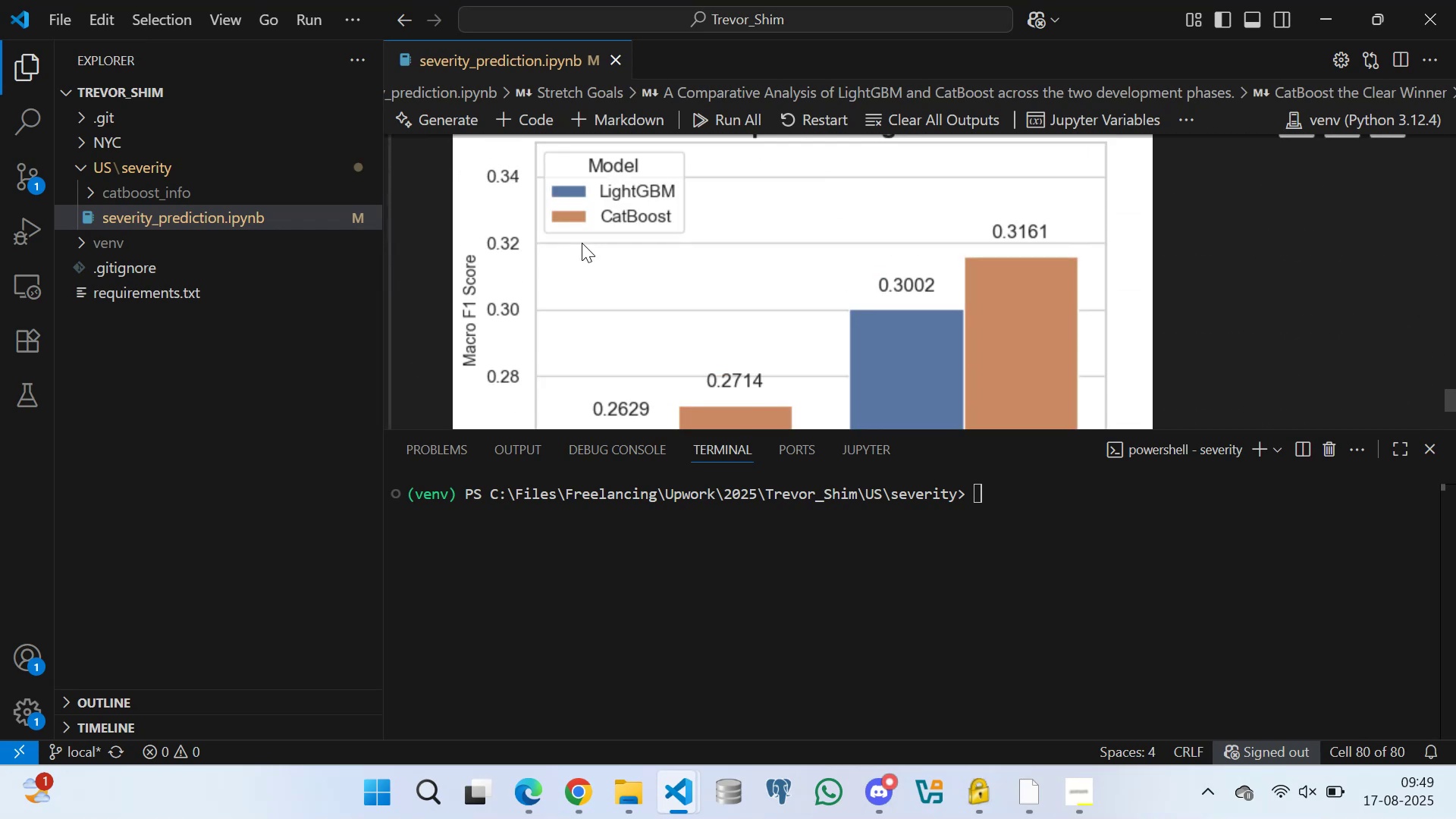 
scroll: coordinate [603, 241], scroll_direction: down, amount: 3.0
 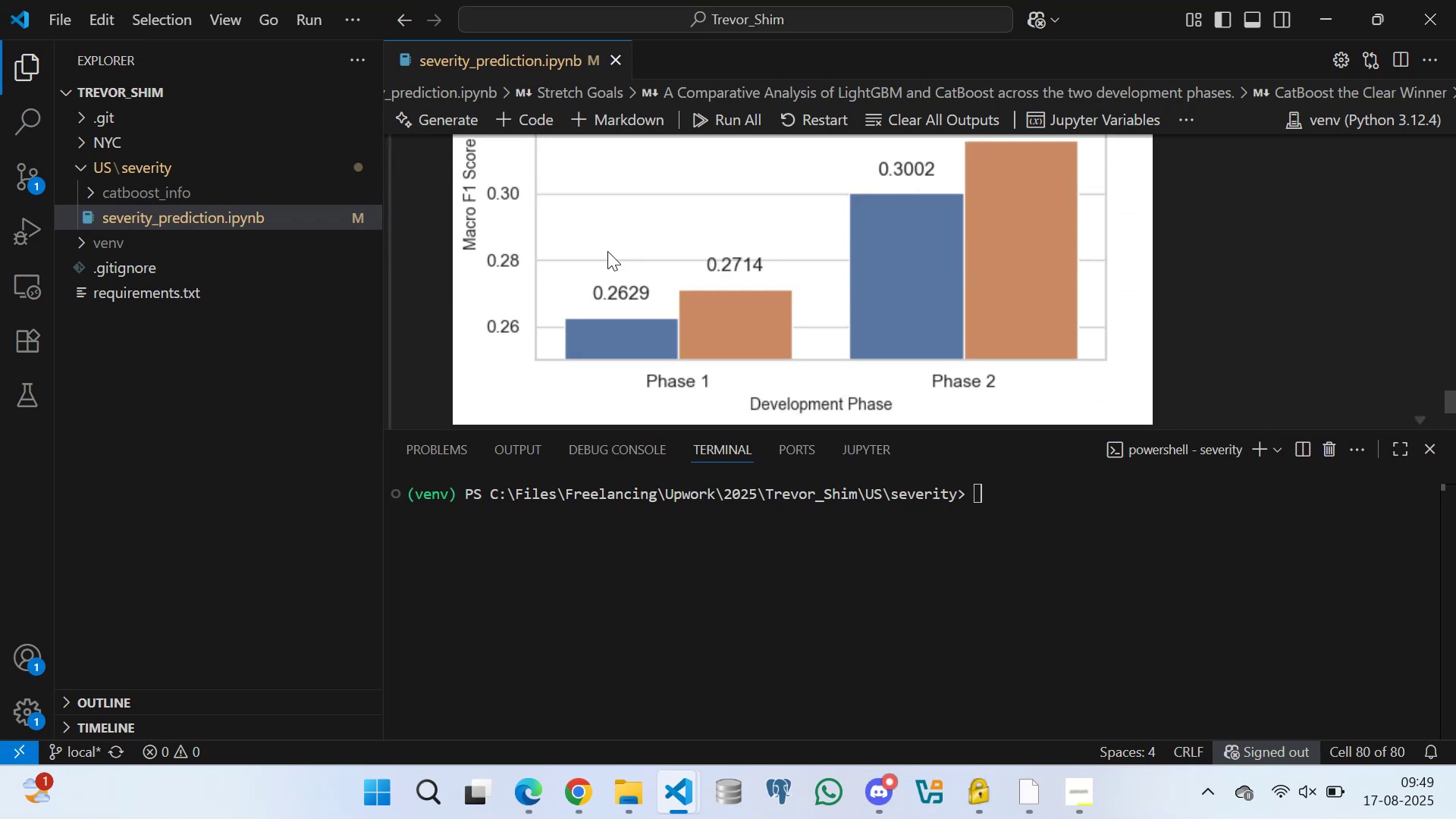 
scroll: coordinate [607, 265], scroll_direction: up, amount: 2.0
 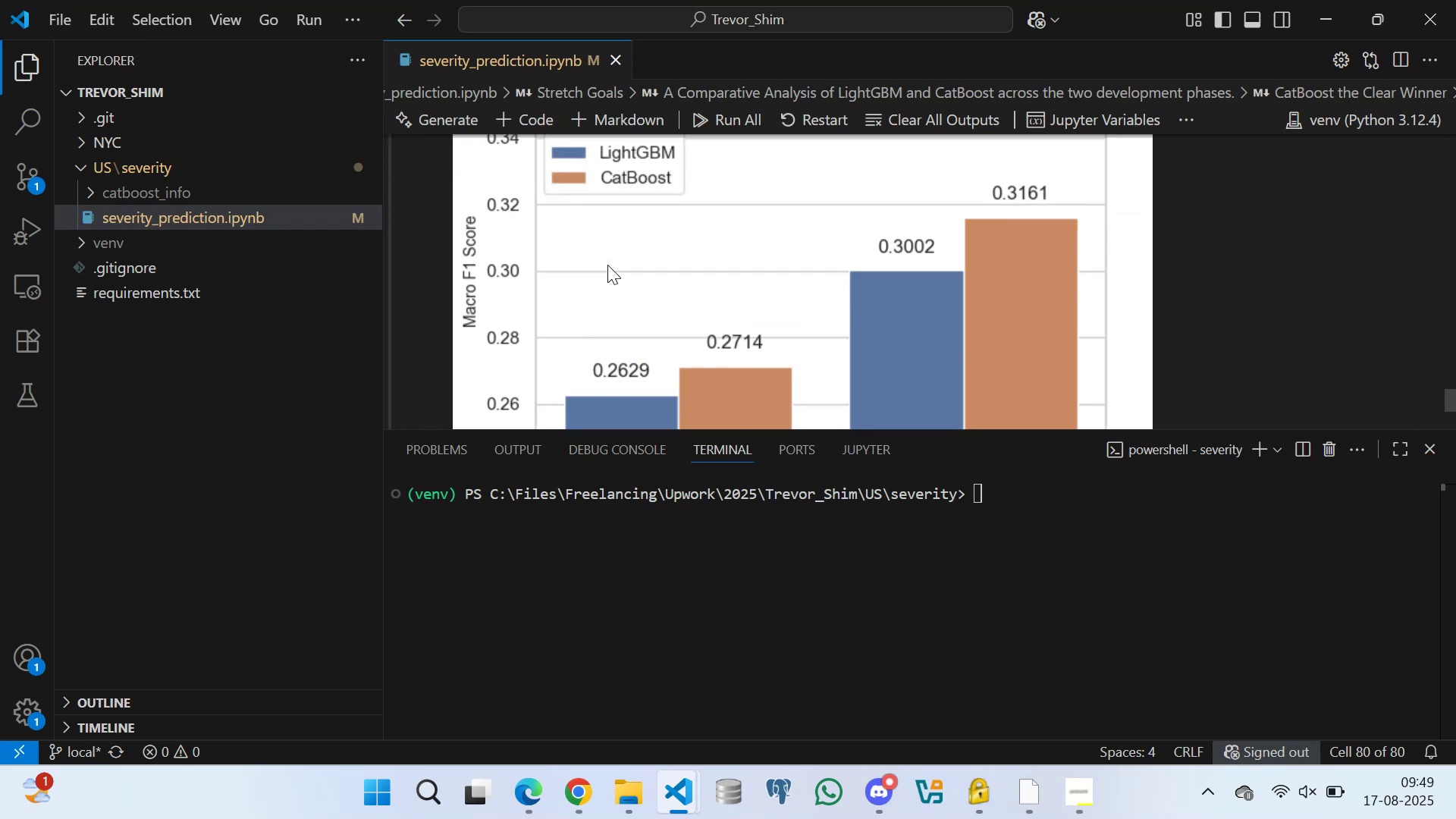 
scroll: coordinate [607, 265], scroll_direction: down, amount: 3.0
 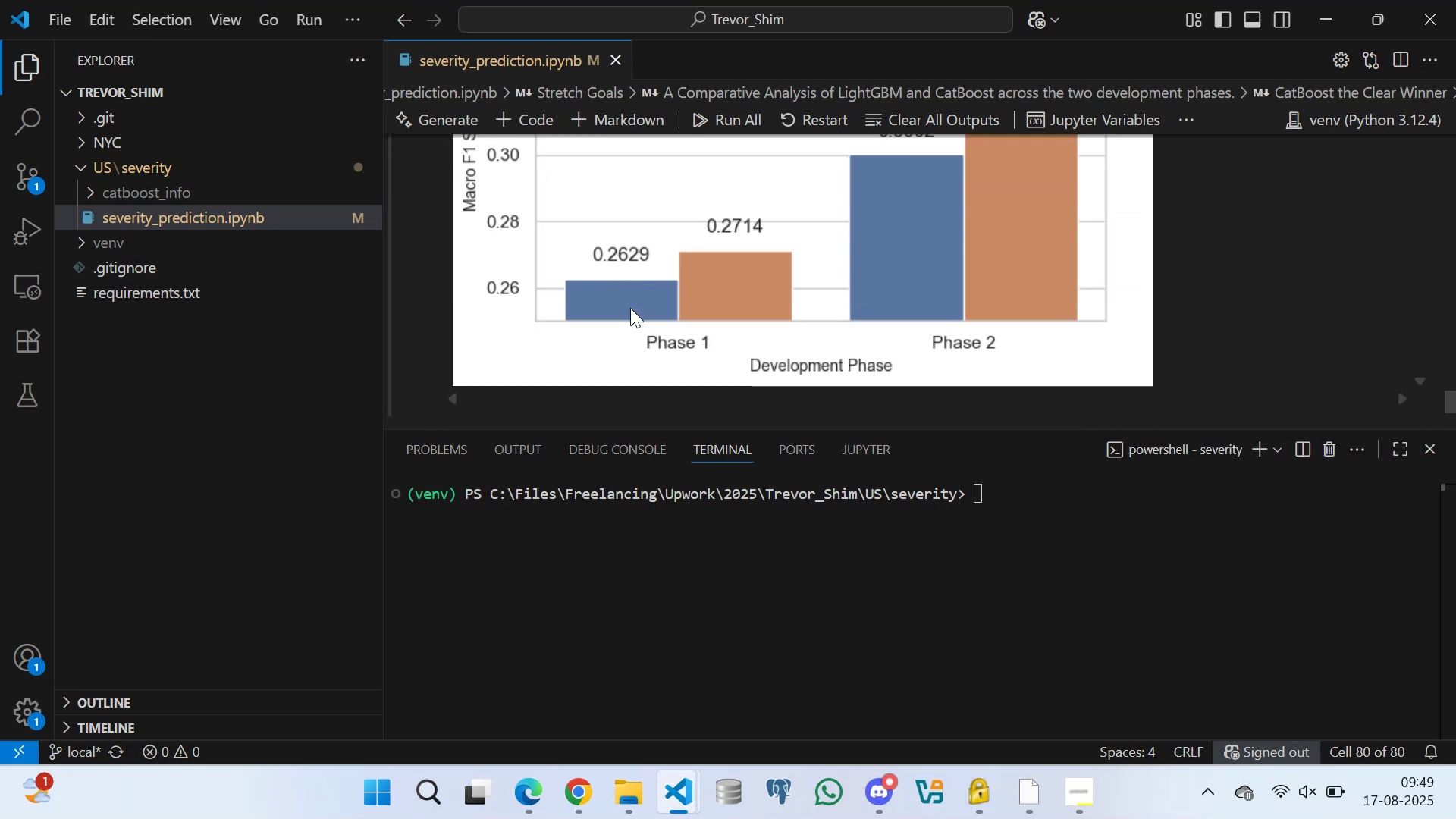 
scroll: coordinate [746, 283], scroll_direction: up, amount: 3.0
 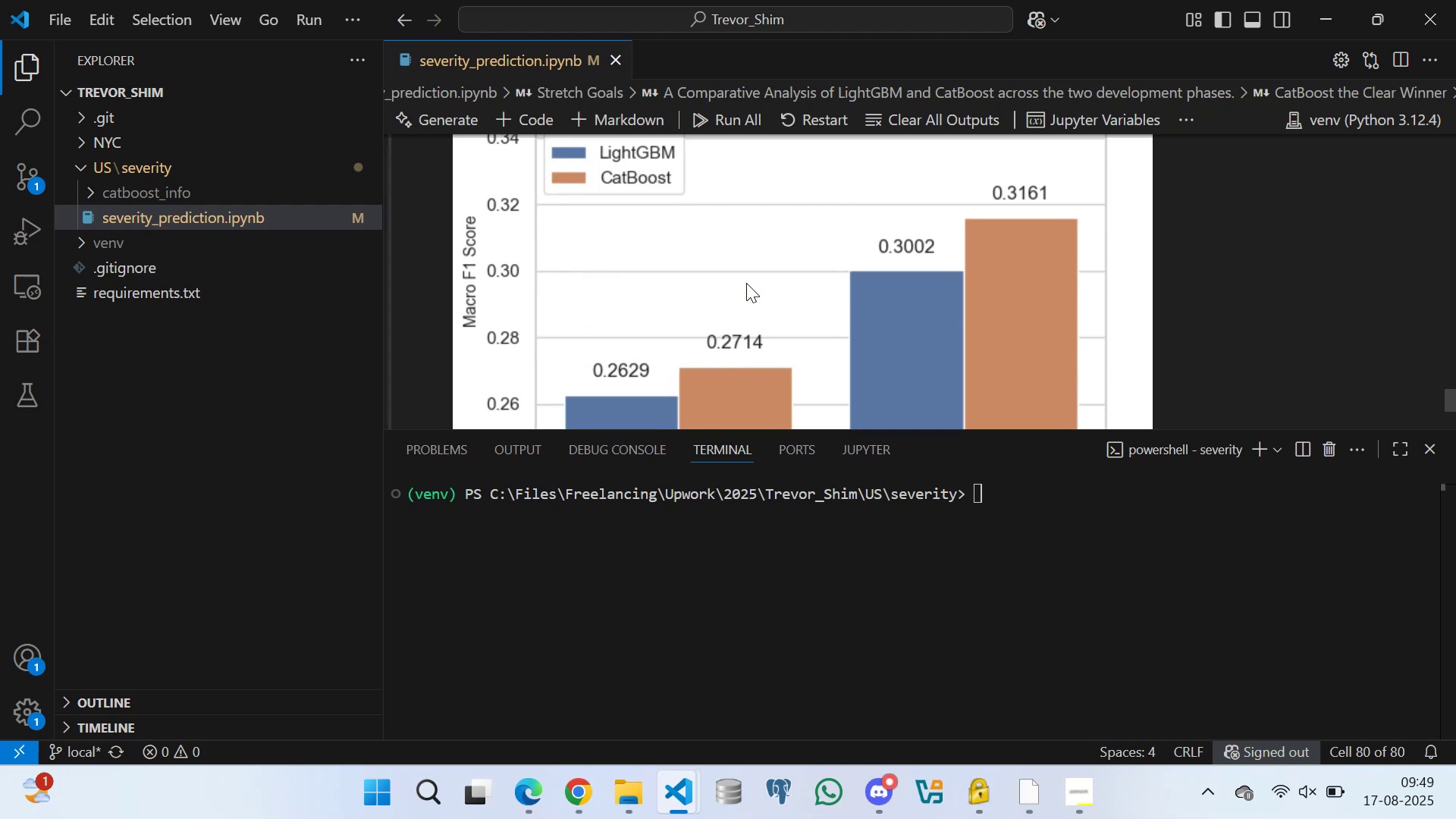 
scroll: coordinate [730, 305], scroll_direction: down, amount: 4.0
 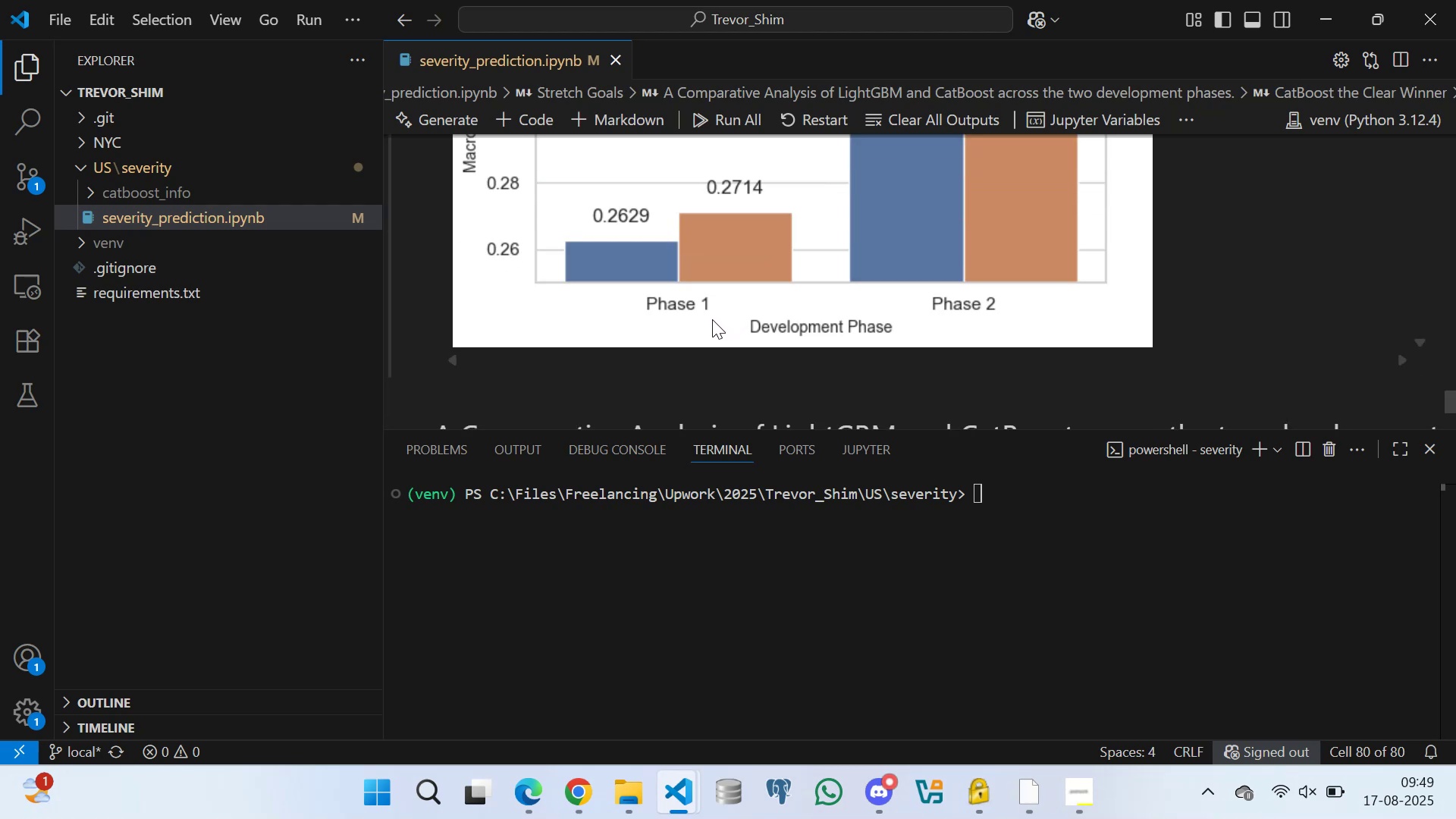 
scroll: coordinate [774, 258], scroll_direction: up, amount: 2.0
 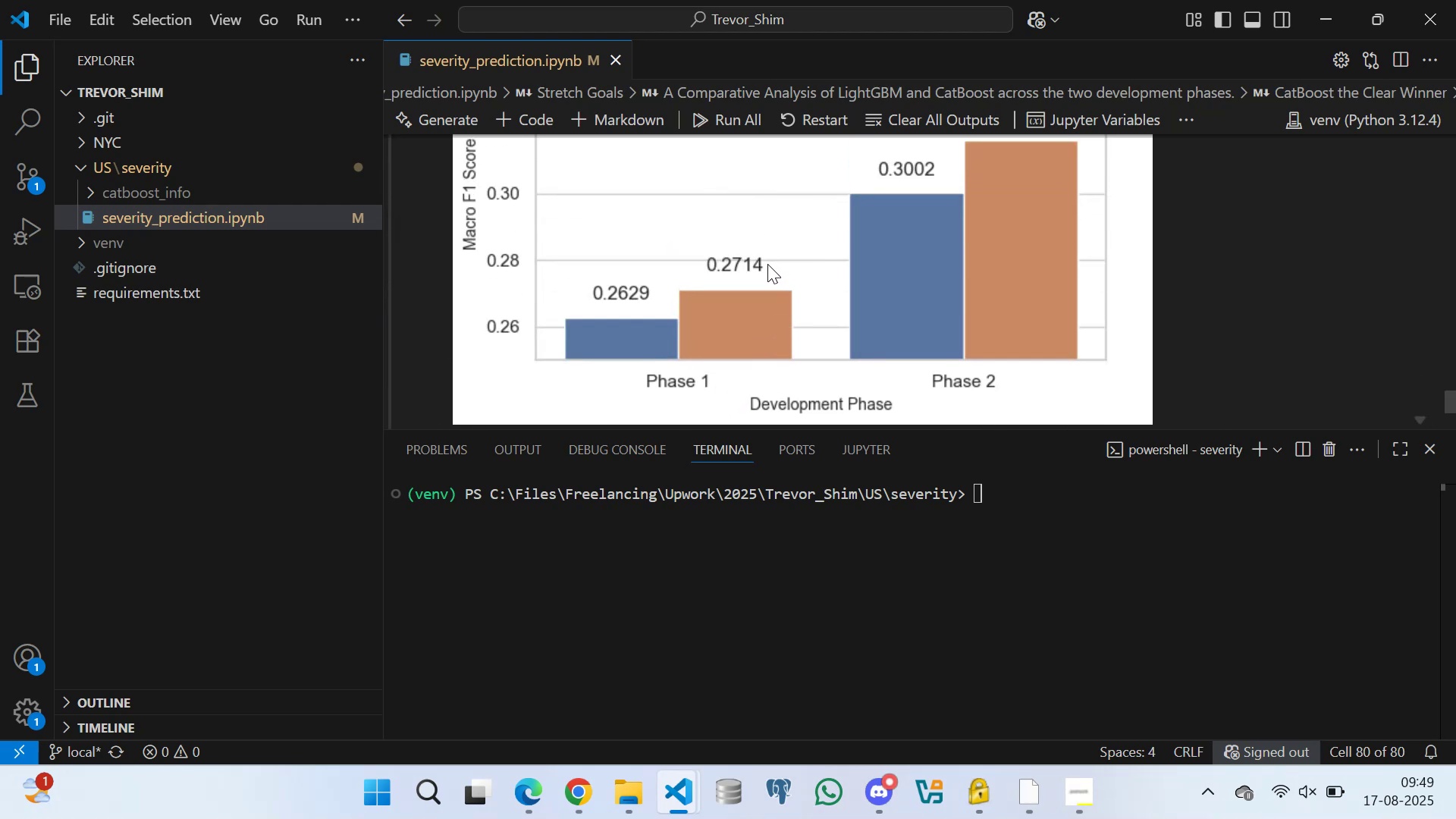 
scroll: coordinate [732, 312], scroll_direction: down, amount: 2.0
 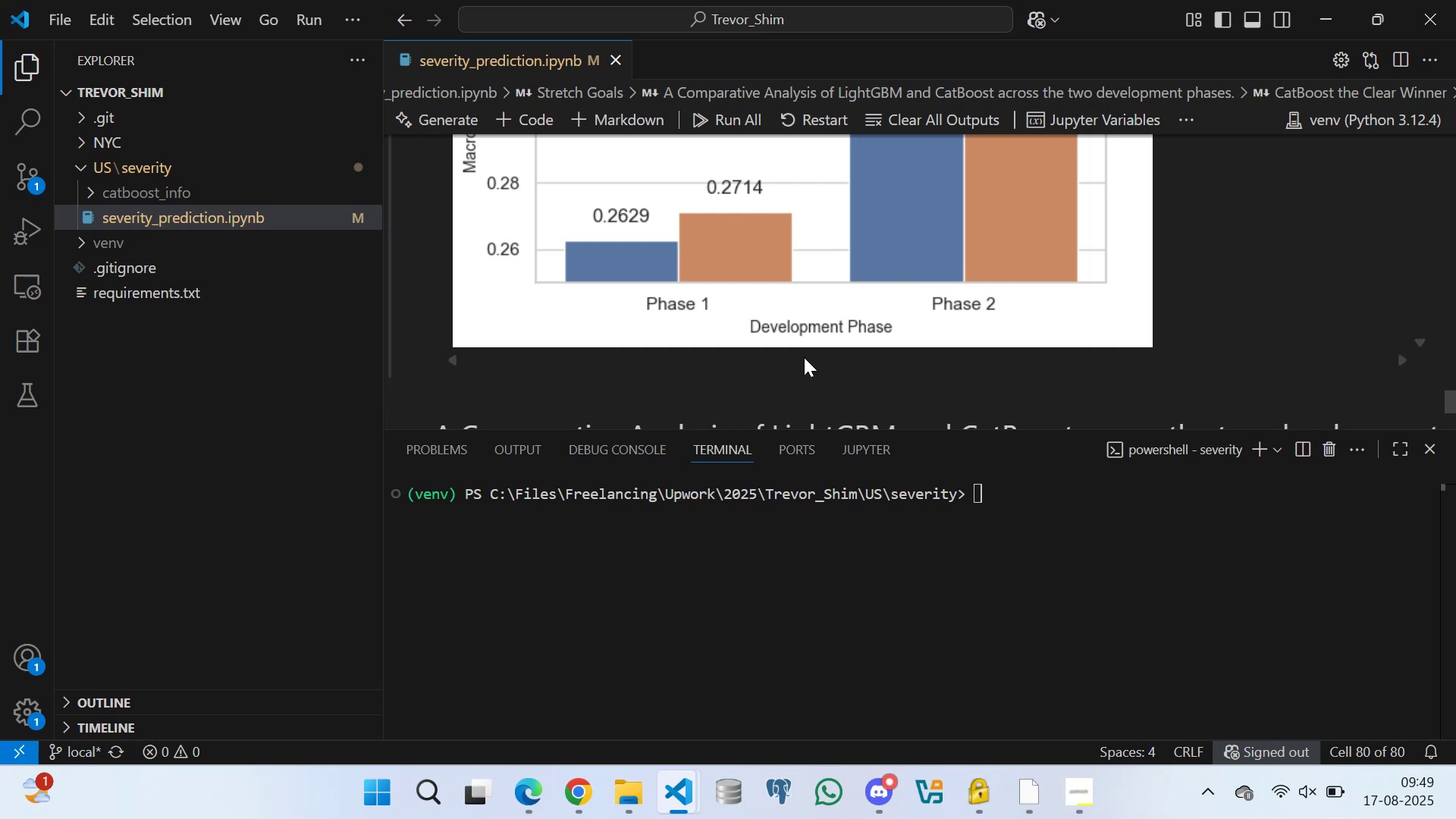 
scroll: coordinate [723, 287], scroll_direction: up, amount: 7.0
 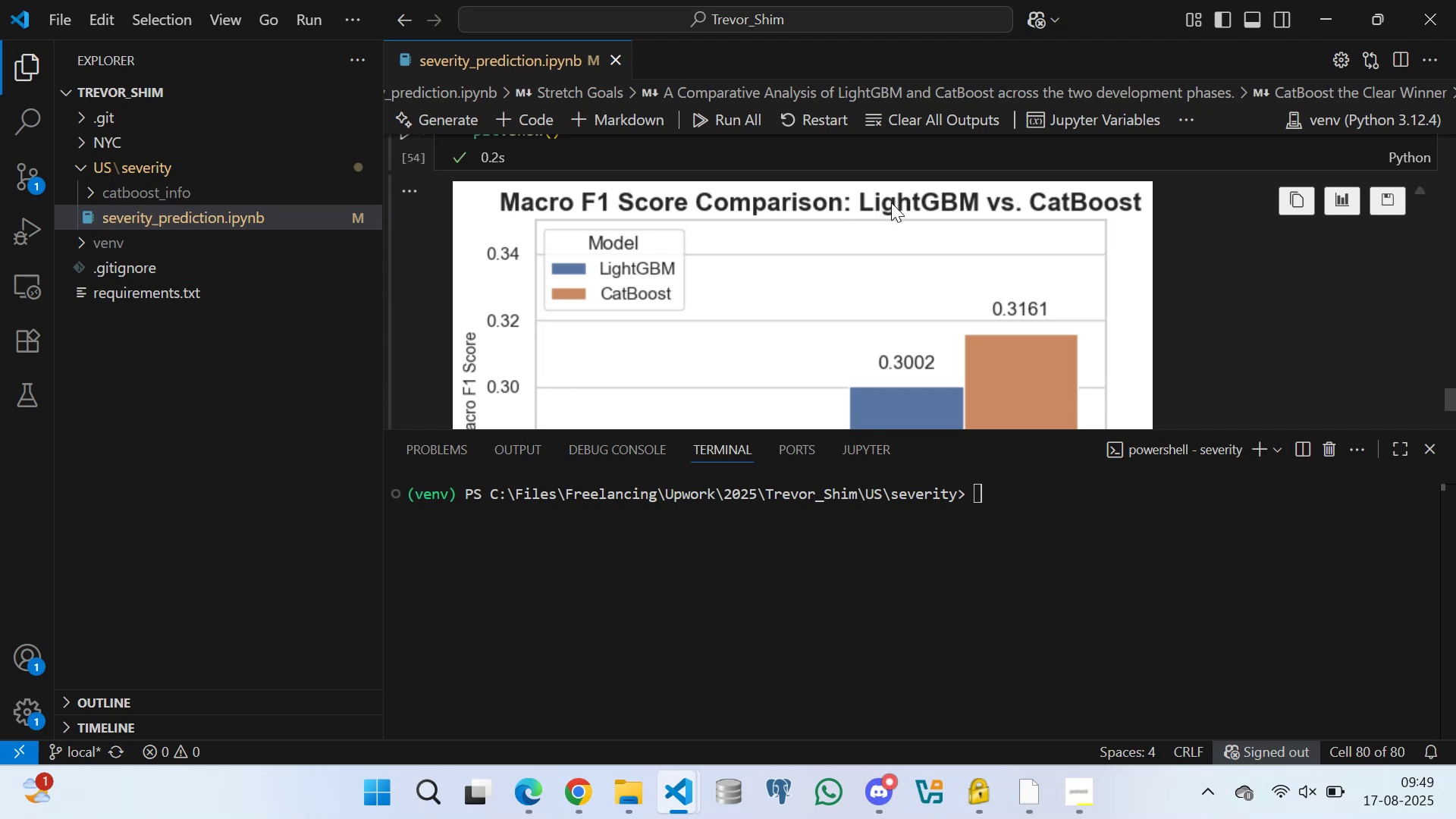 
wait(13.98)
 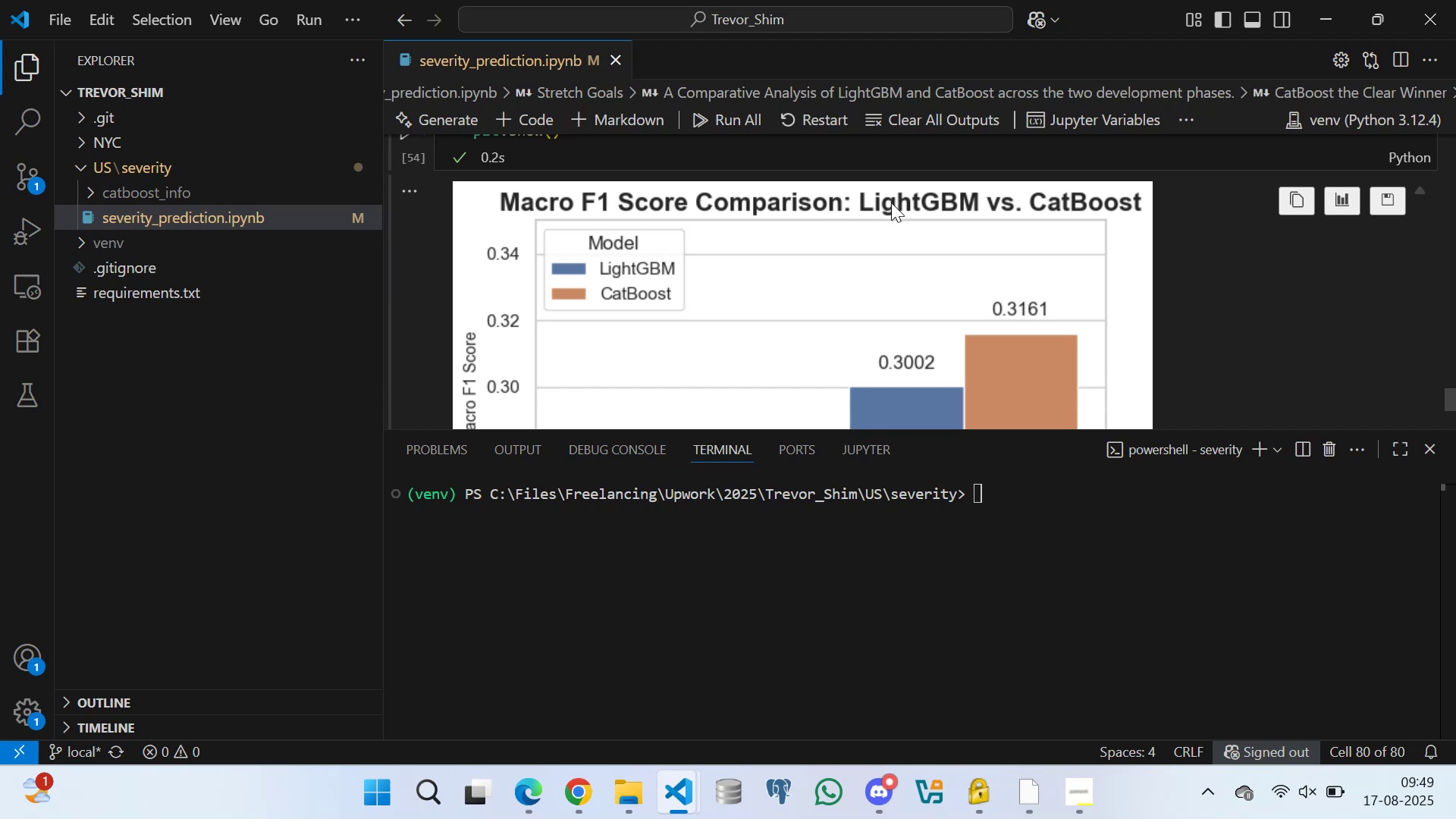 
scroll: coordinate [737, 260], scroll_direction: up, amount: 12.0
 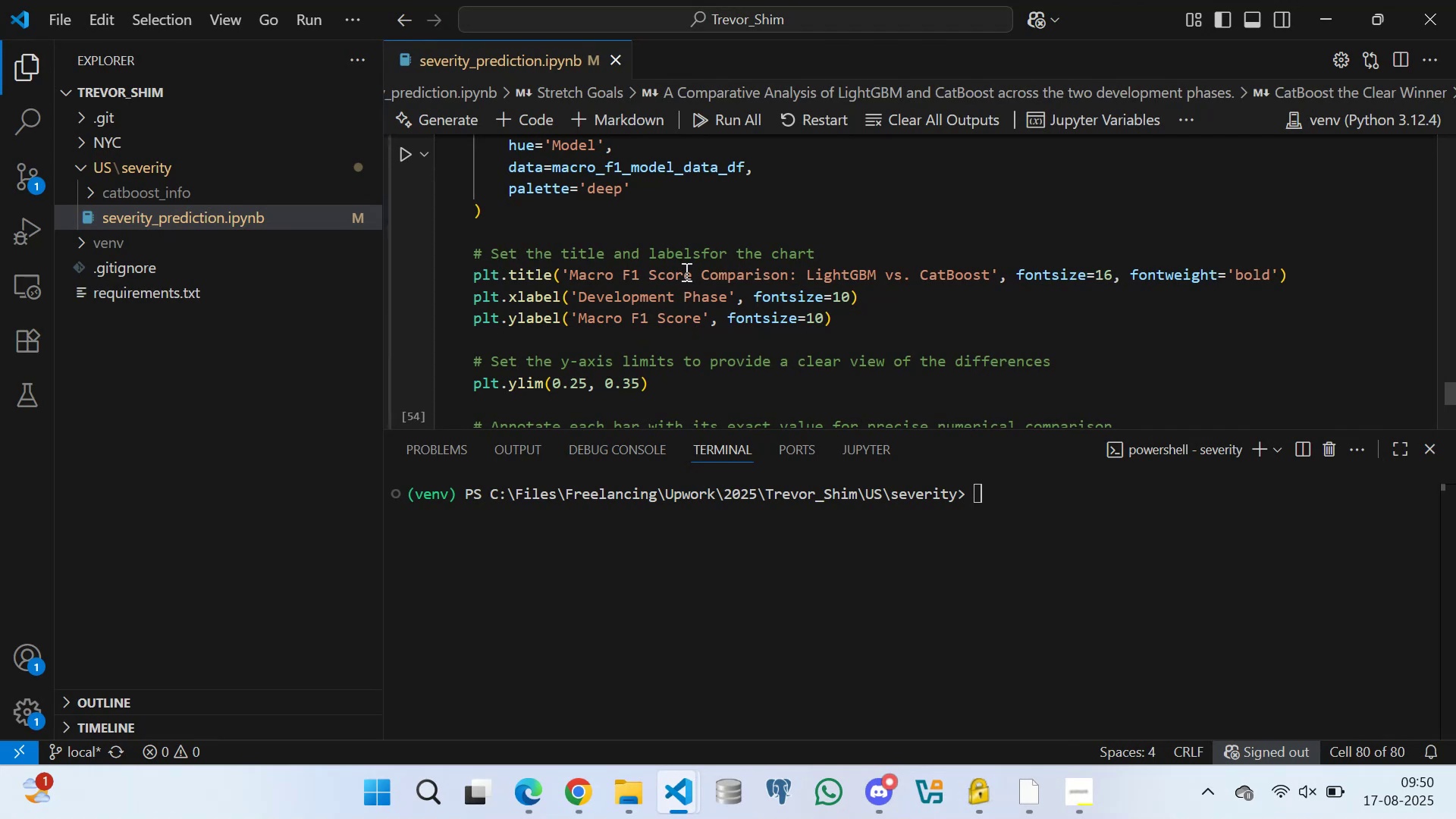 
wait(29.89)
 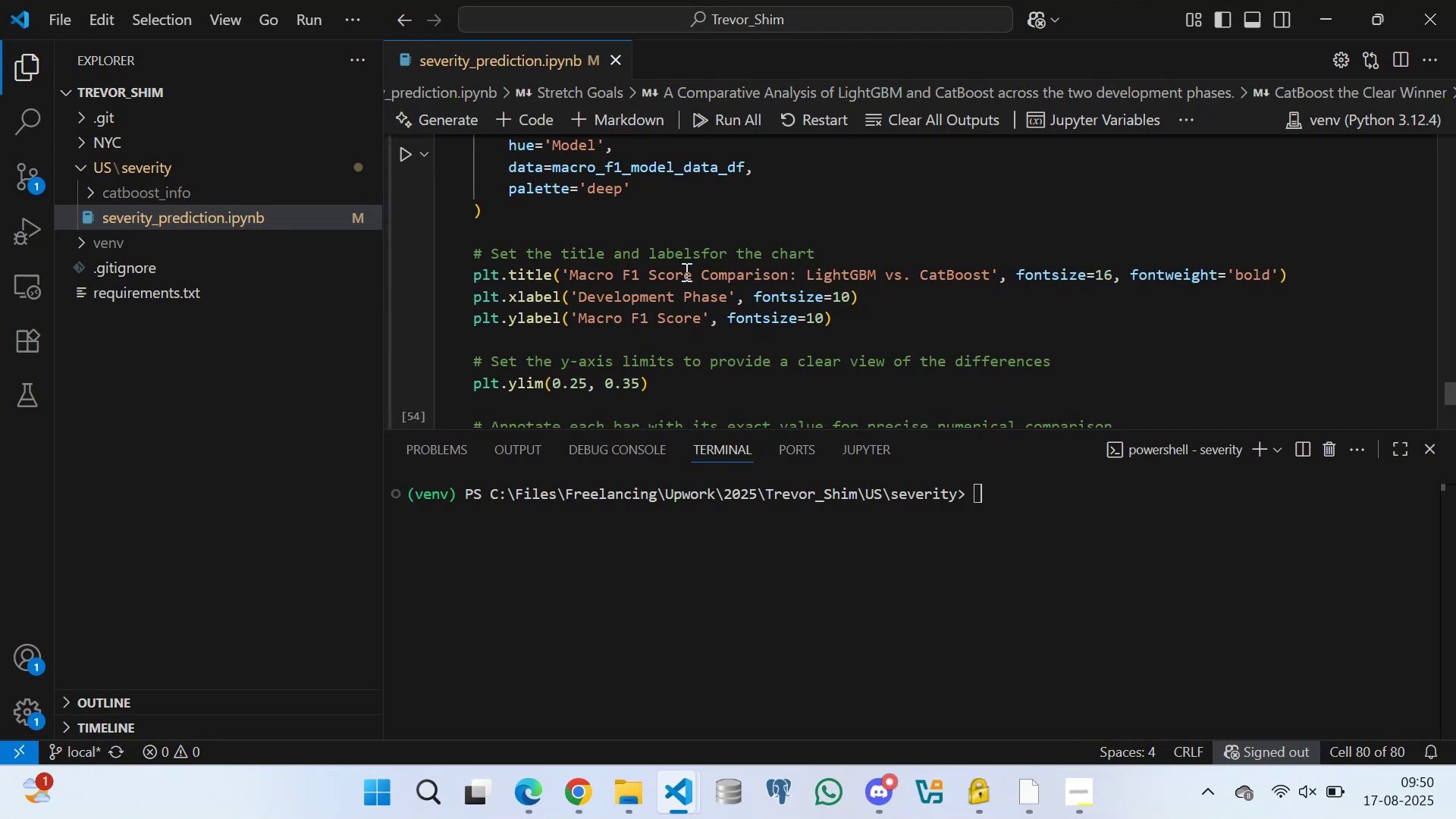 
left_click([702, 268])
 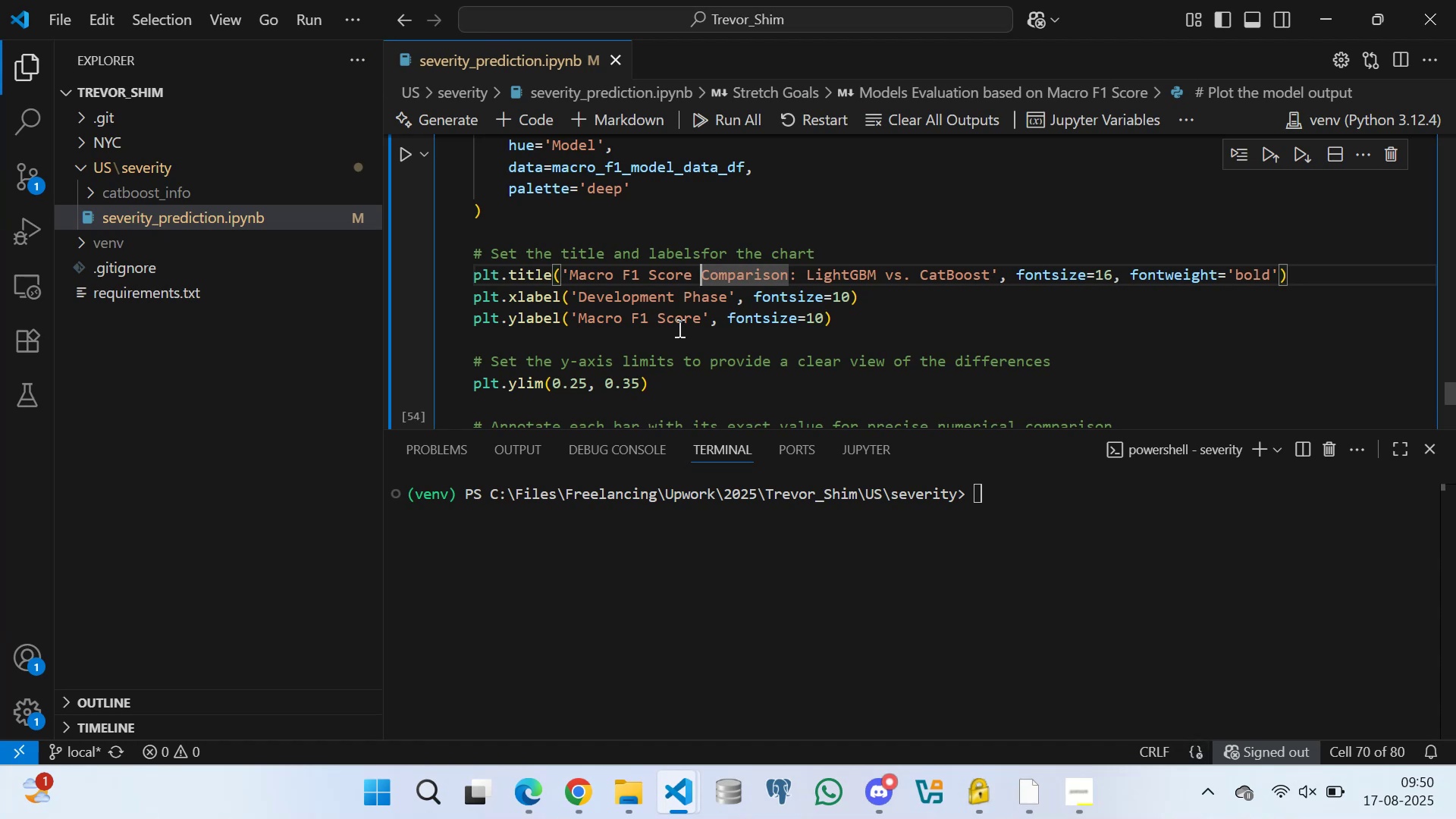 
type(Model )
 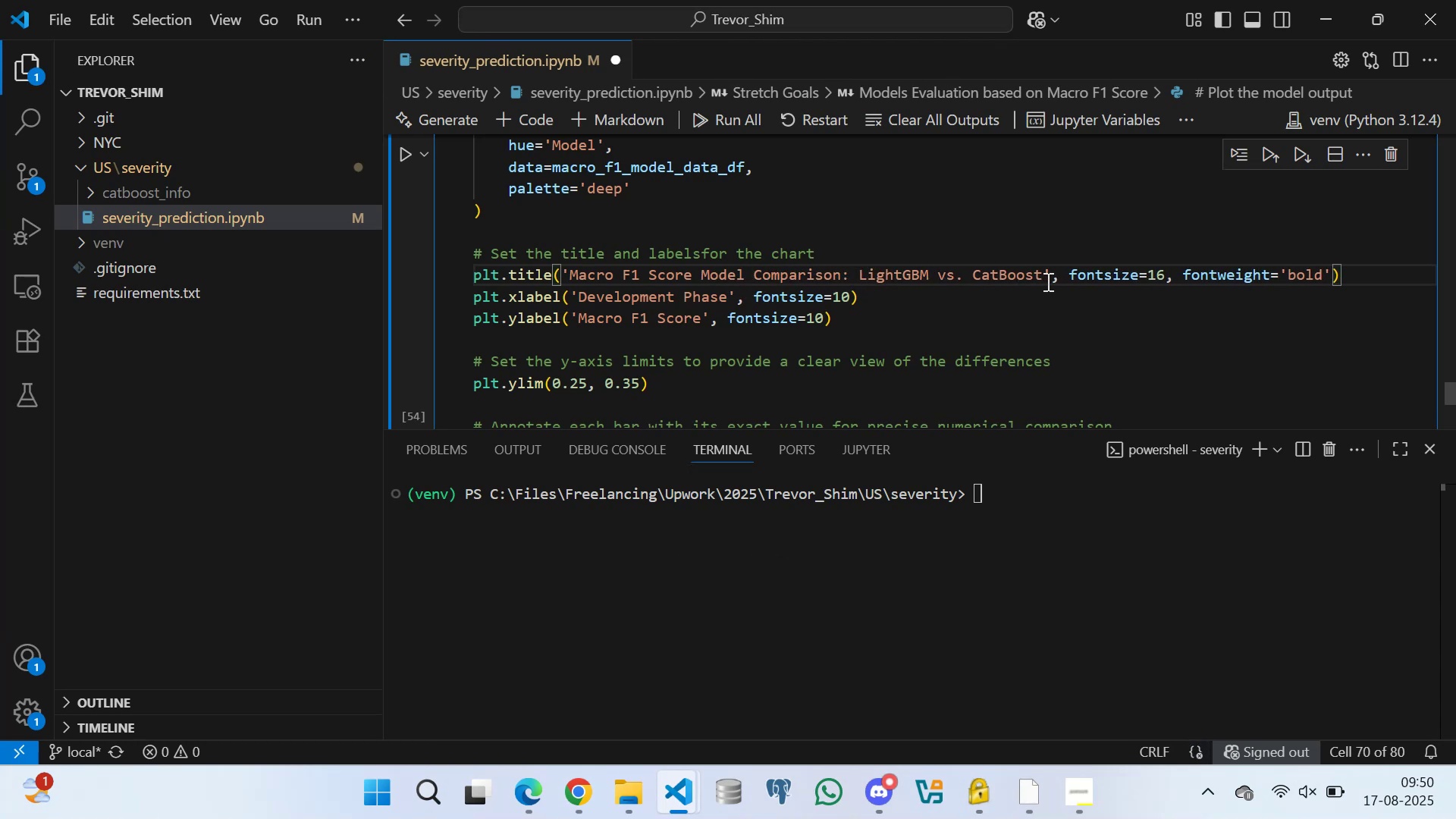 
wait(7.83)
 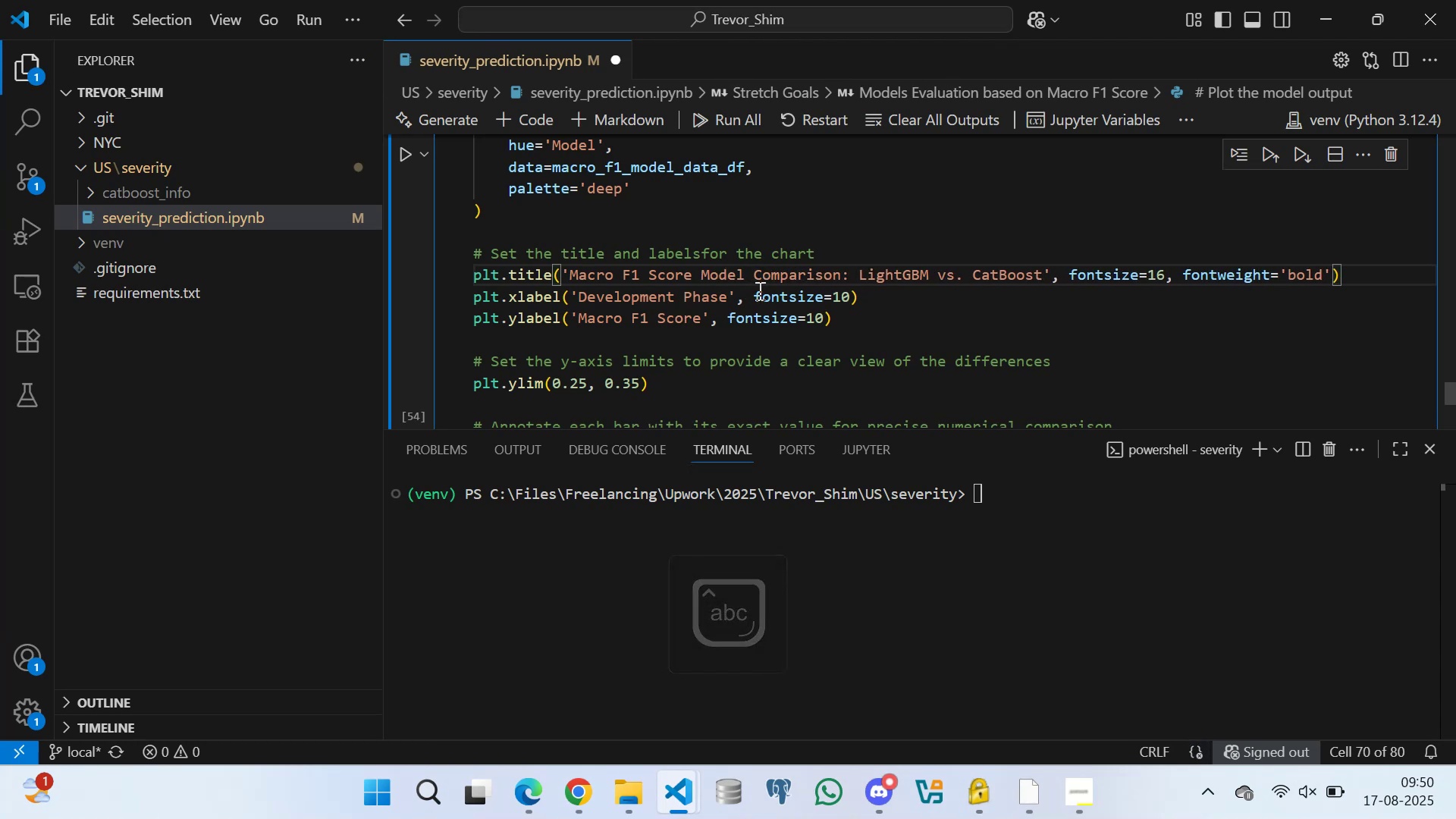 
left_click_drag(start_coordinate=[1042, 271], to_coordinate=[568, 275])
 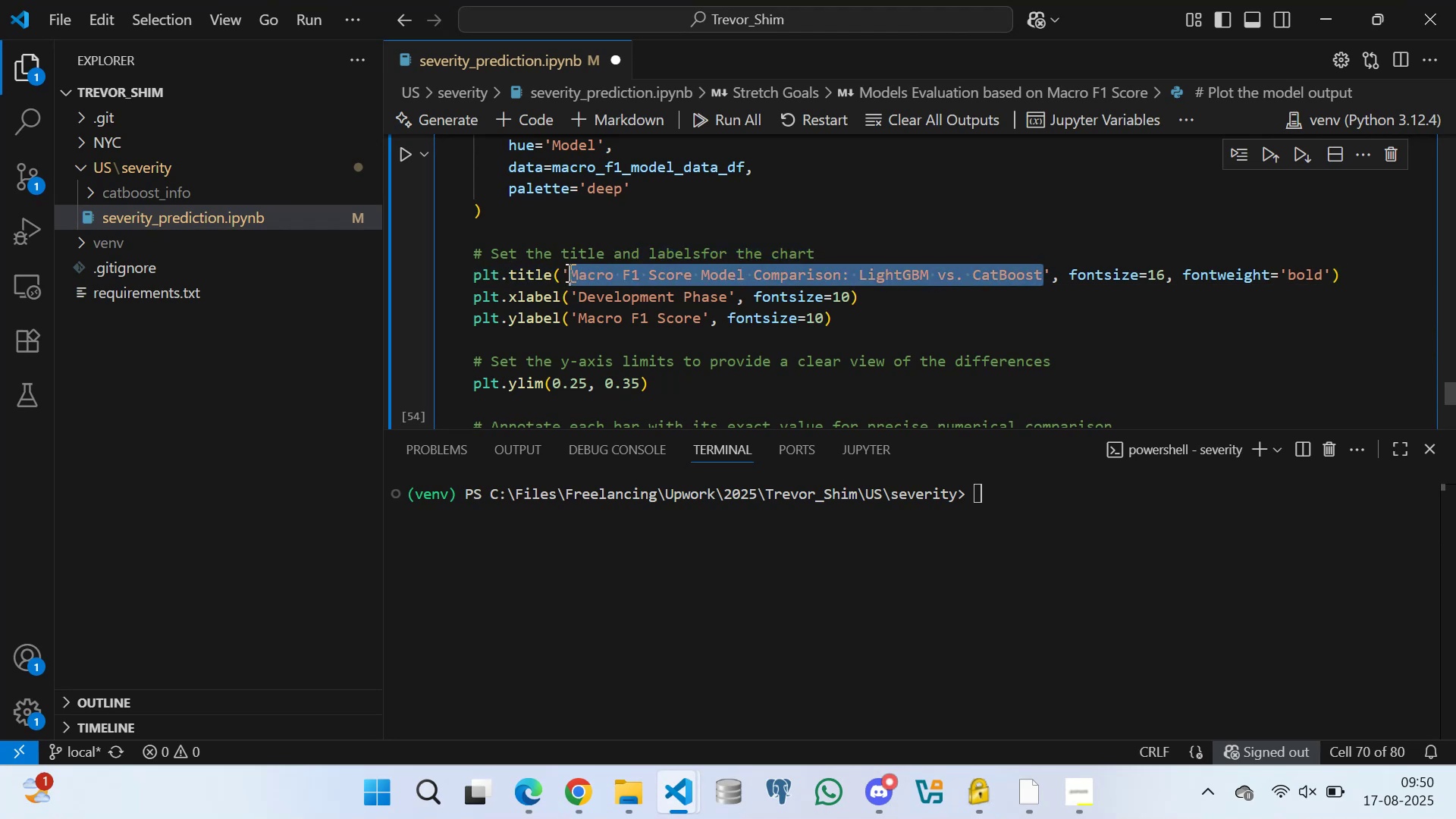 
type(Model Performance Comparison acroo)
key(Backspace)
key(Backspace)
key(Backspace)
key(Backspace)
key(Backspace)
 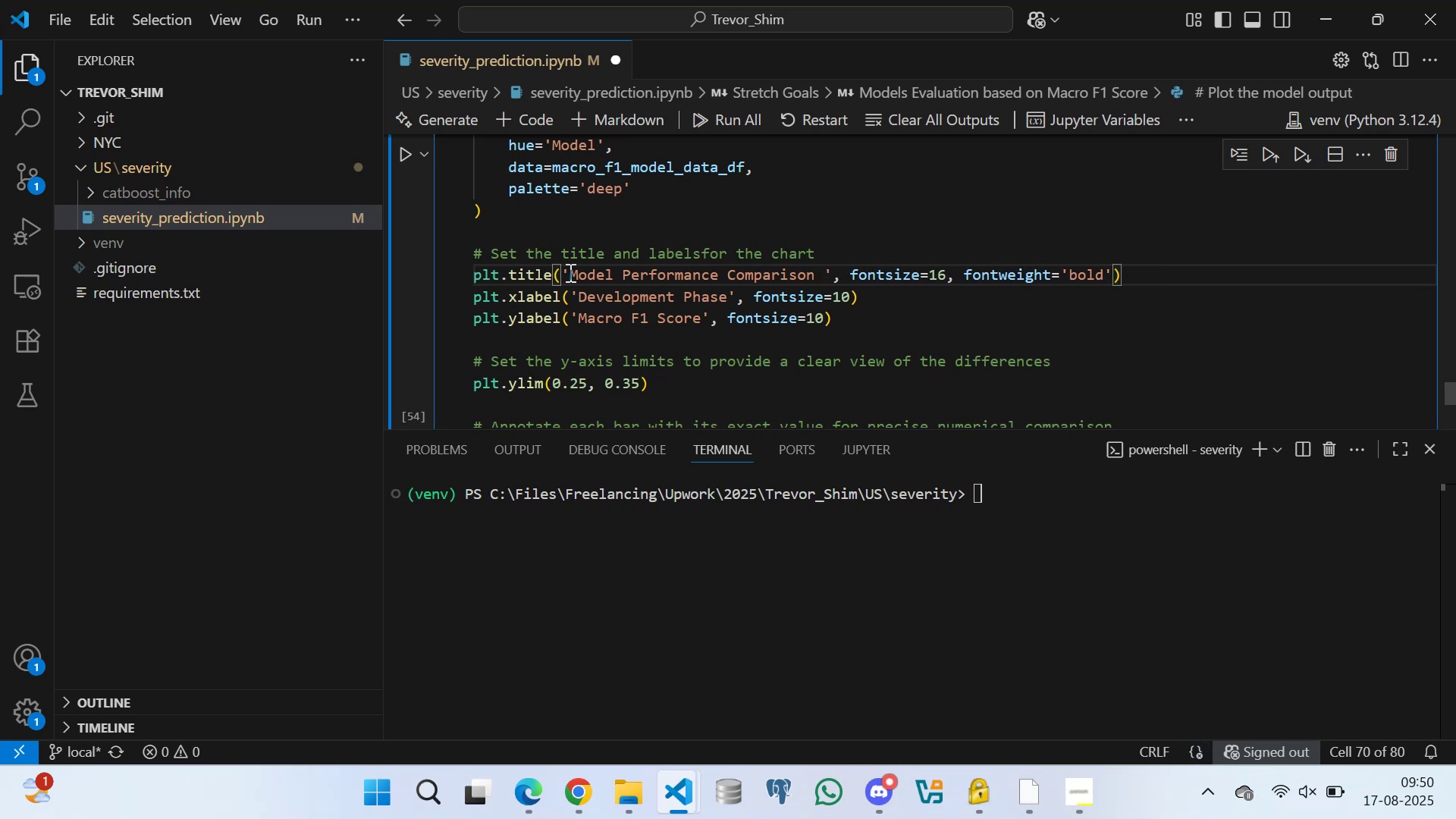 
wait(6.56)
 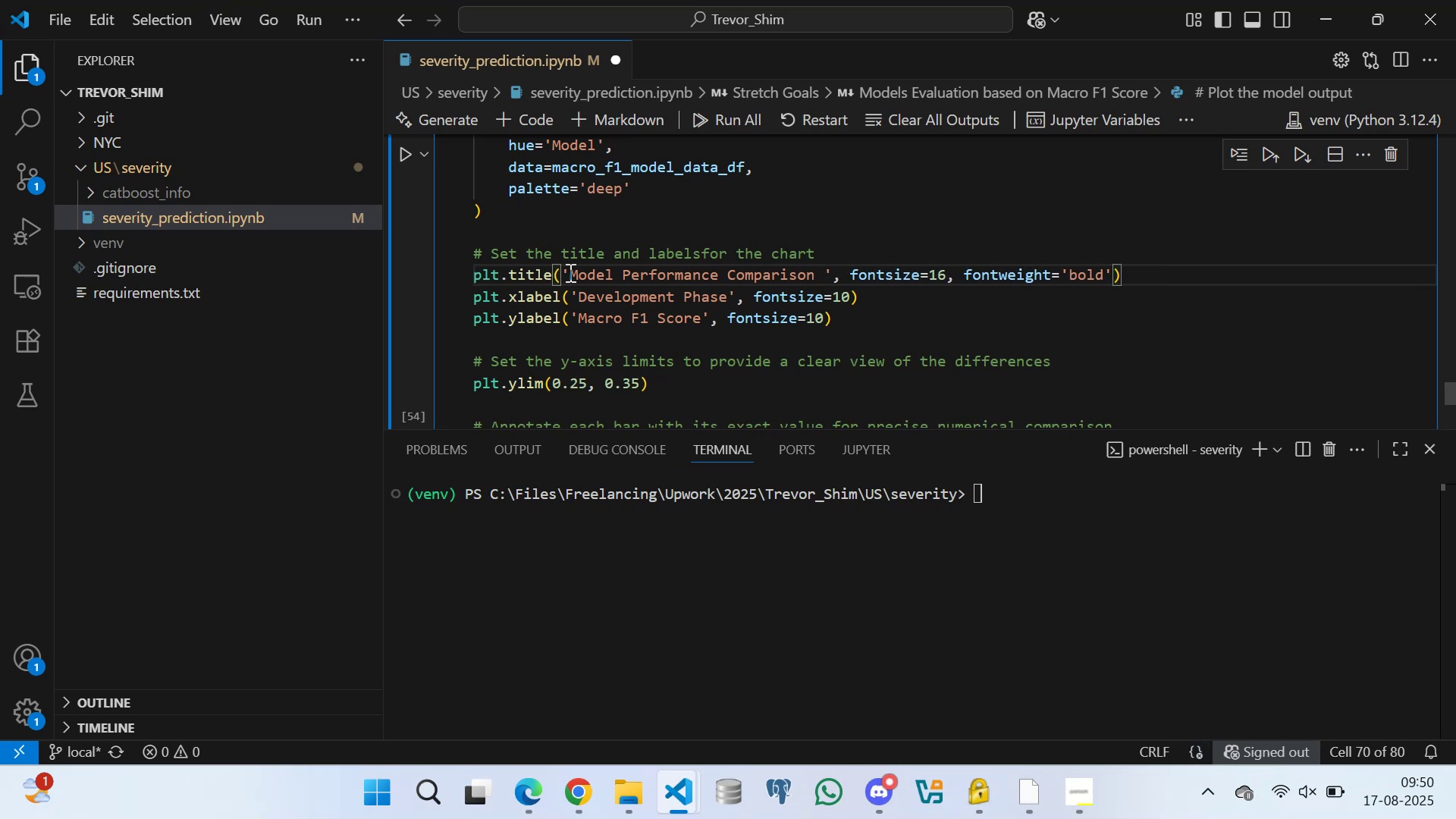 
type(across development)
key(Backspace)
key(Backspace)
key(Backspace)
key(Backspace)
key(Backspace)
key(Backspace)
key(Backspace)
key(Backspace)
key(Backspace)
key(Backspace)
key(Backspace)
type(Phases hs)
key(Backspace)
key(Backspace)
key(Backspace)
 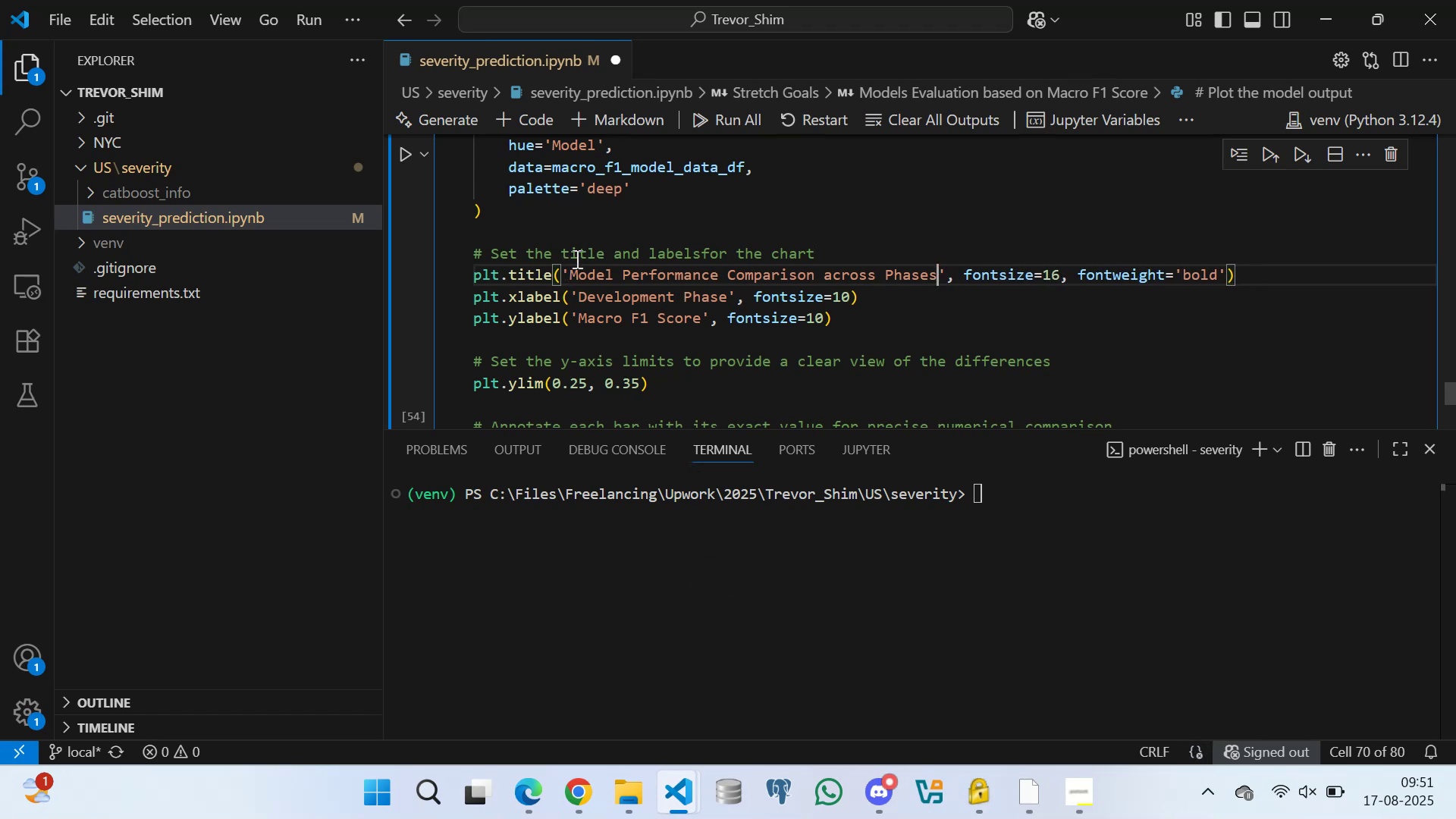 
key(Control+S)
 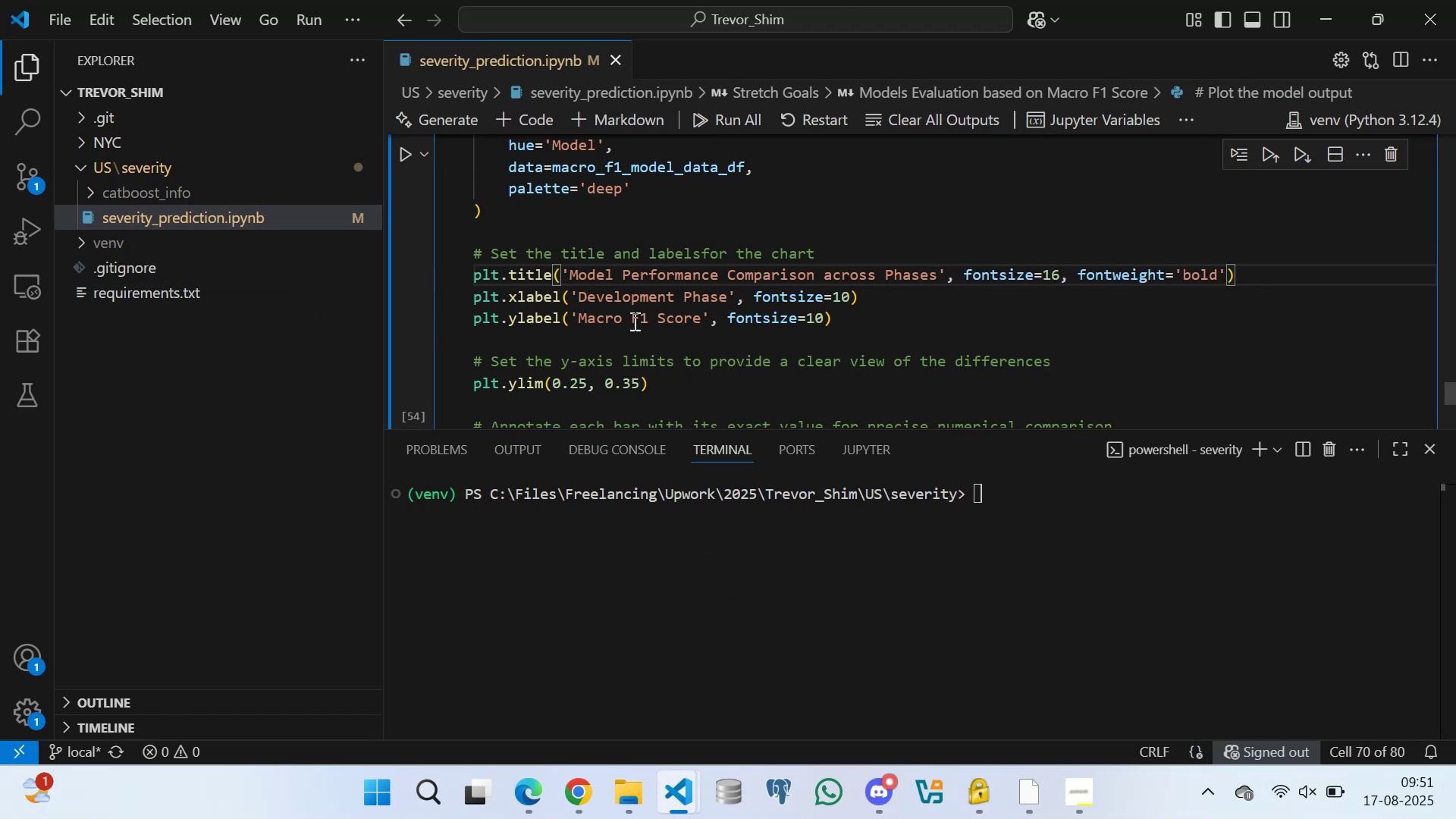 
scroll: coordinate [541, 250], scroll_direction: down, amount: 7.0
 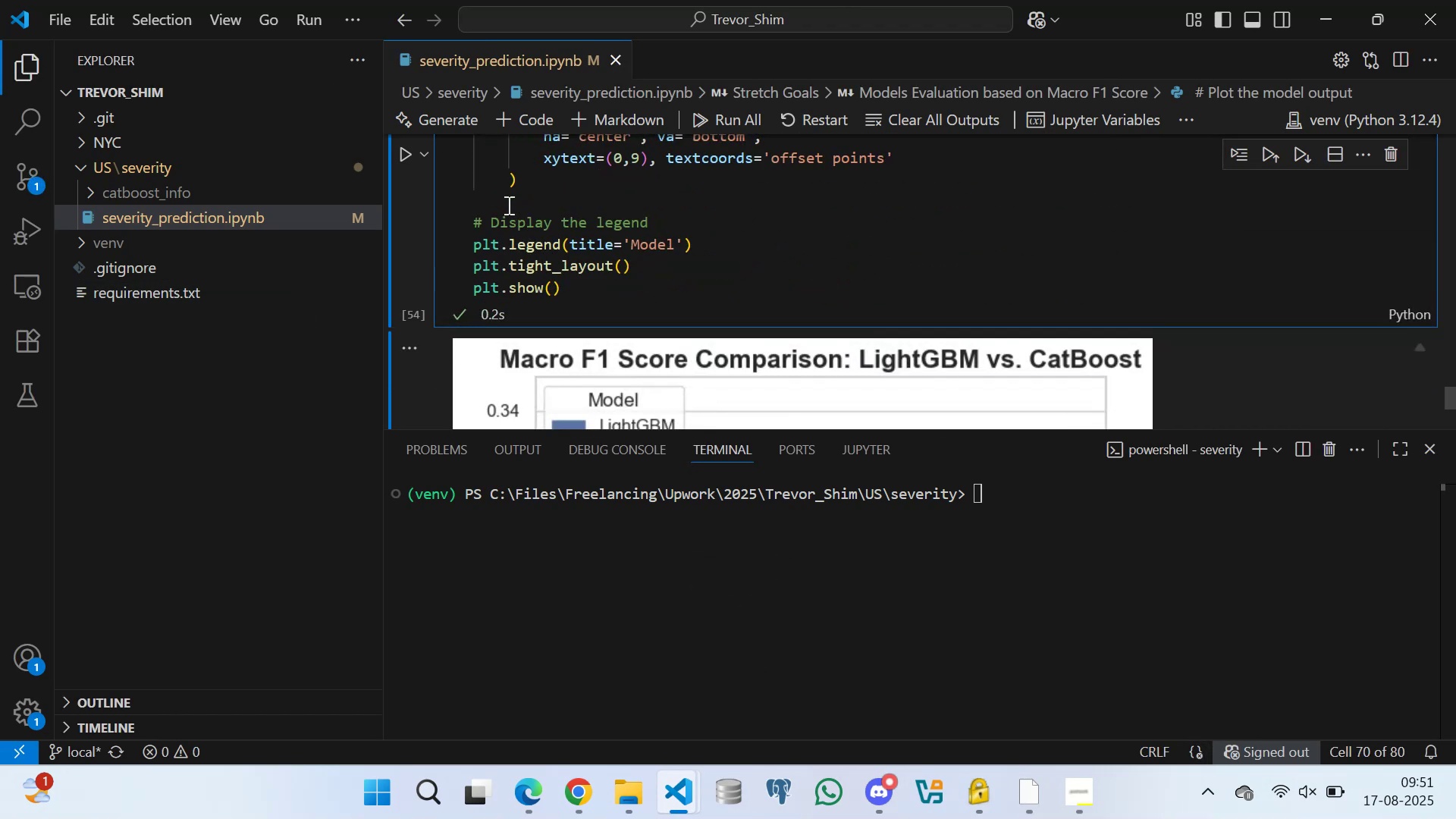 
left_click([504, 193])
 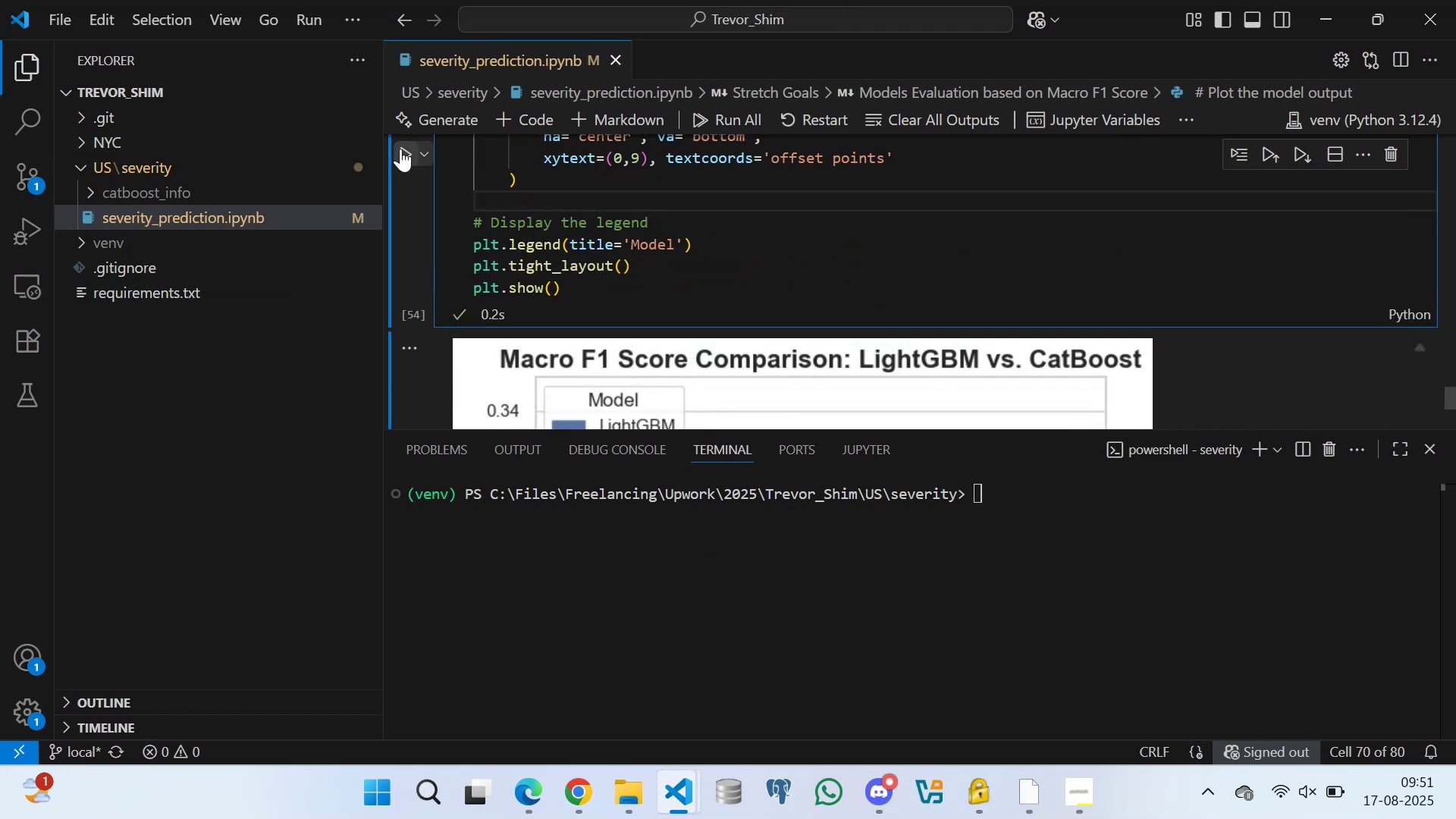 
left_click([403, 149])
 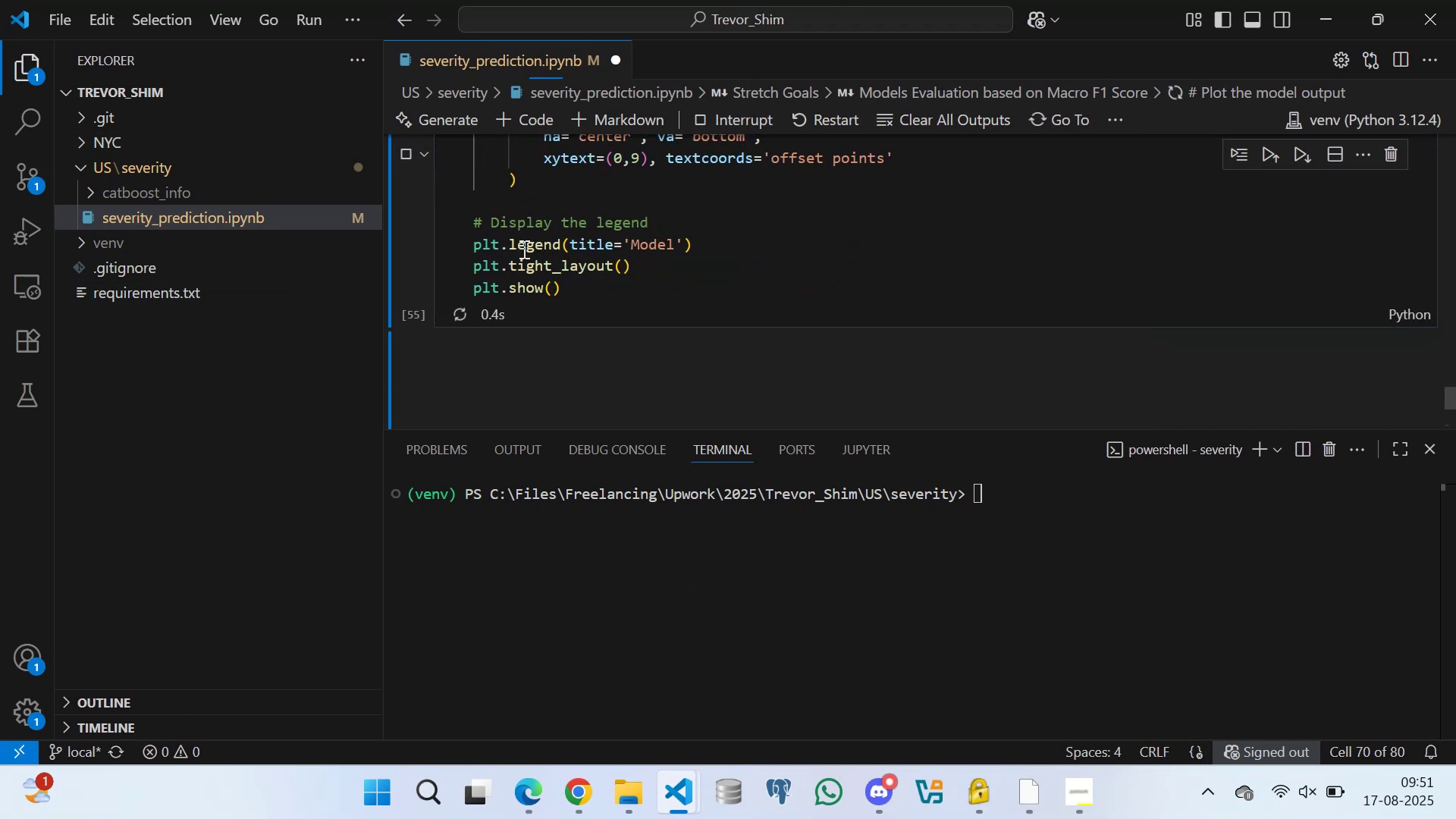 
scroll: coordinate [596, 231], scroll_direction: down, amount: 3.0
 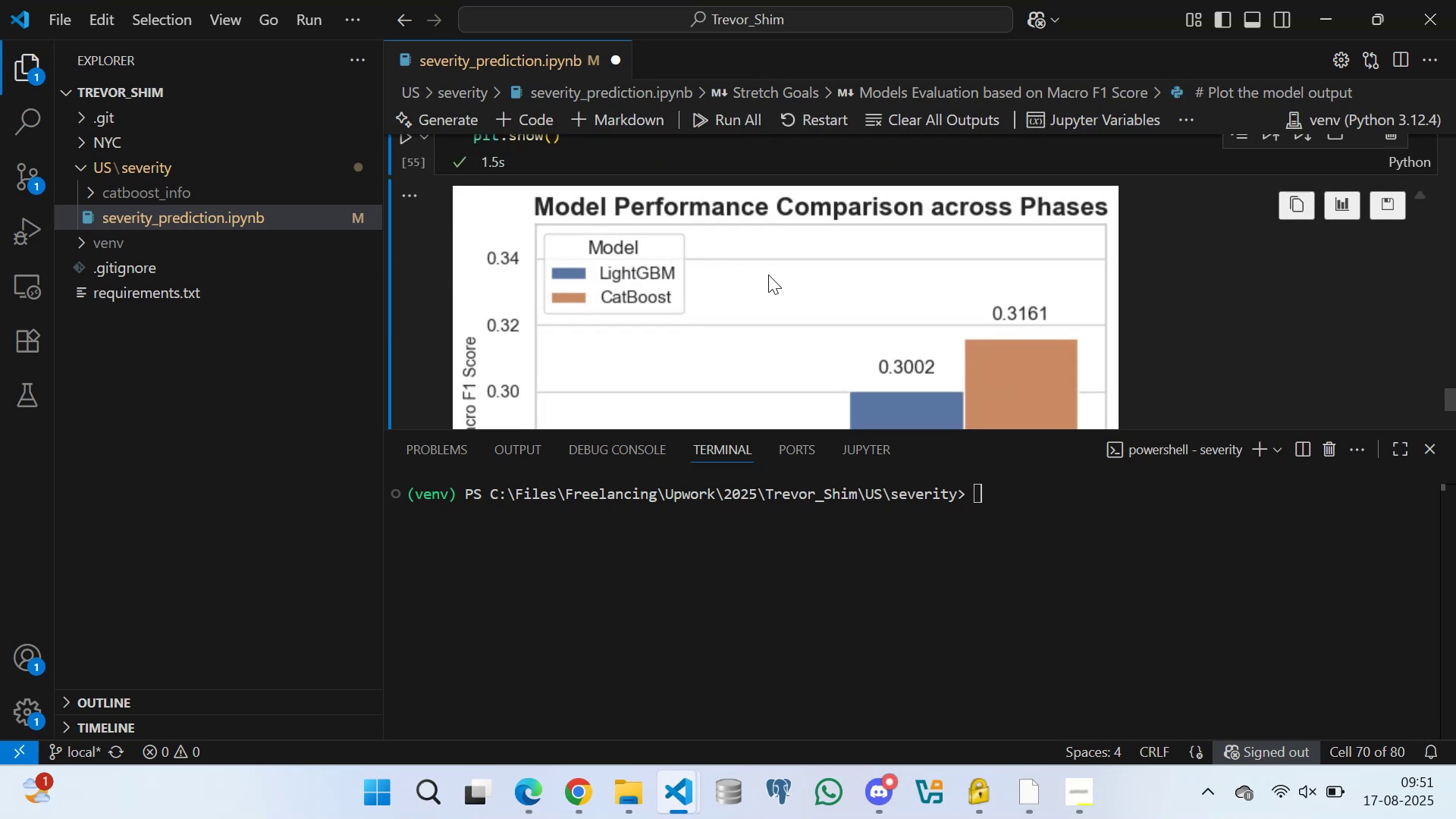 
scroll: coordinate [756, 301], scroll_direction: none, amount: 0.0
 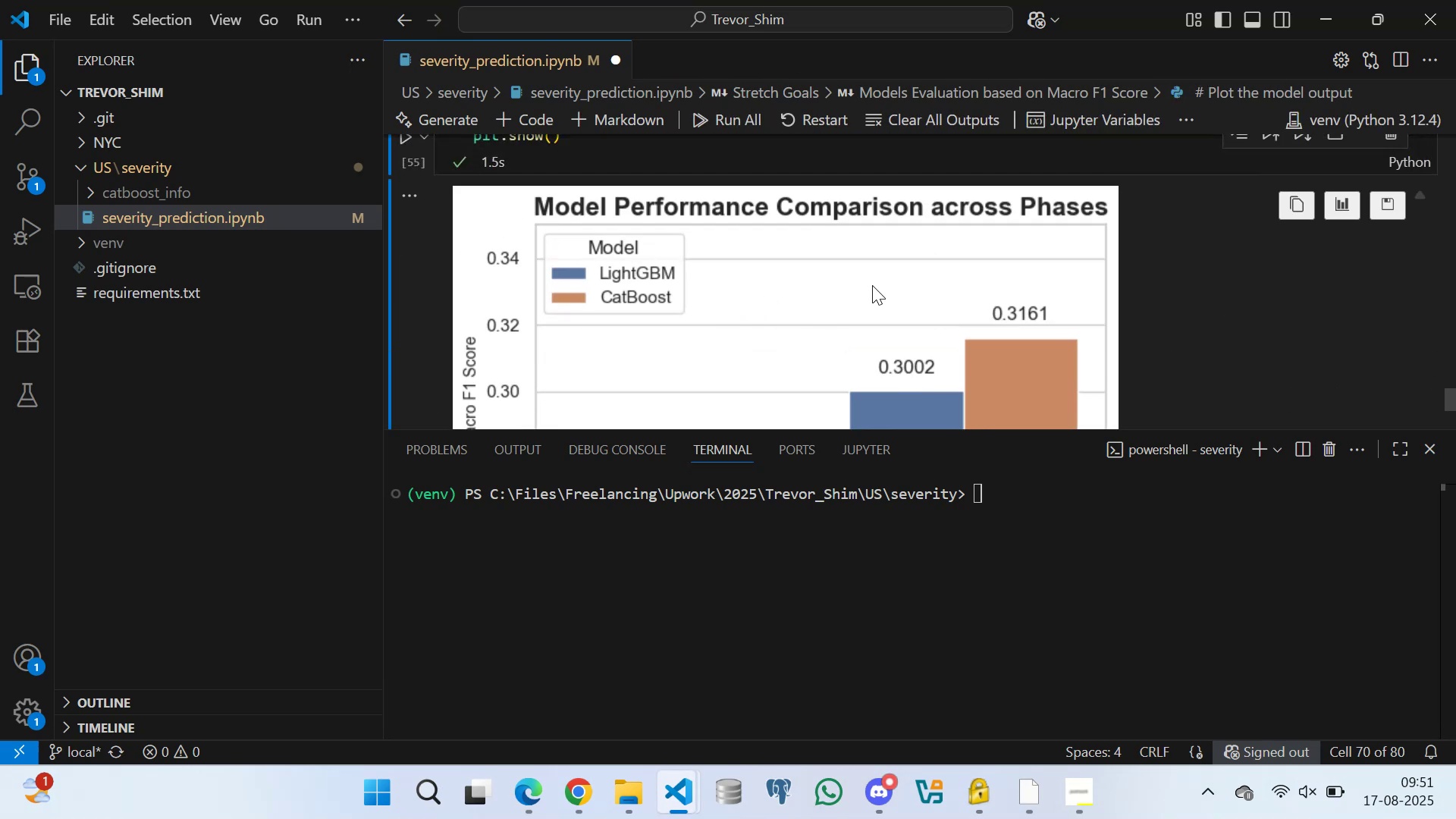 
scroll: coordinate [821, 246], scroll_direction: down, amount: 7.0
 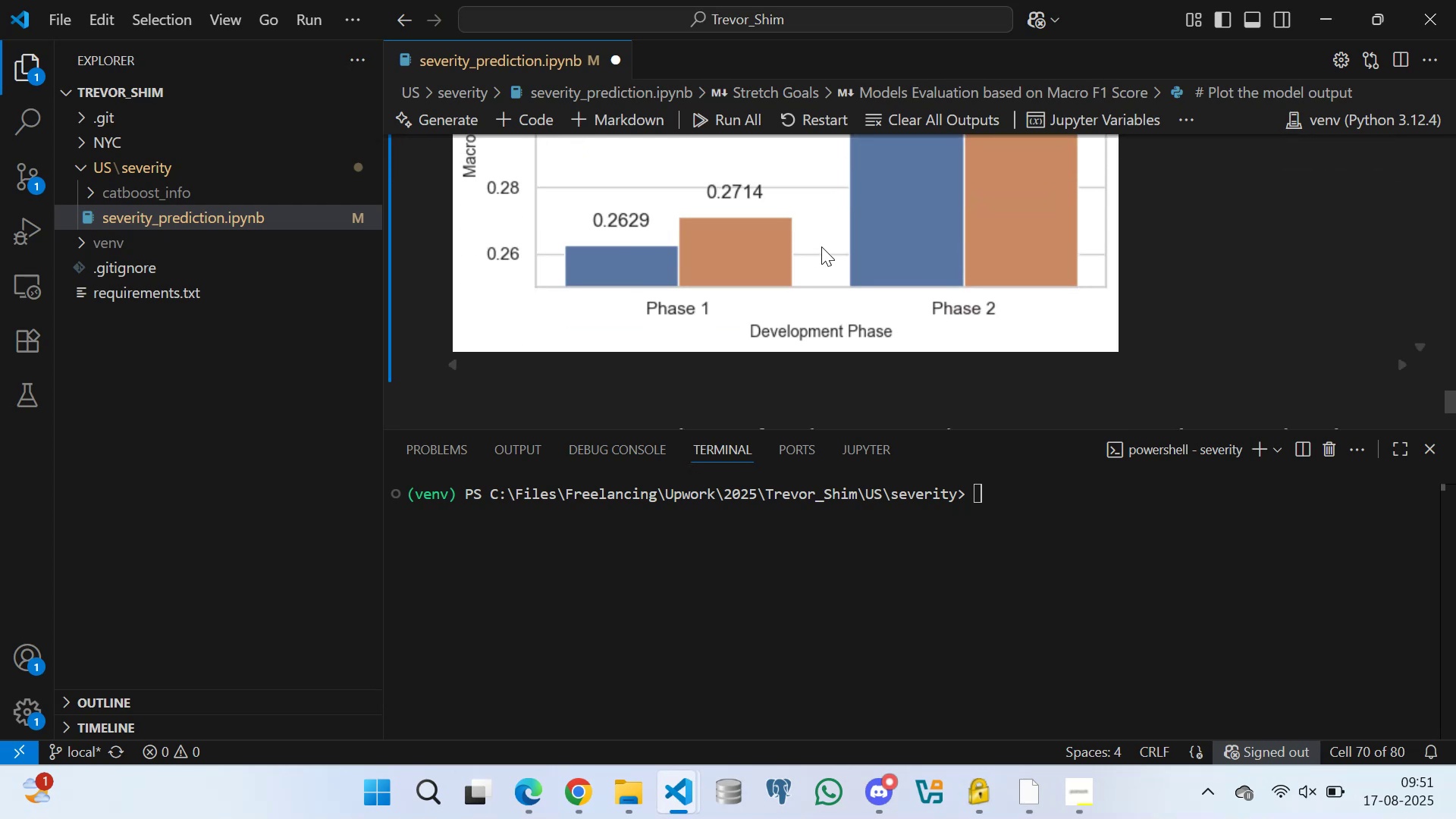 
scroll: coordinate [821, 246], scroll_direction: up, amount: 6.0
 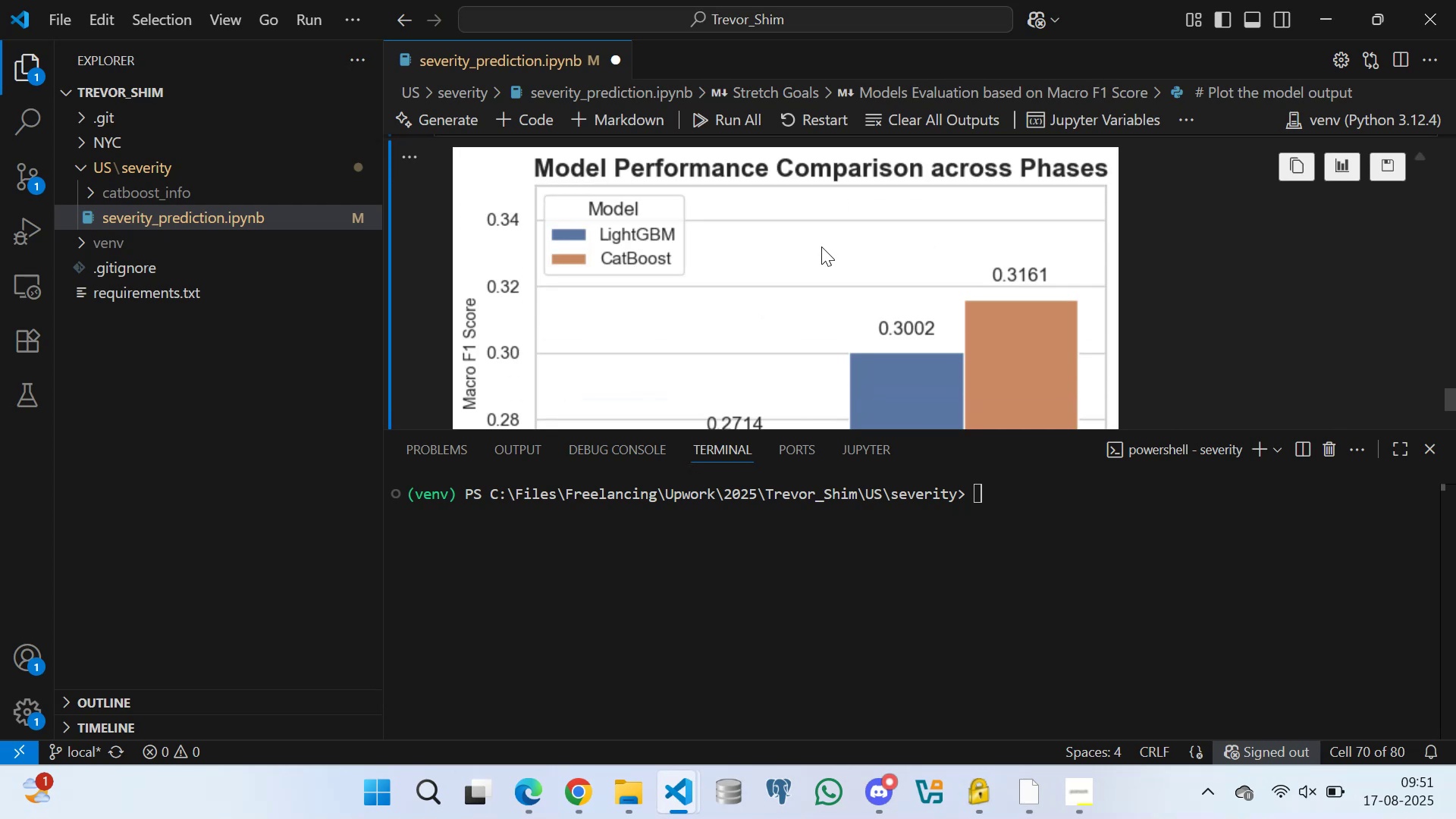 
left_click([821, 246])
 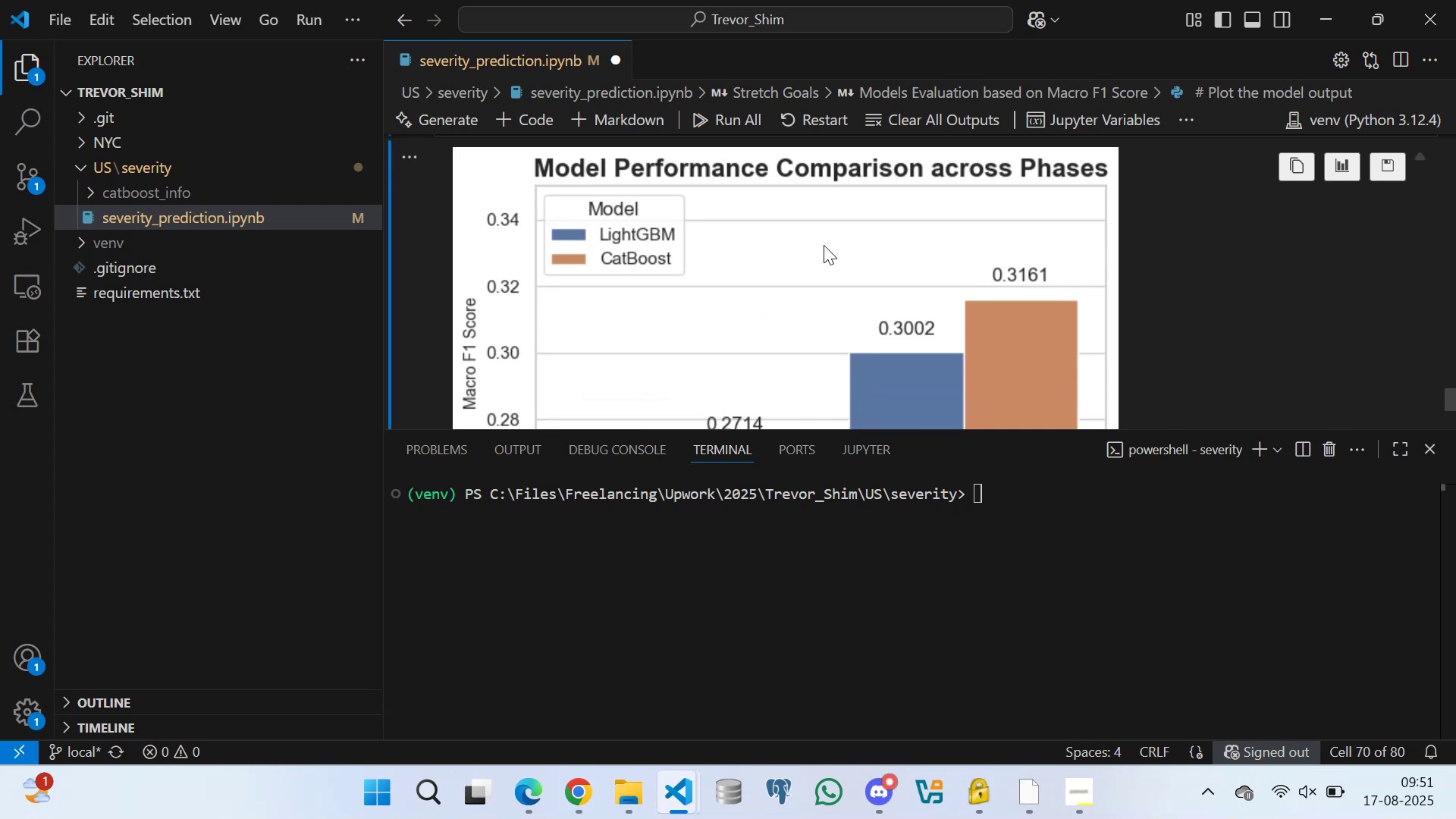 
scroll: coordinate [843, 241], scroll_direction: down, amount: 5.0
 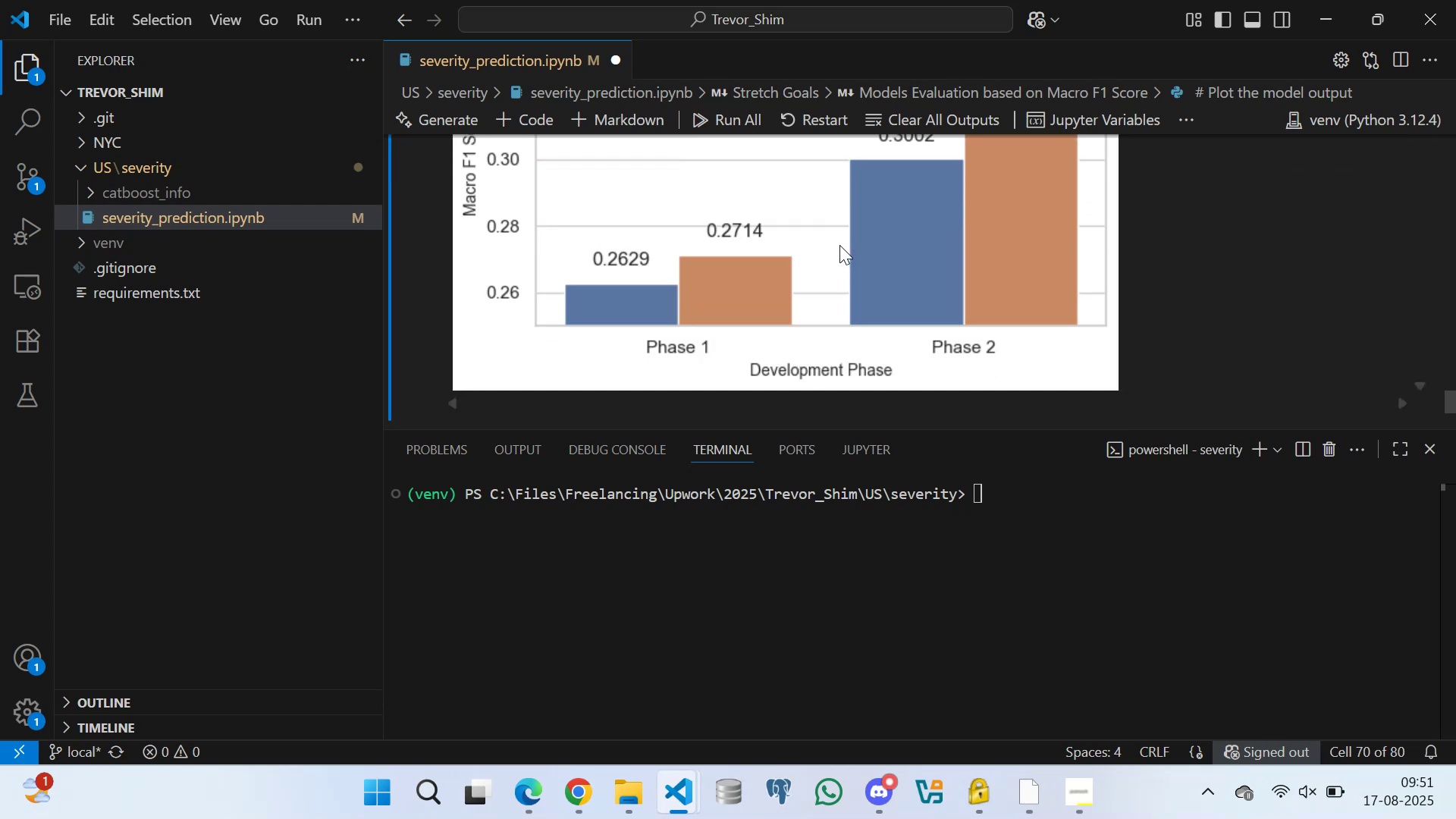 
key(Control+S)
 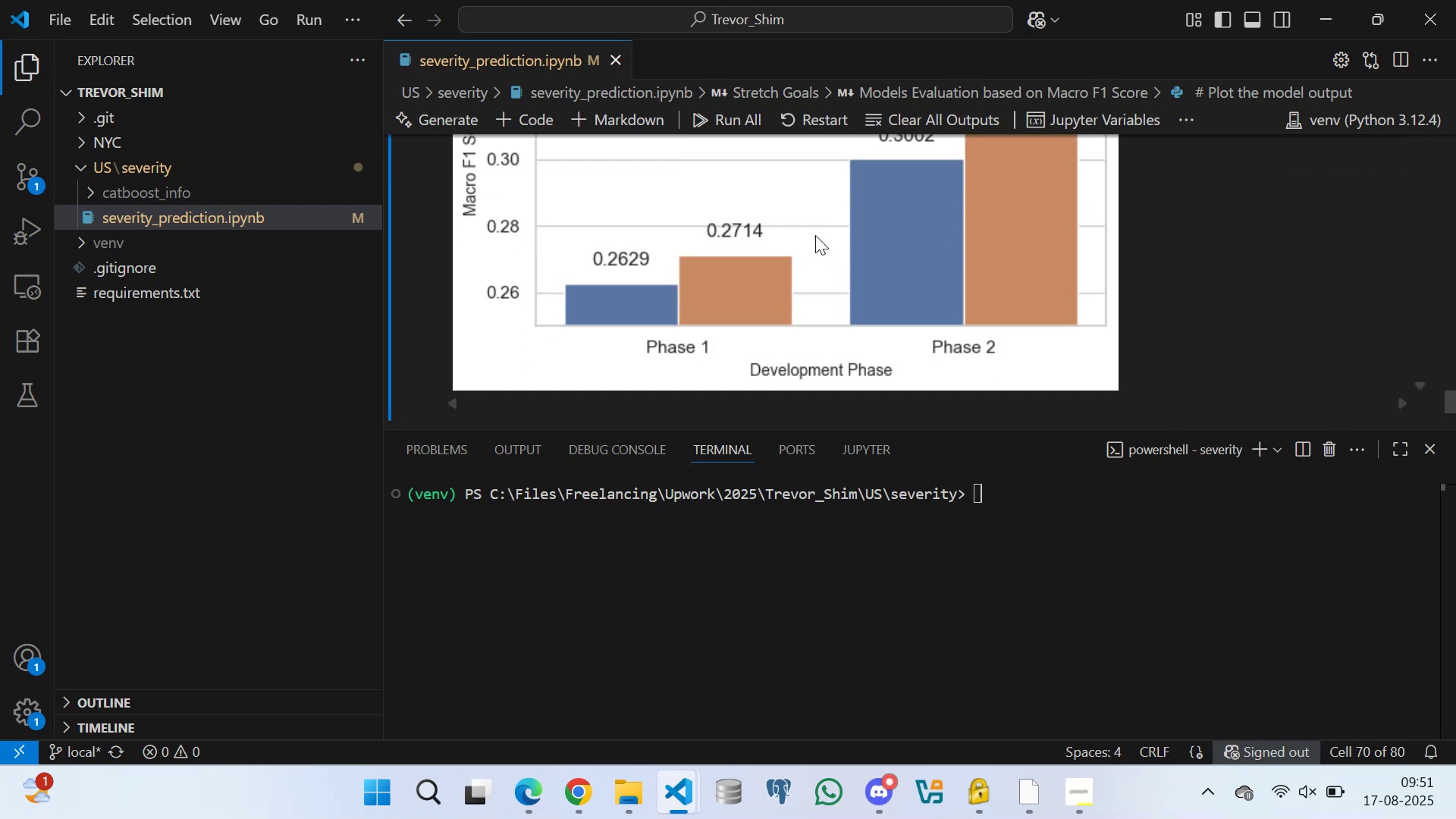 
scroll: coordinate [673, 213], scroll_direction: down, amount: 34.0
 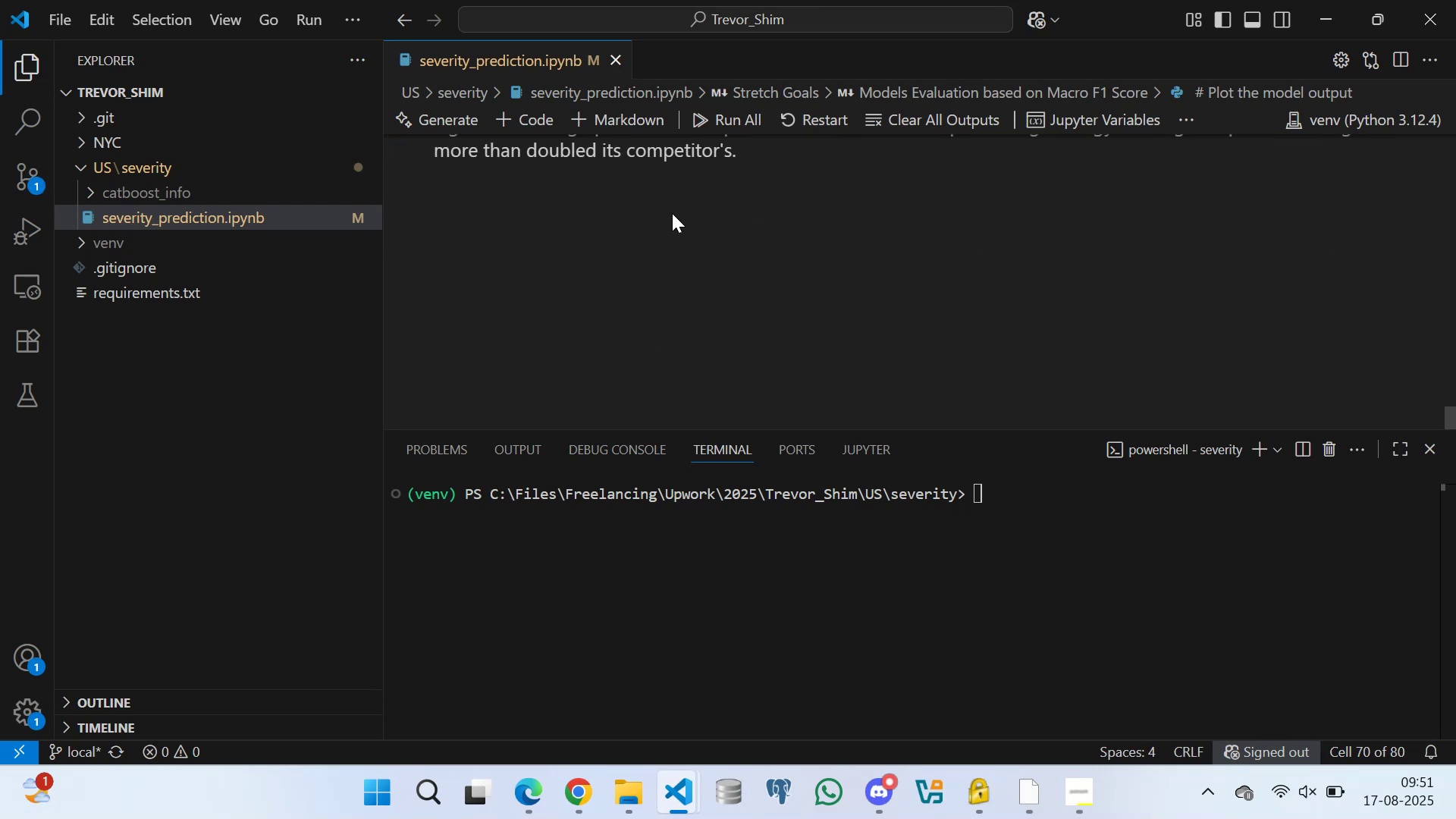 
scroll: coordinate [672, 213], scroll_direction: up, amount: 2.0
 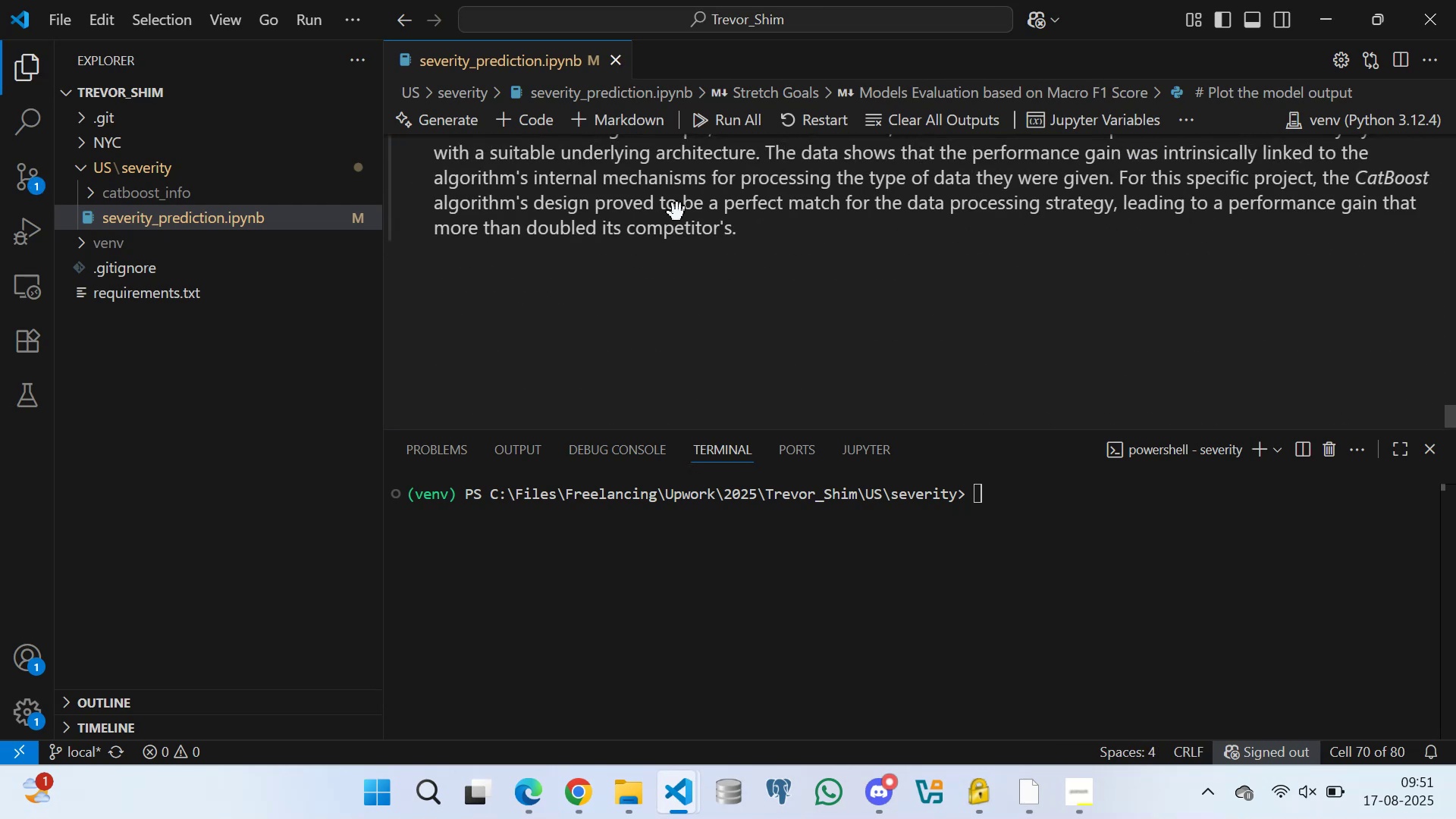 
scroll: coordinate [711, 269], scroll_direction: down, amount: 2.0
 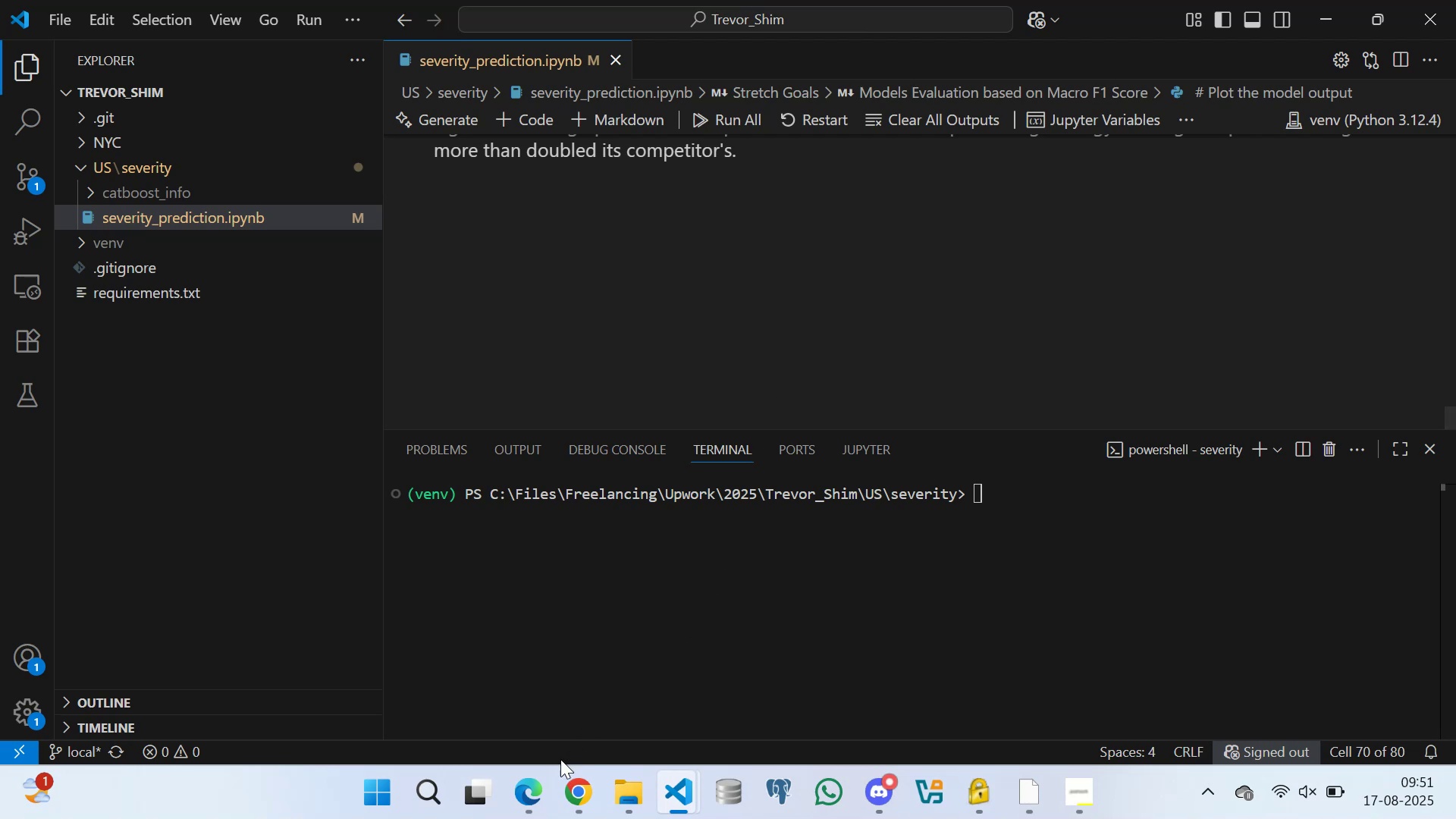 
left_click([525, 795])
 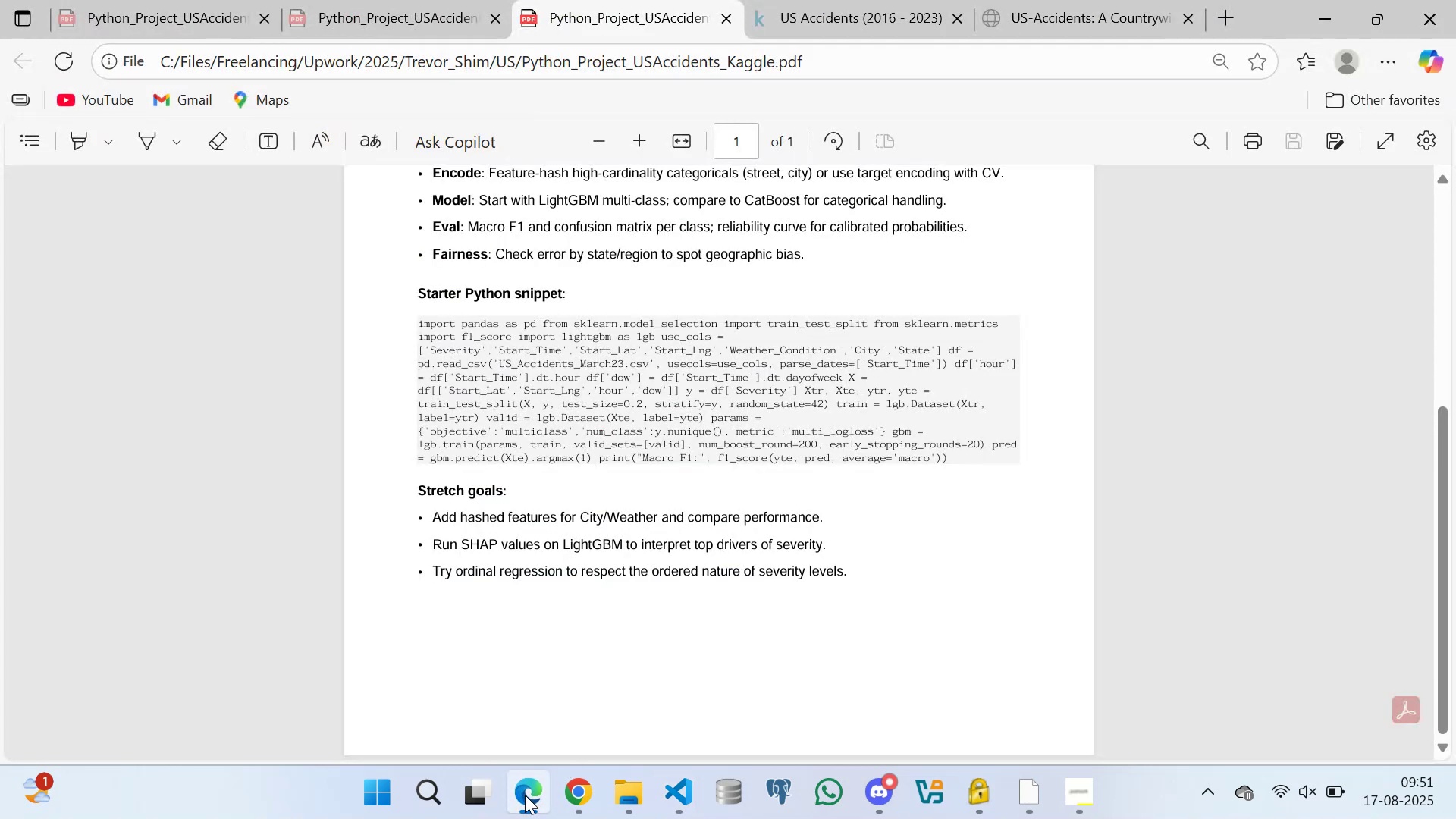 
wait(9.3)
 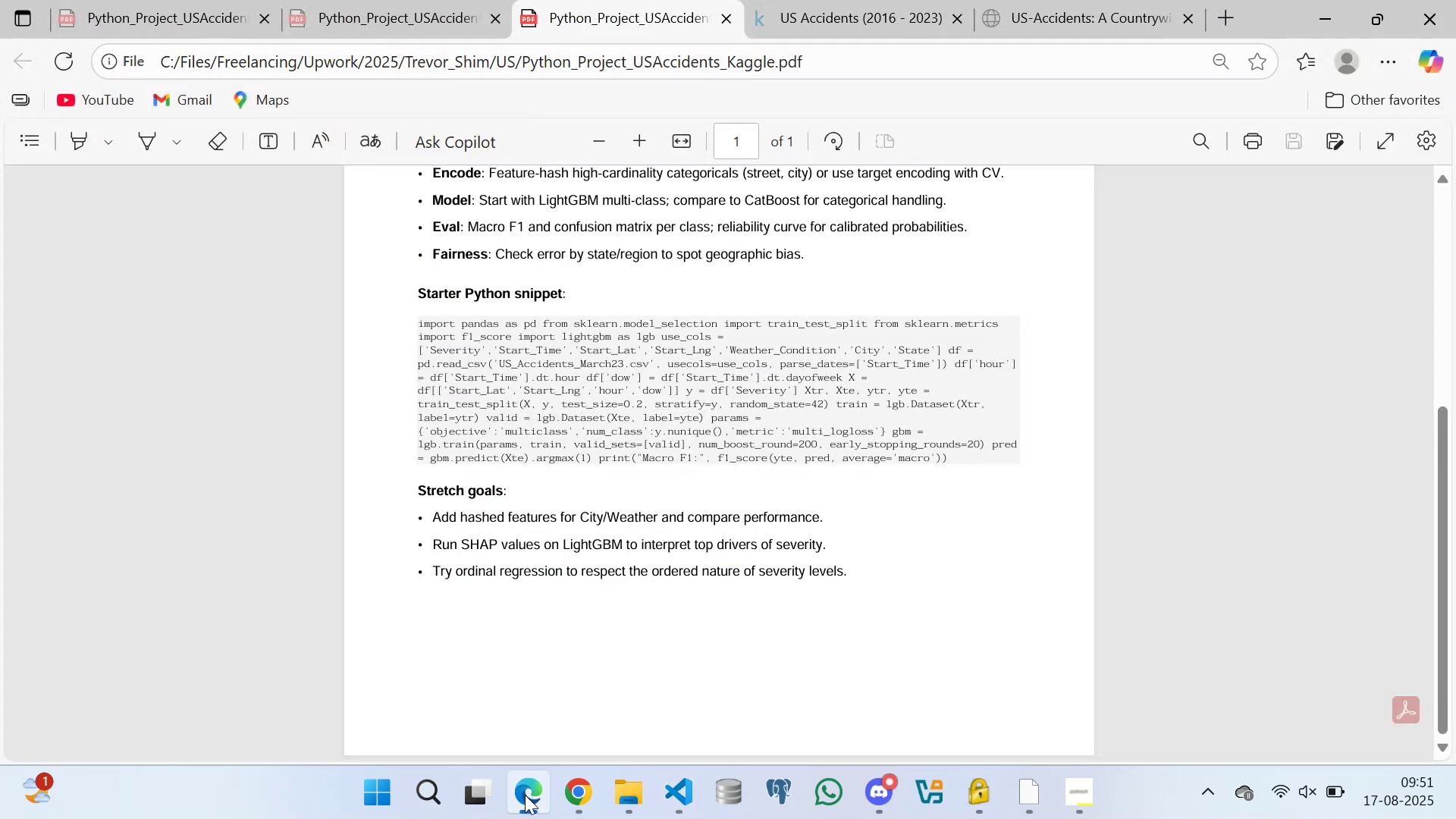 
left_click([522, 795])
 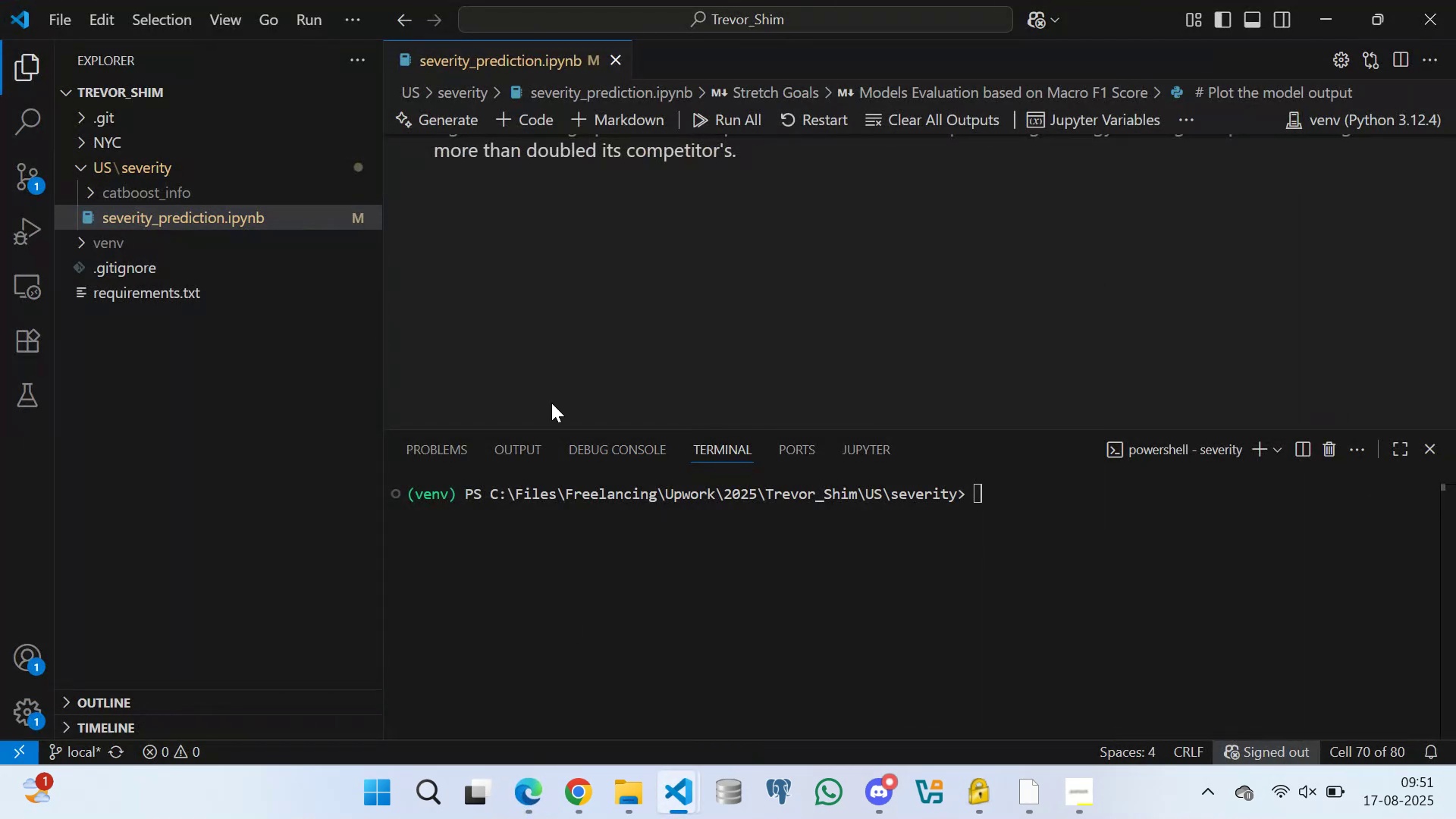 
scroll: coordinate [682, 259], scroll_direction: up, amount: 2.0
 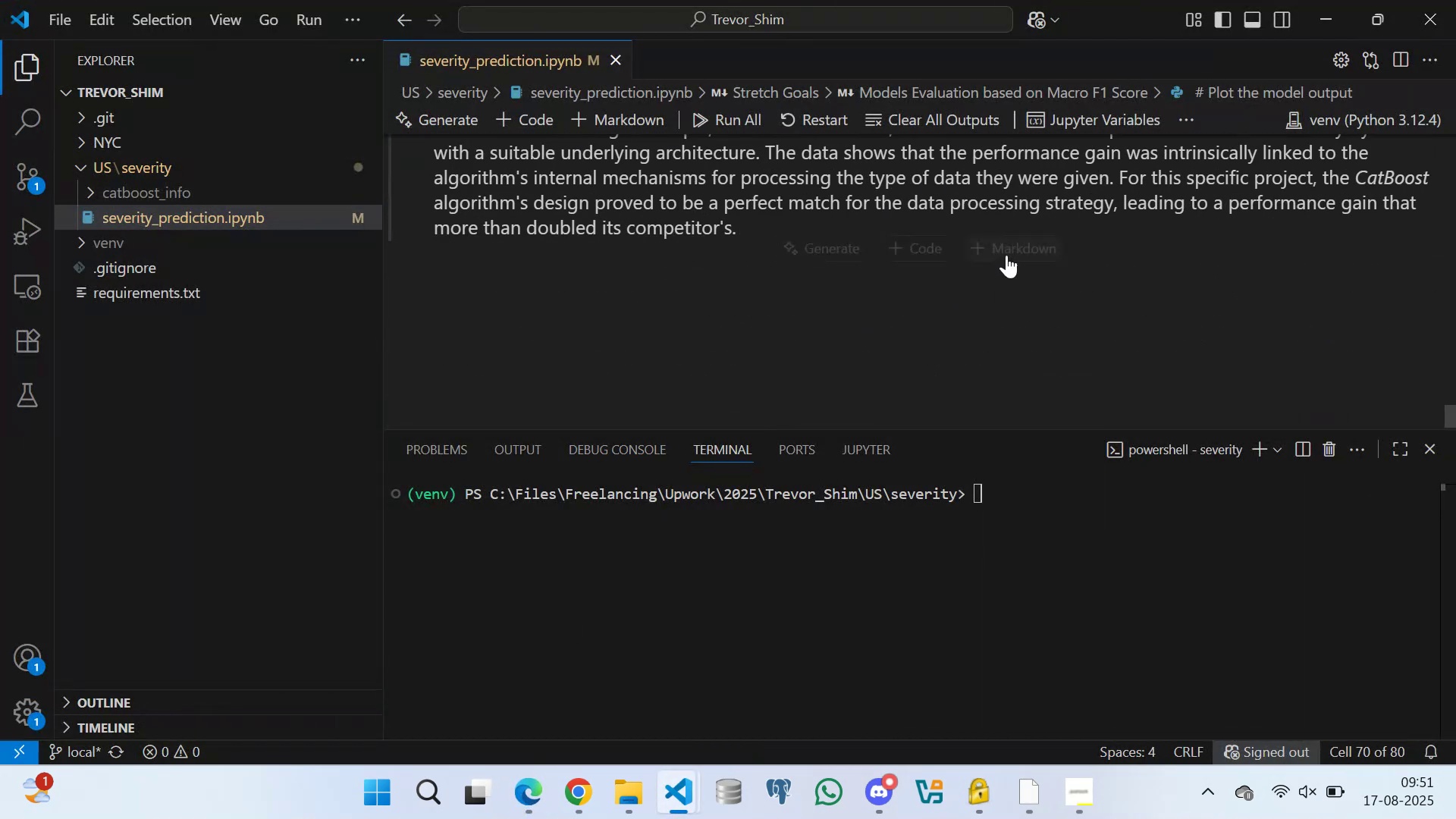 
left_click([992, 243])
 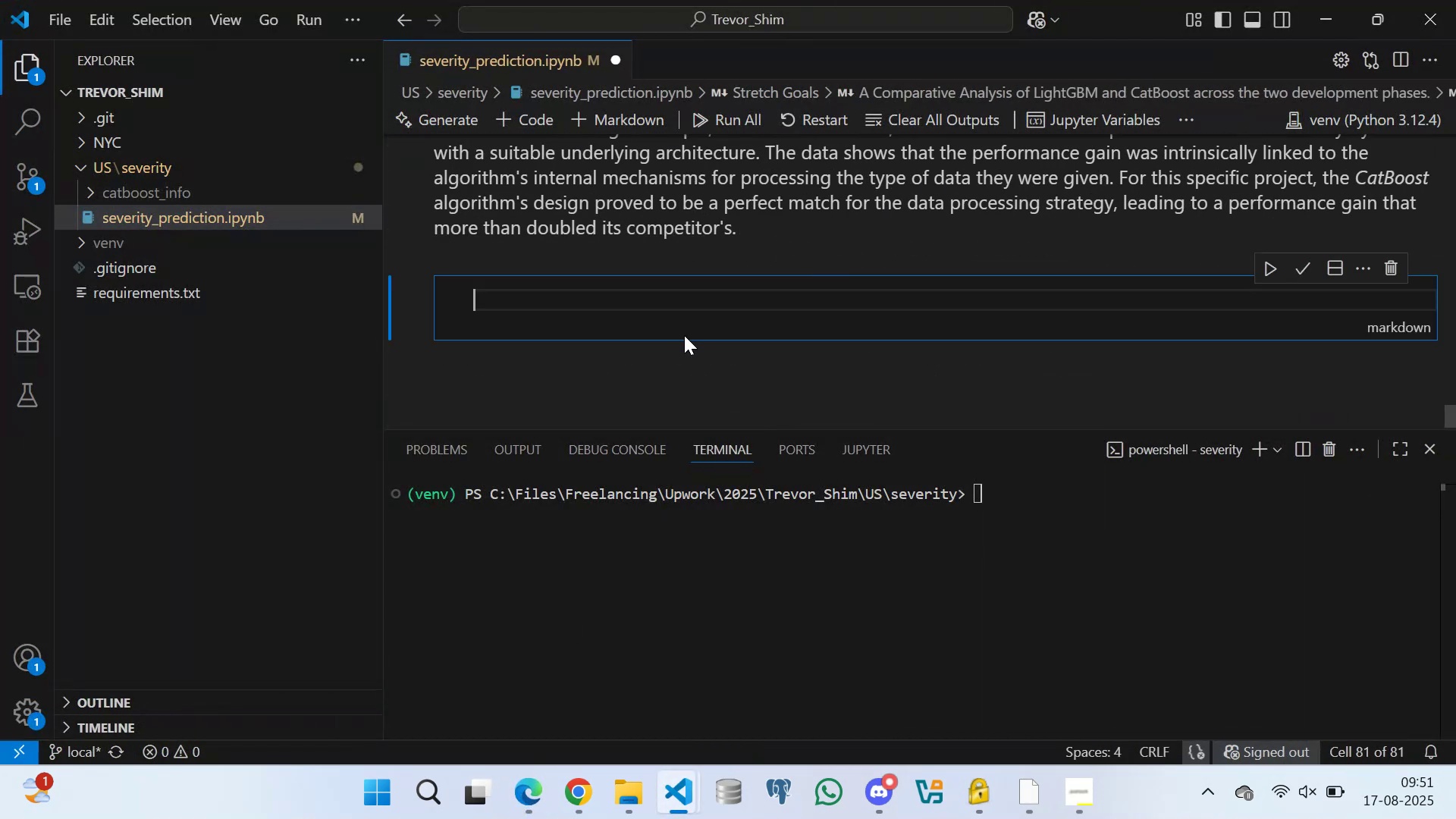 
type(#### Overall Performance and Industry Context)
 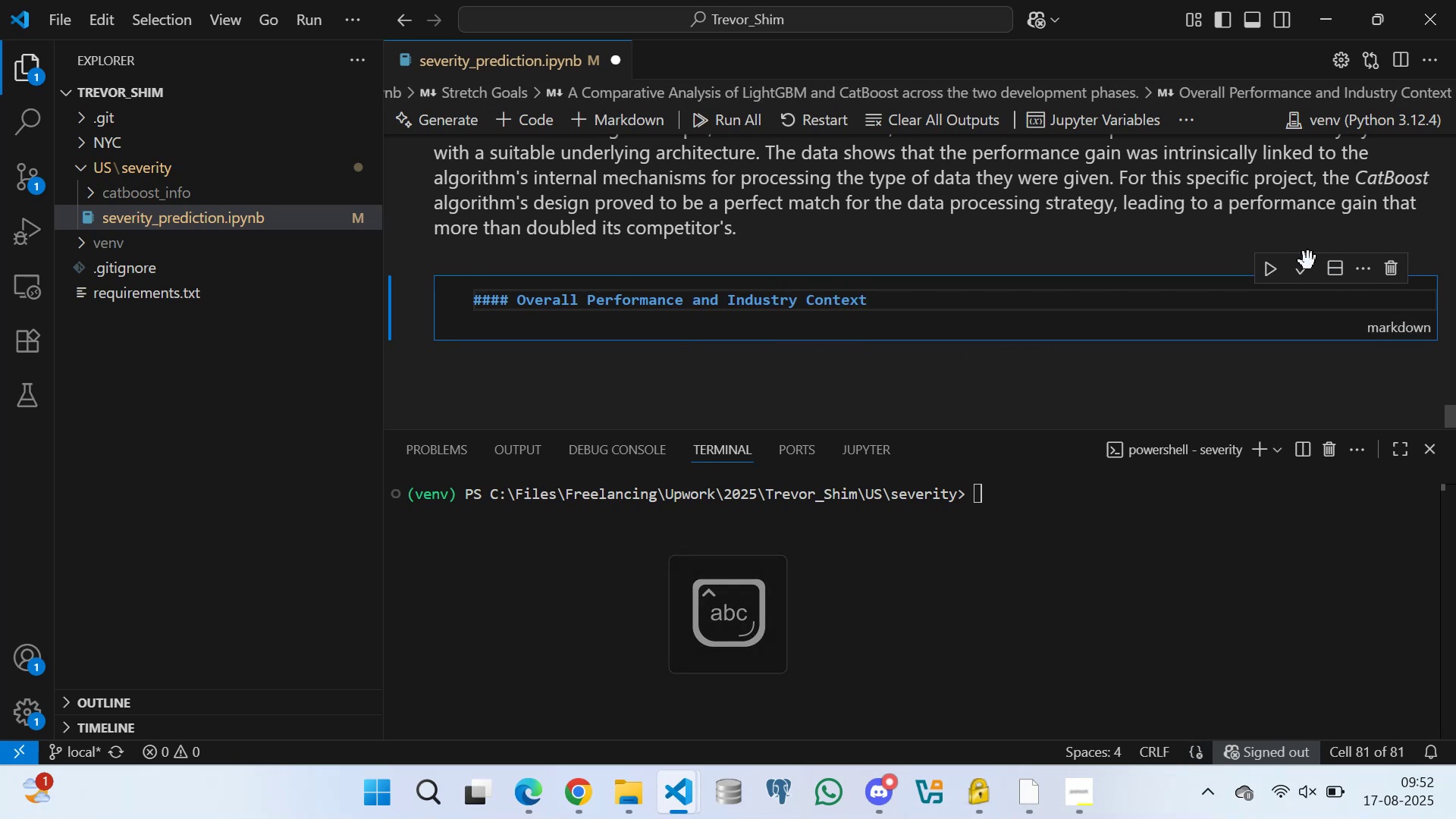 
left_click([1305, 266])
 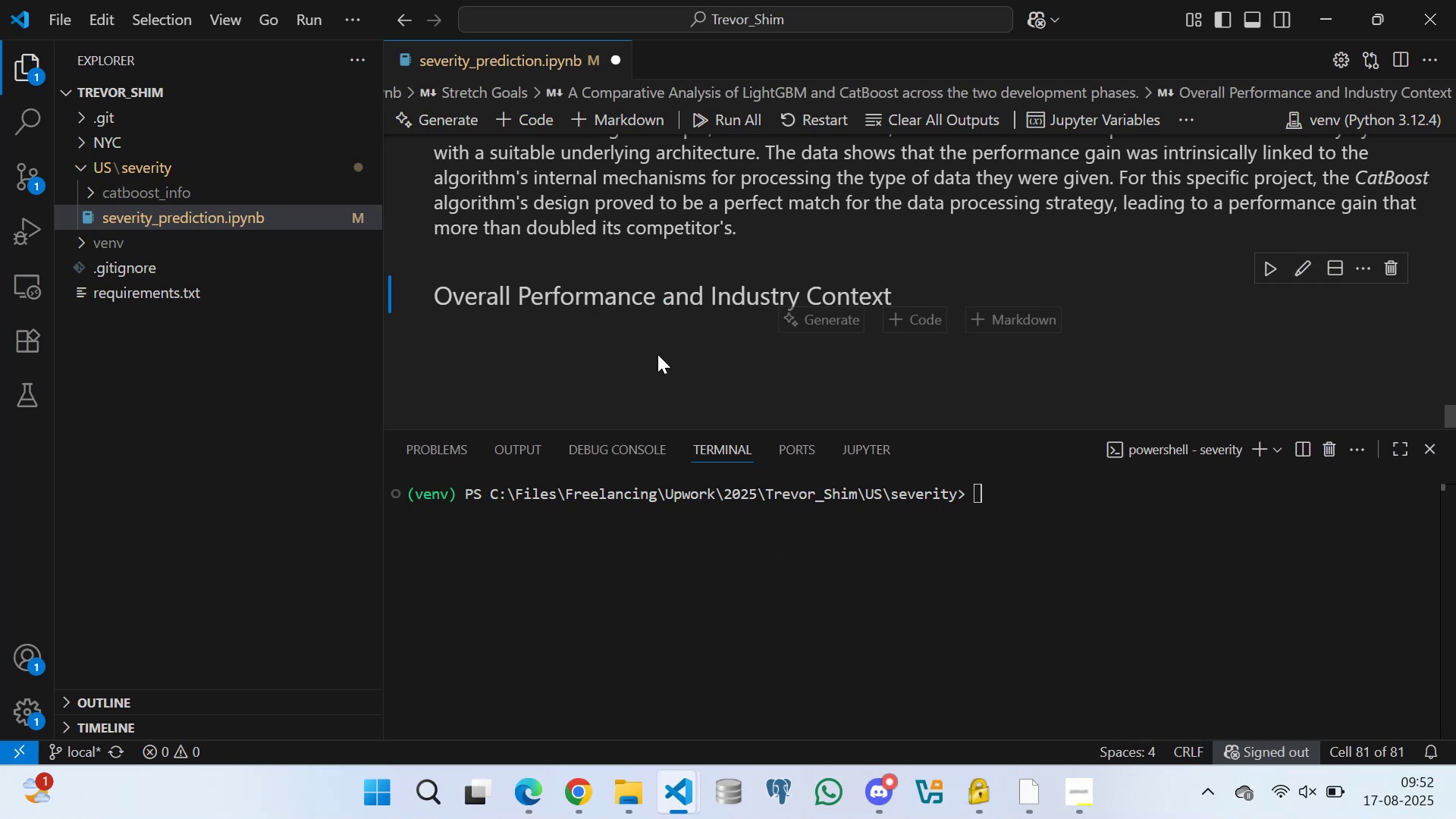 
scroll: coordinate [554, 339], scroll_direction: down, amount: 1.0
 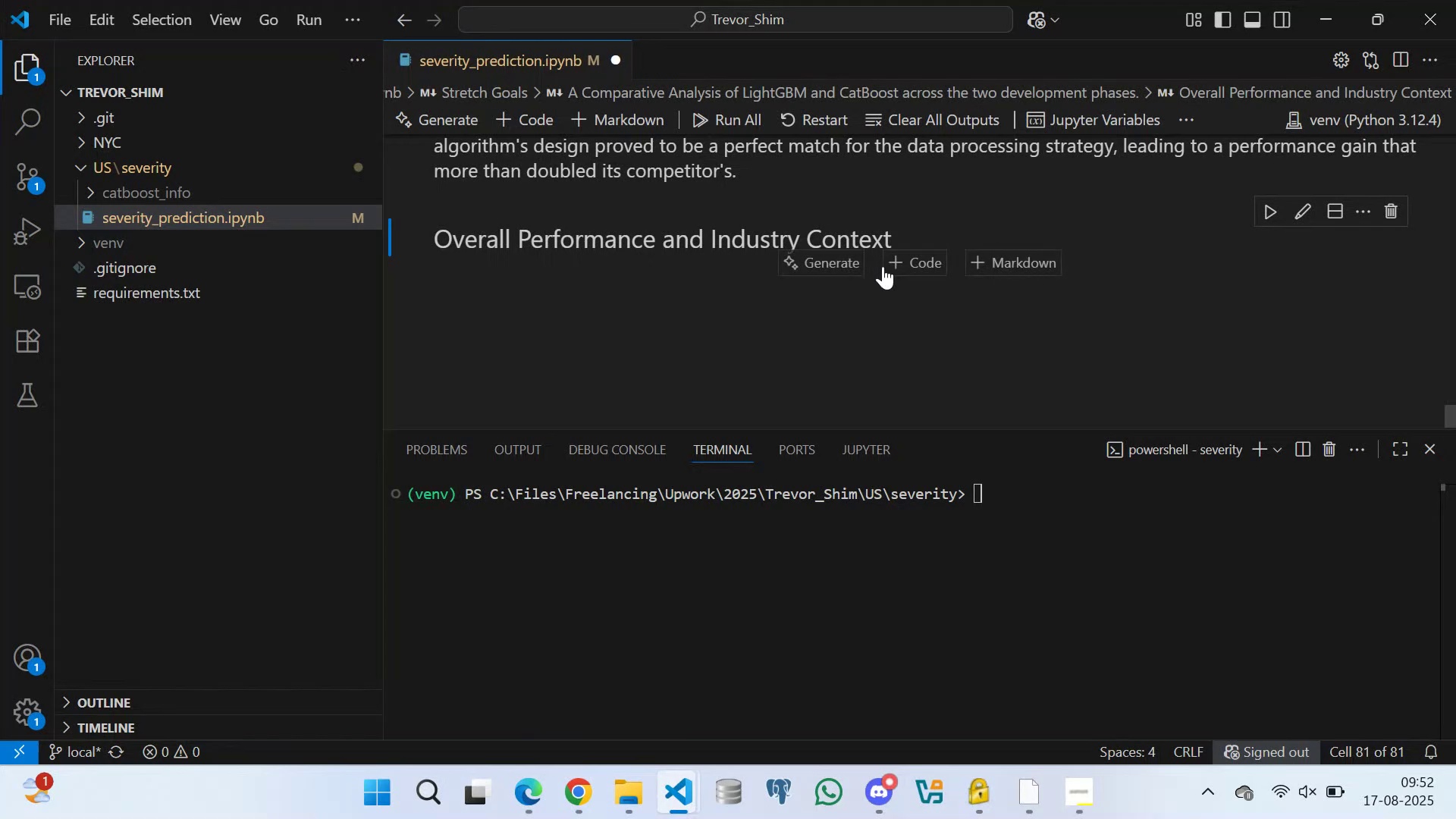 
key(Control+S)
 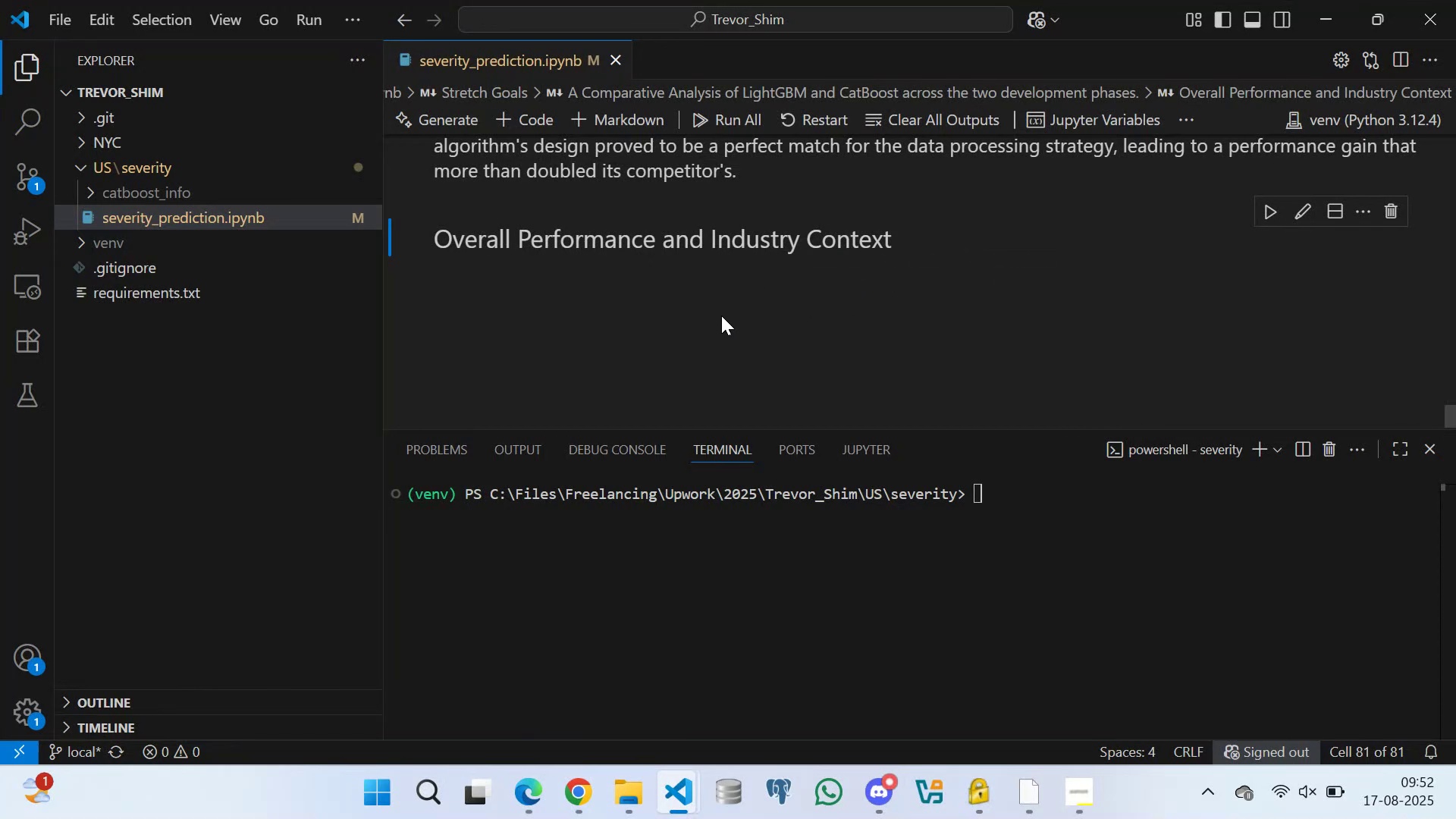 
wait(8.95)
 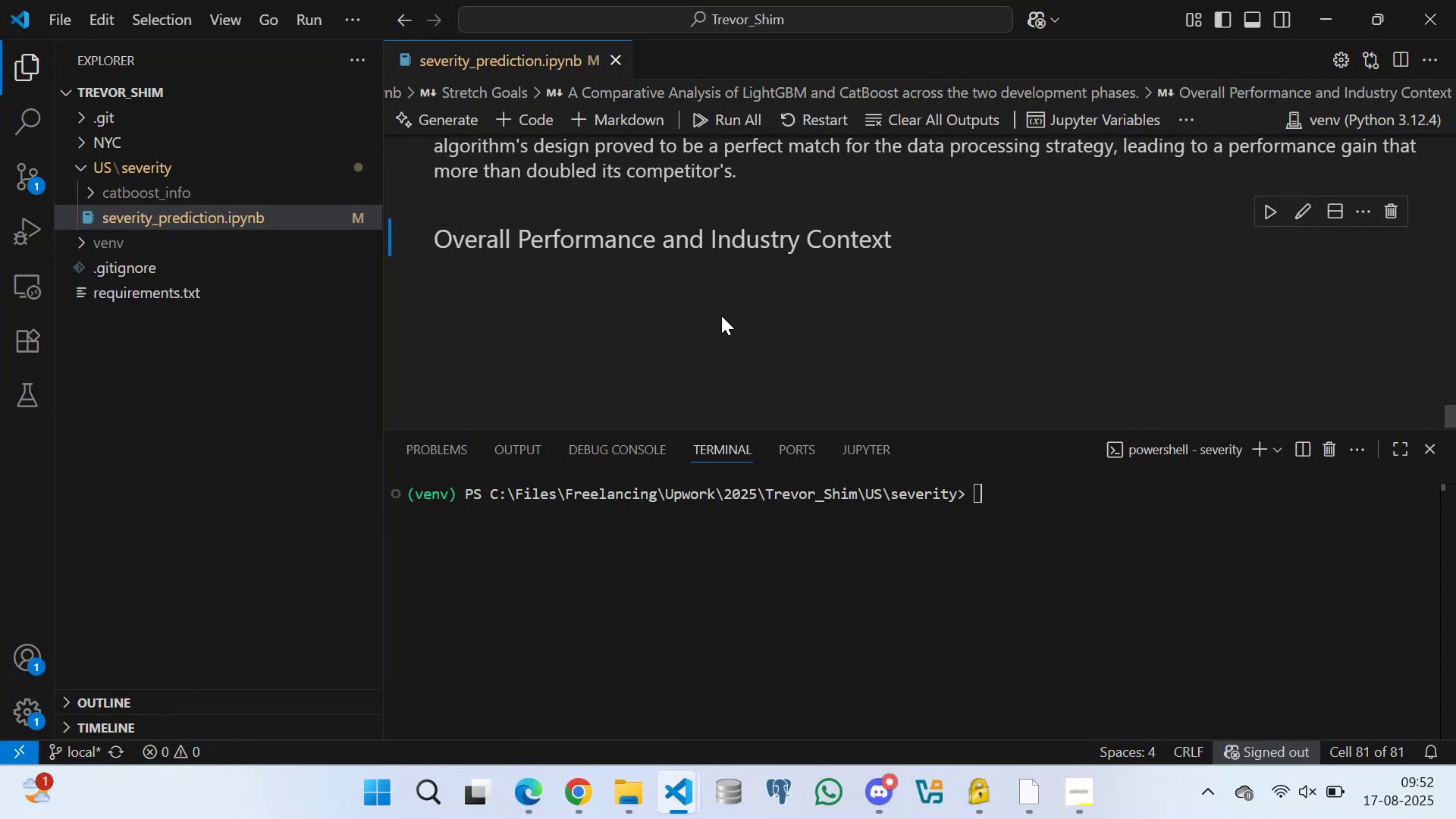 
left_click([981, 260])
 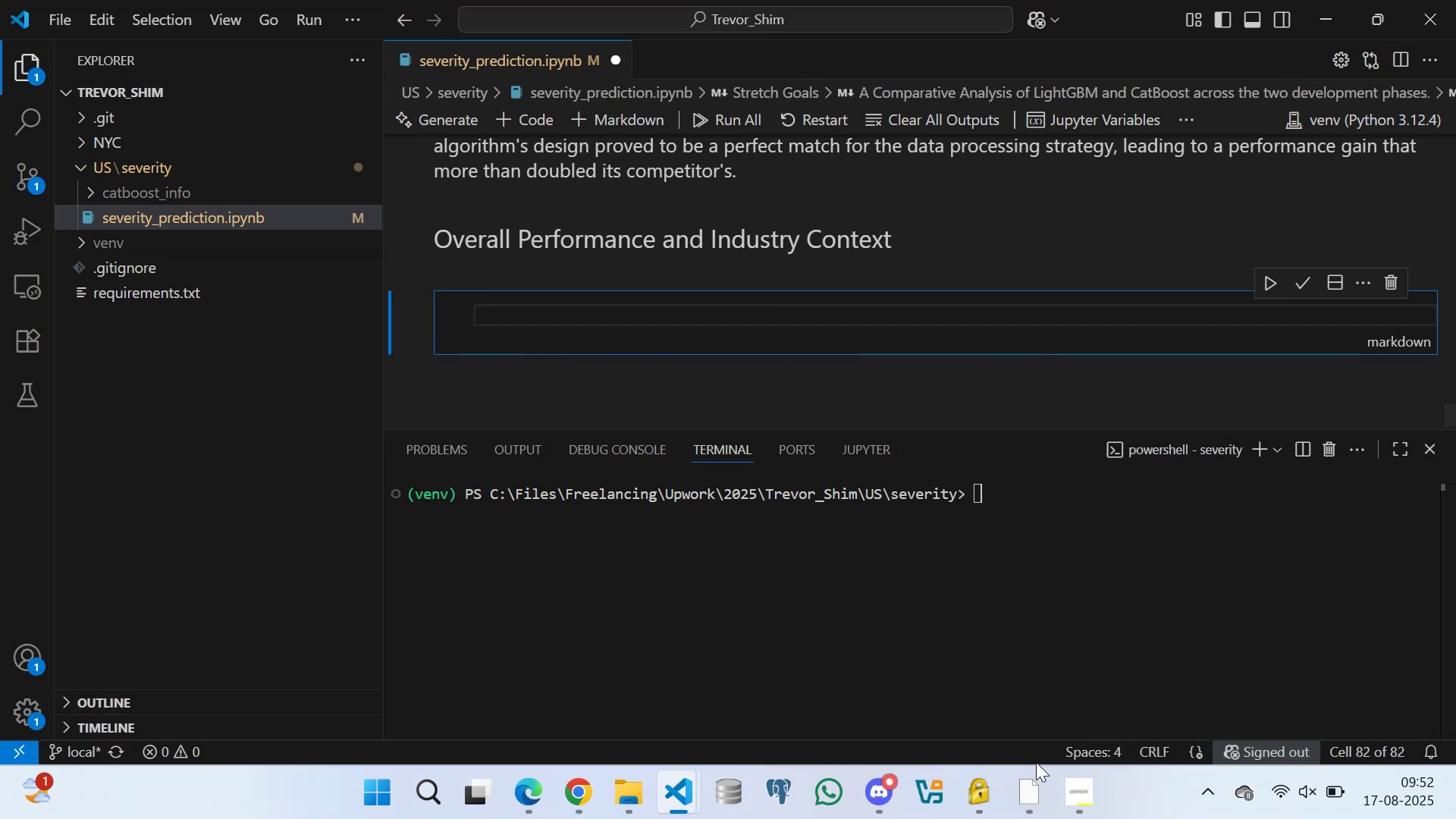 
left_click([1028, 792])
 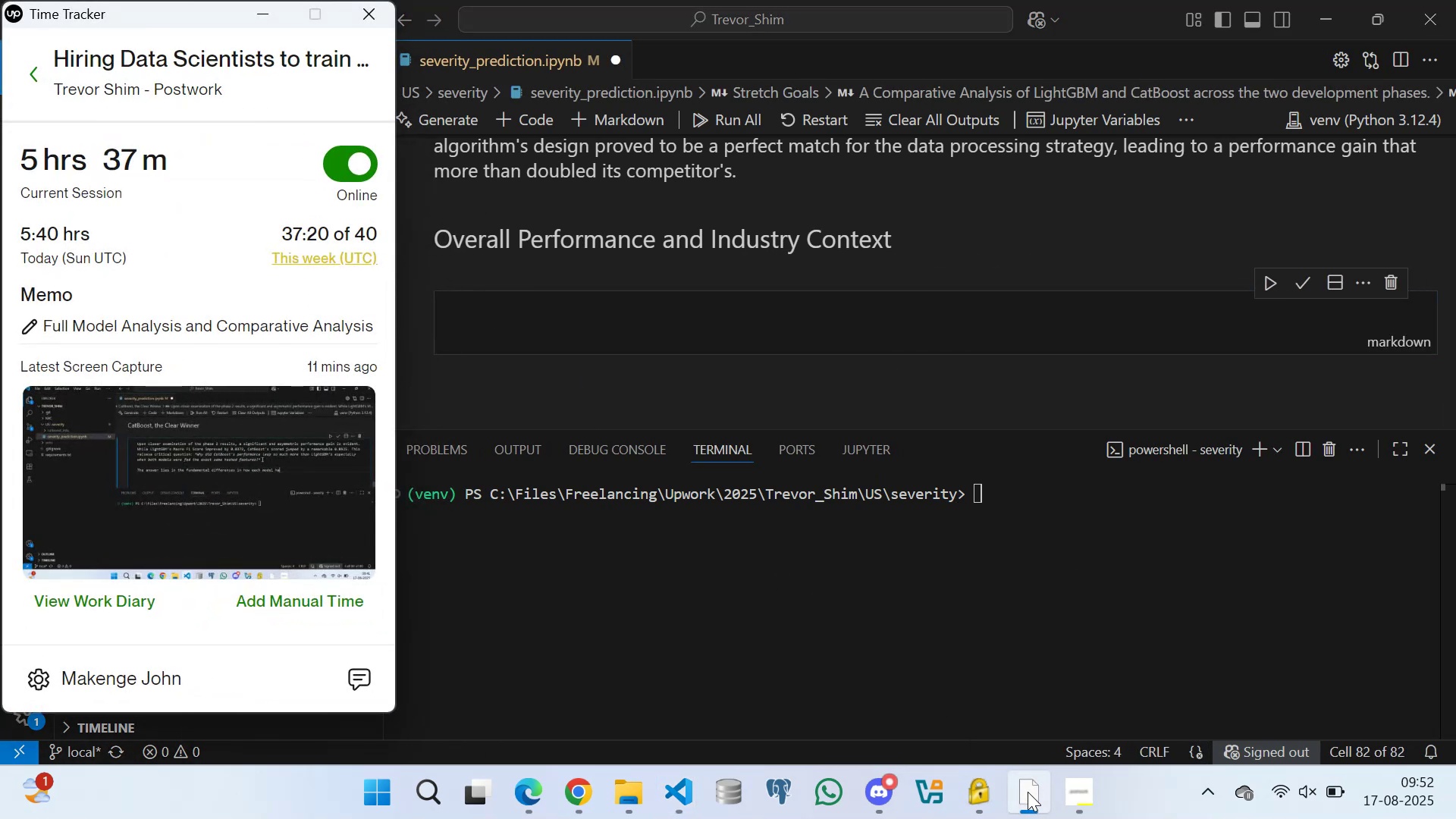 
left_click([1028, 792])
 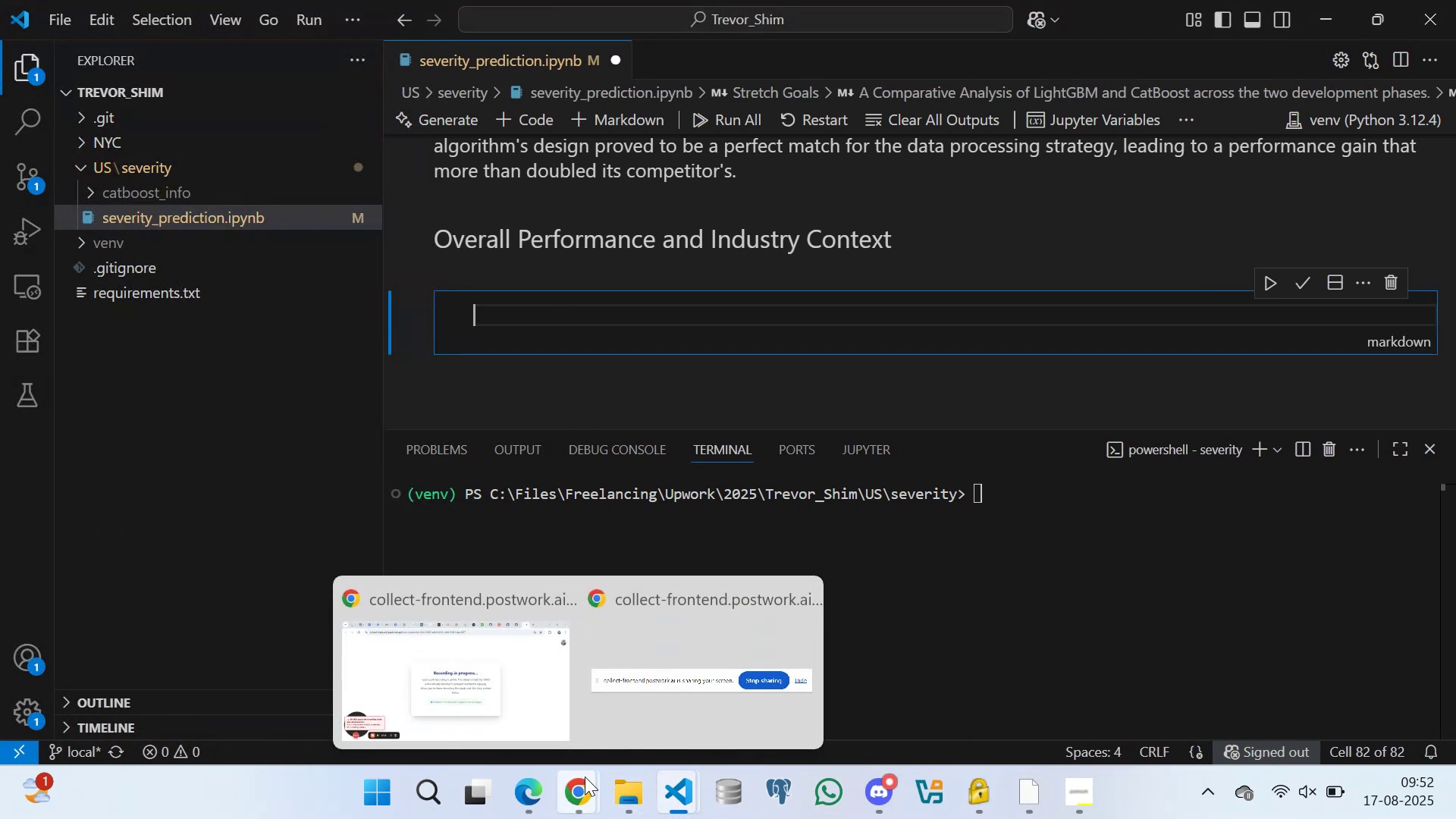 
left_click([530, 702])
 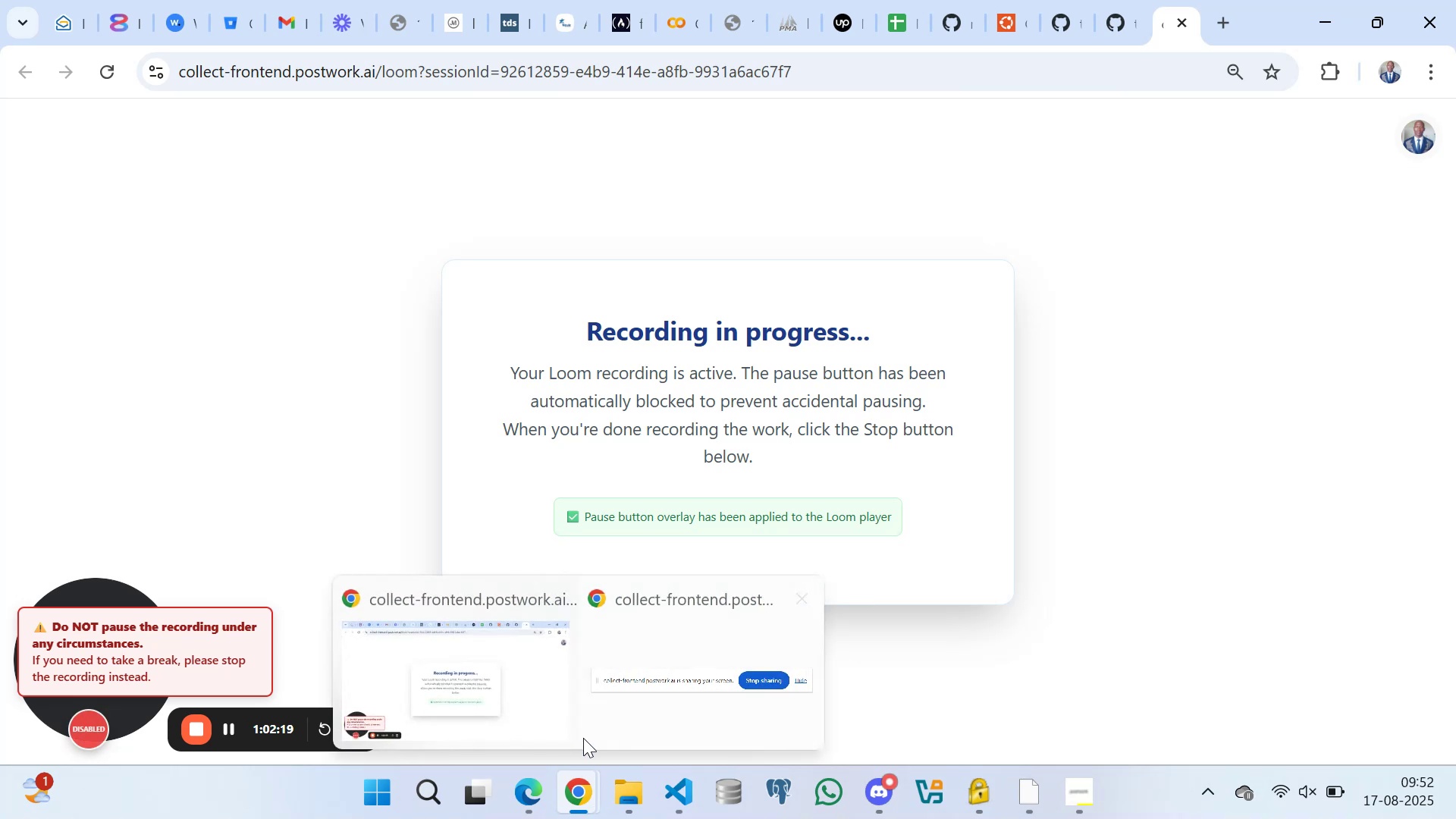 
left_click([556, 692])
 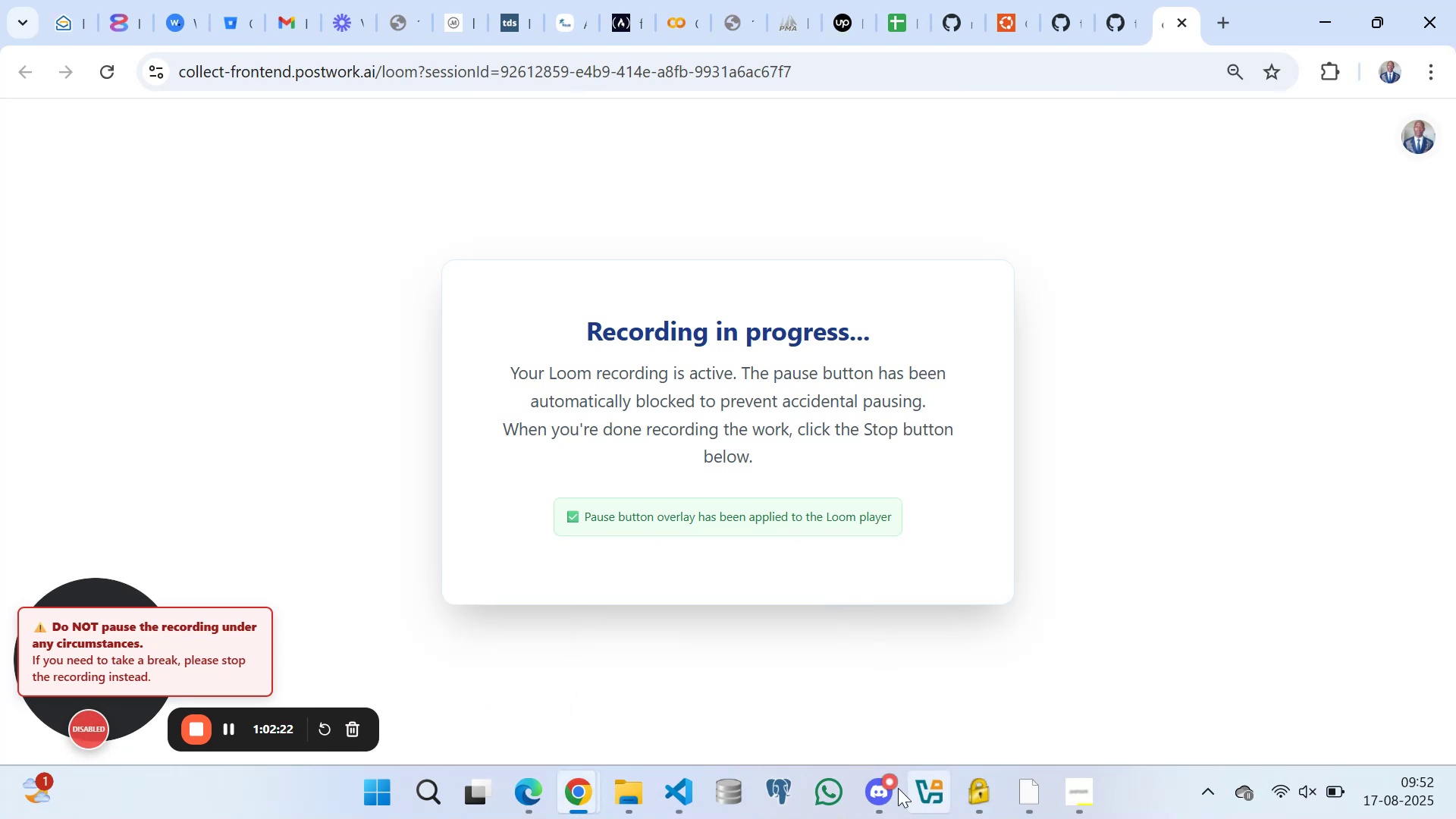 
left_click([684, 786])
 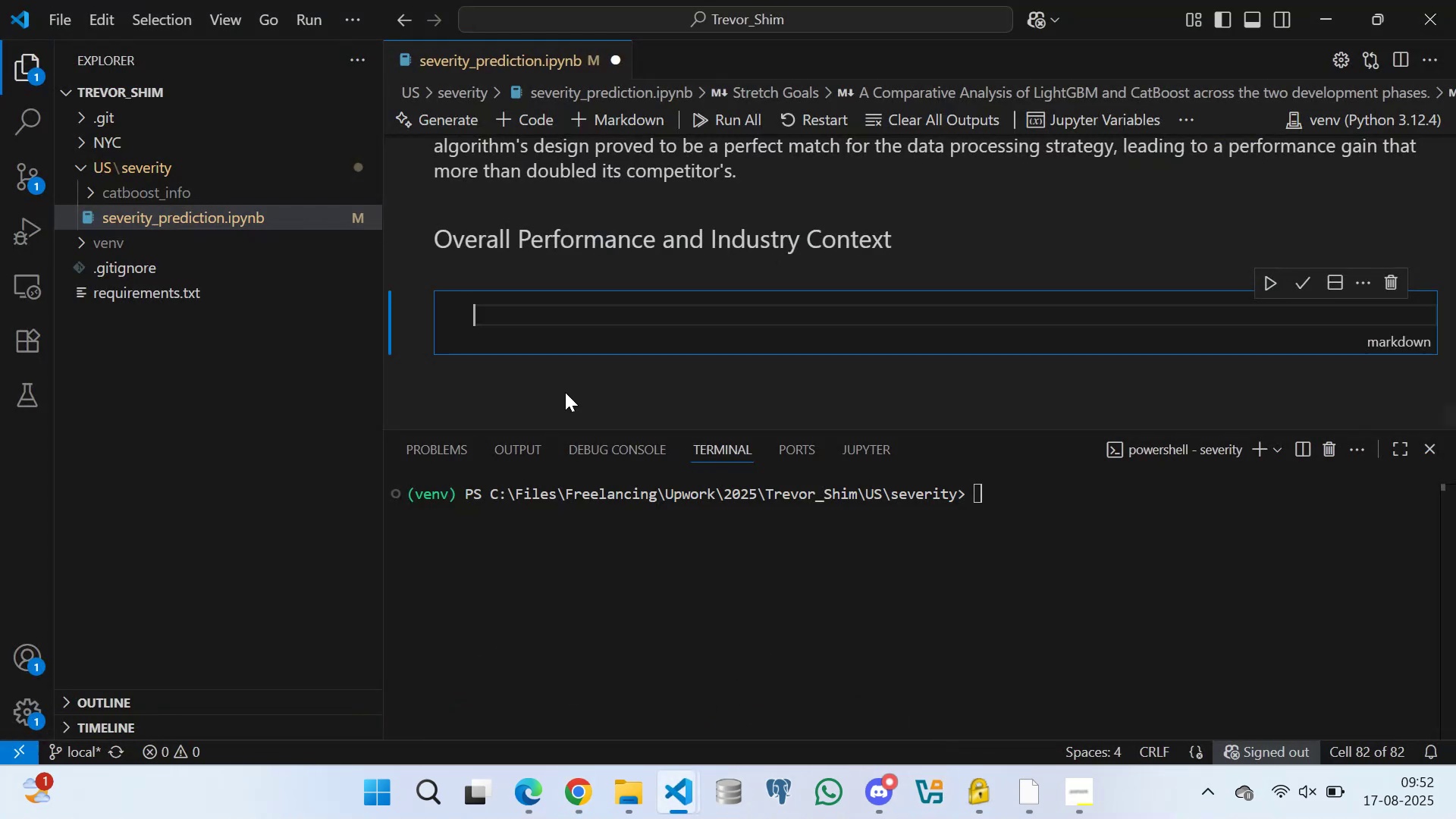 
left_click([526, 318])
 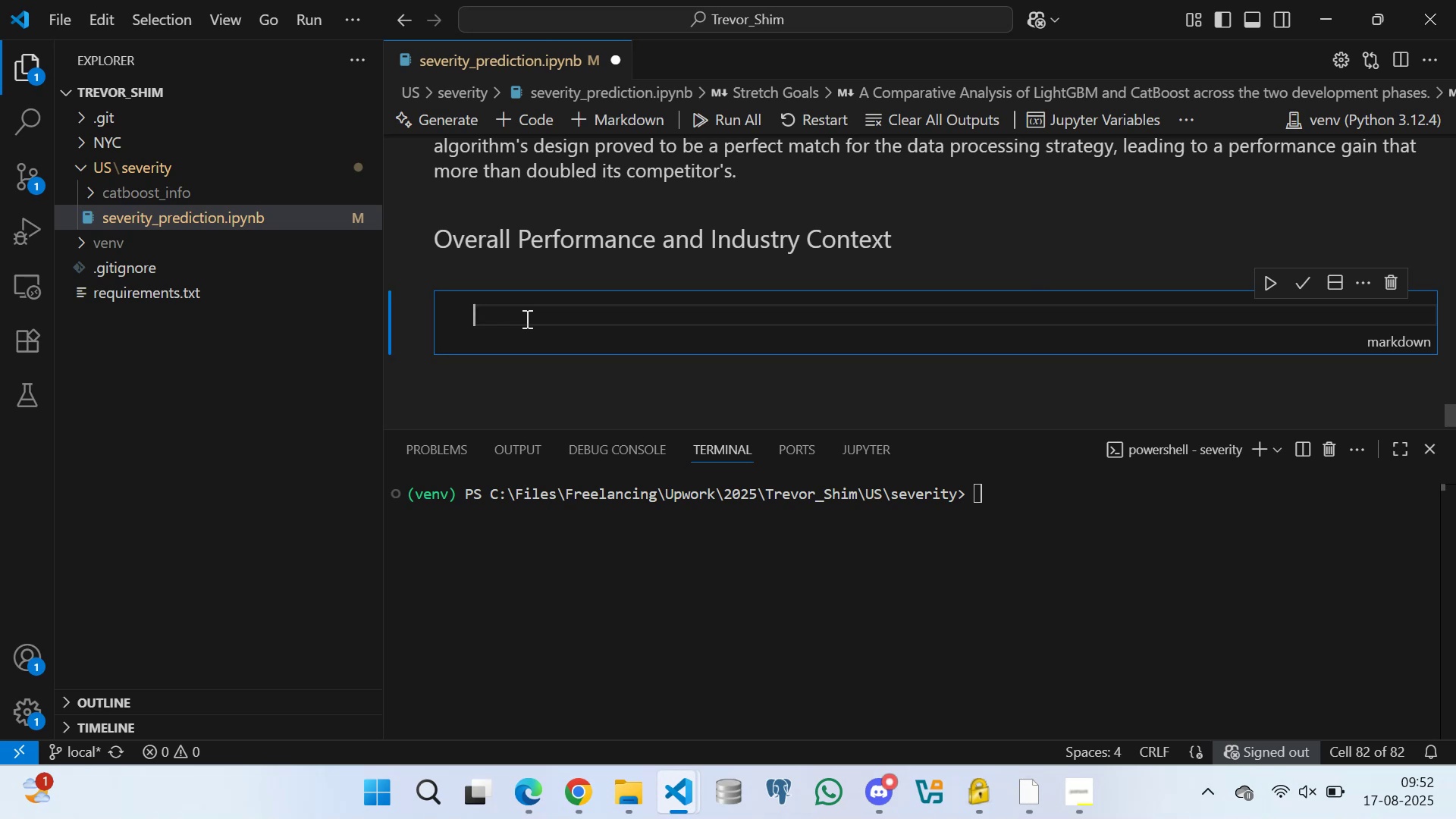 
wait(10.14)
 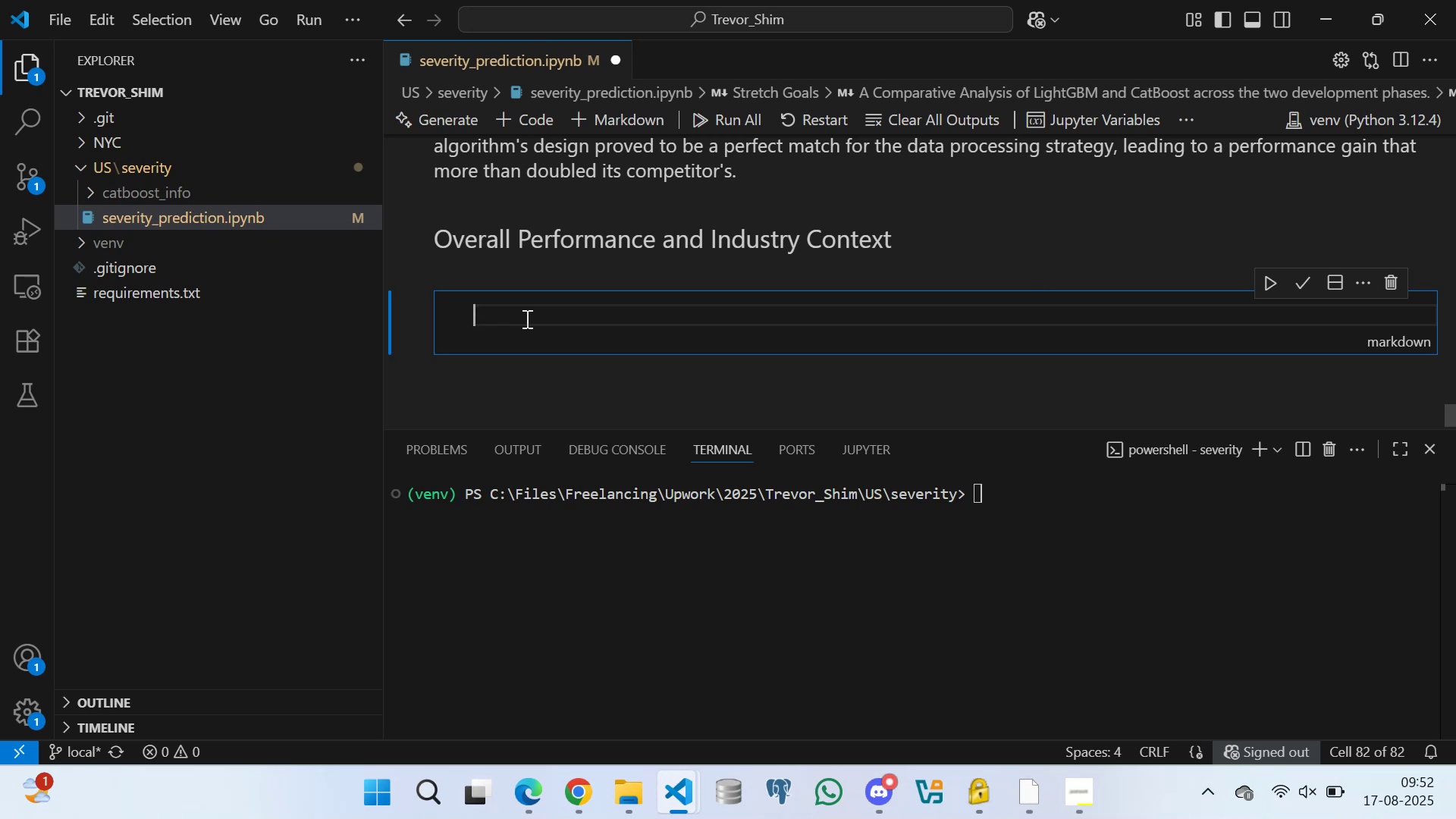 
mouse_move([648, 815])
 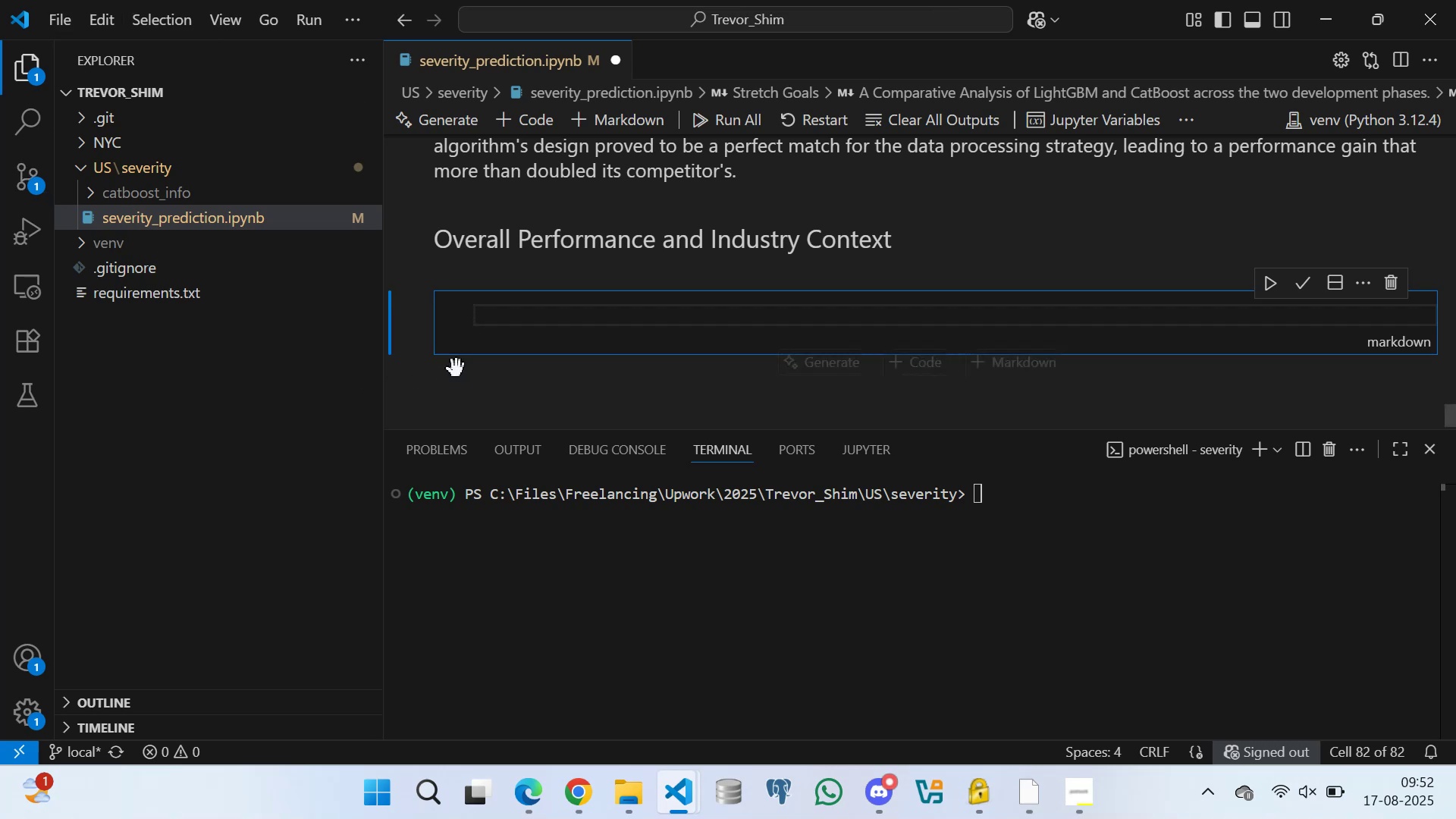 
key(Control+S)
 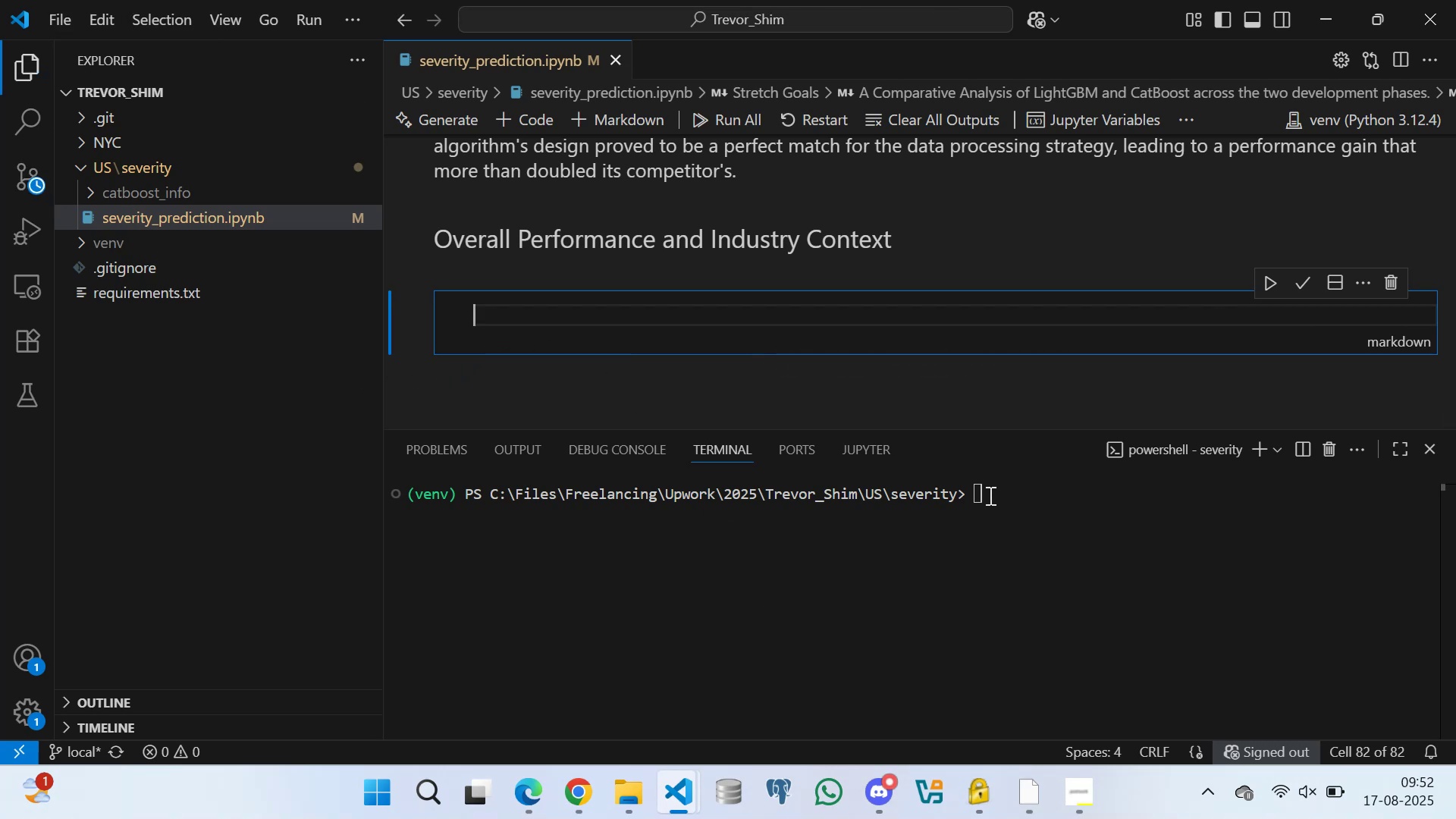 
left_click([978, 492])
 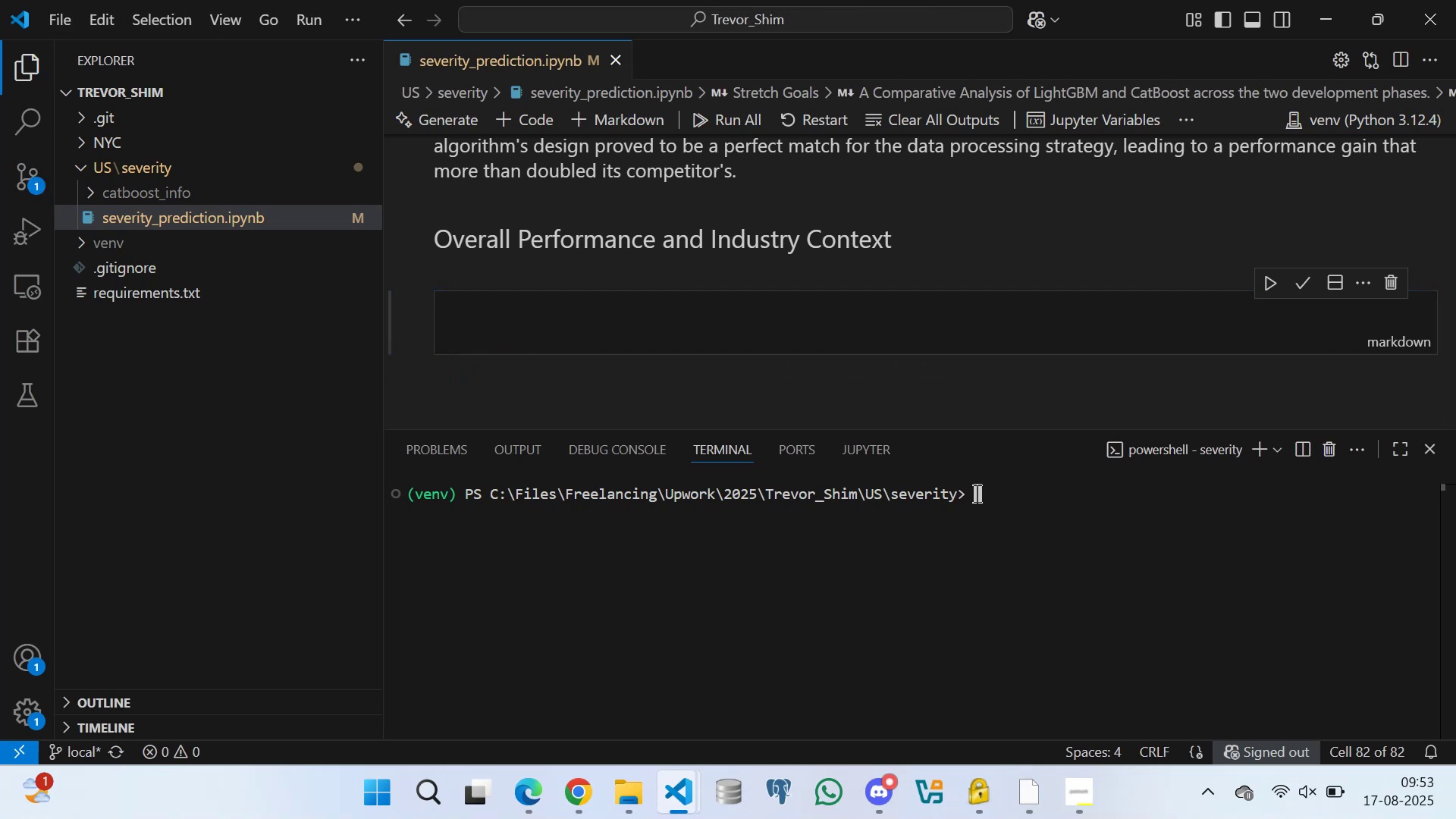 
type(git add .)
 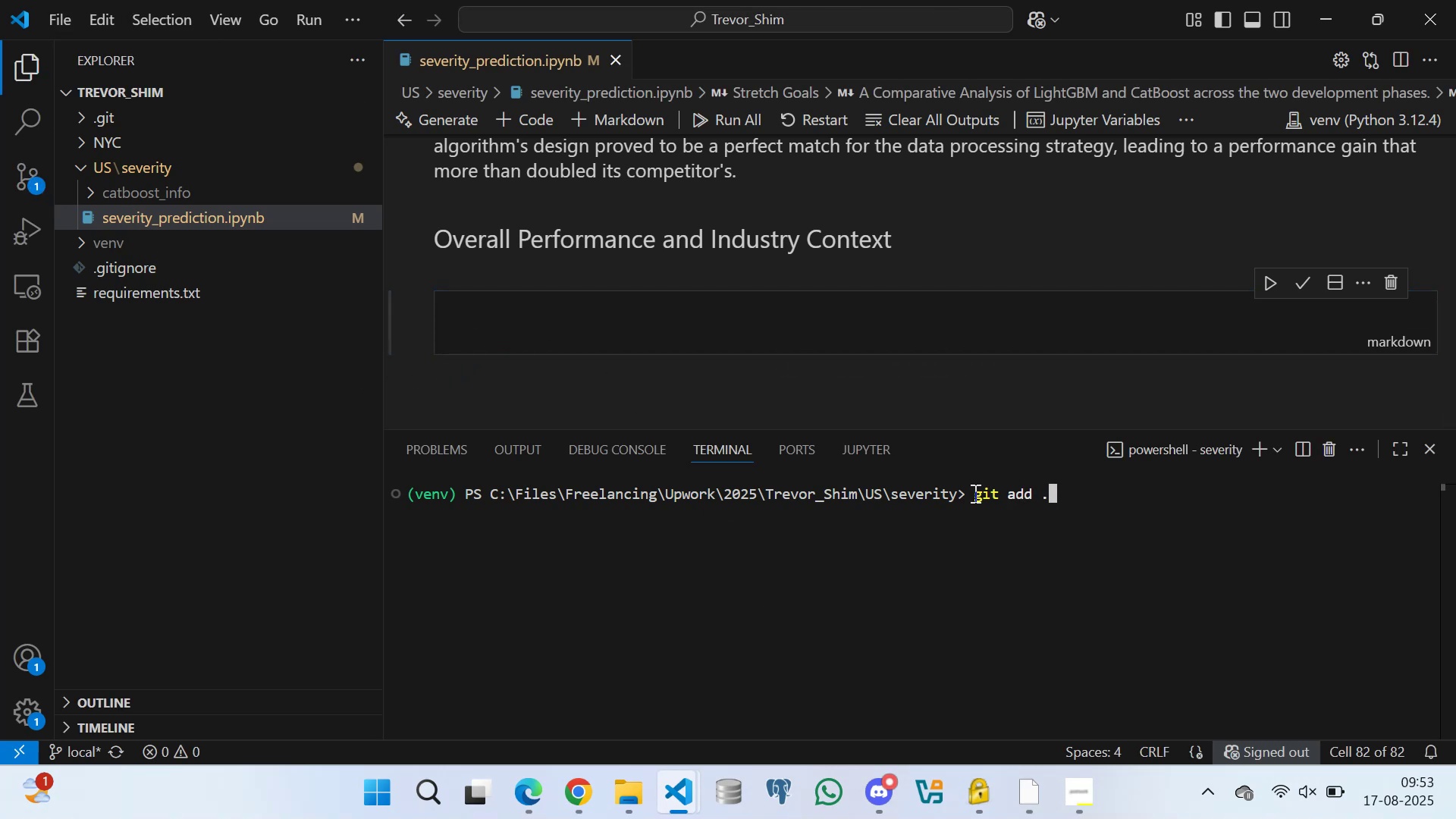 
key(Enter)
 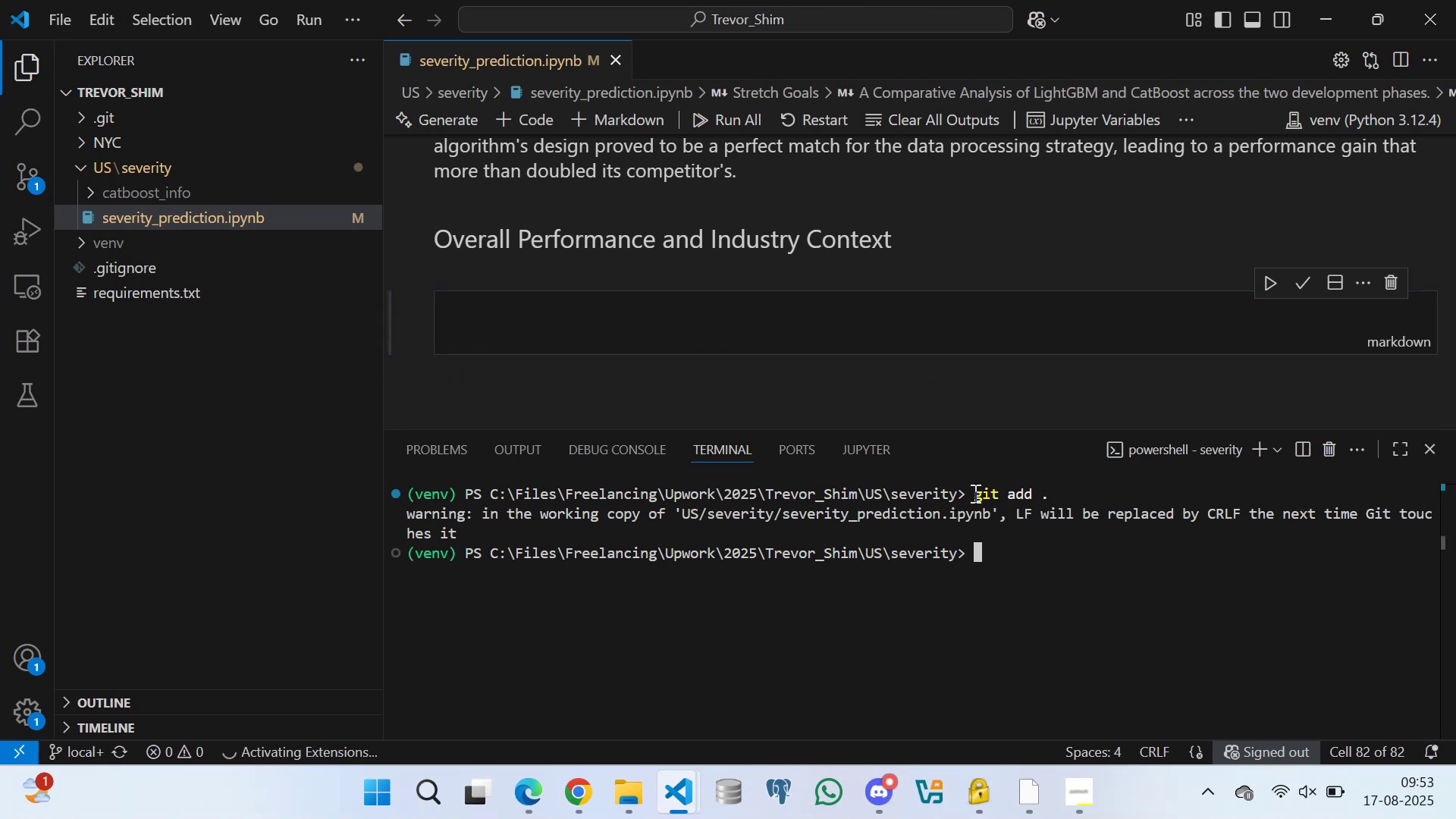 
type(git commit -m "U)
key(Backspace)
type(Report on model p)
key(Backspace)
 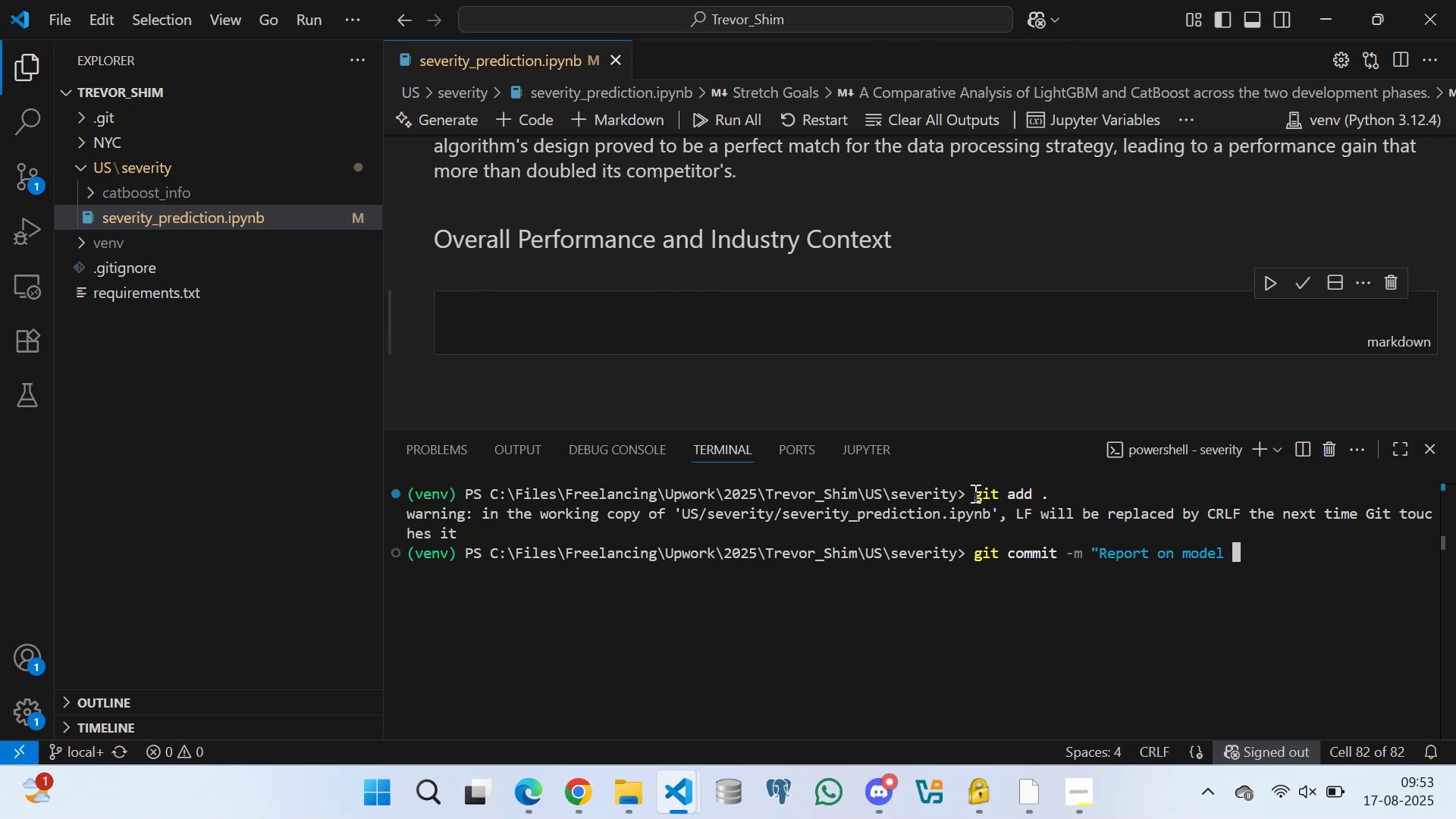 
key(Backspace)
key(Backspace)
key(Backspace)
key(Backspace)
key(Backspace)
key(Backspace)
type(comparative model performance")
 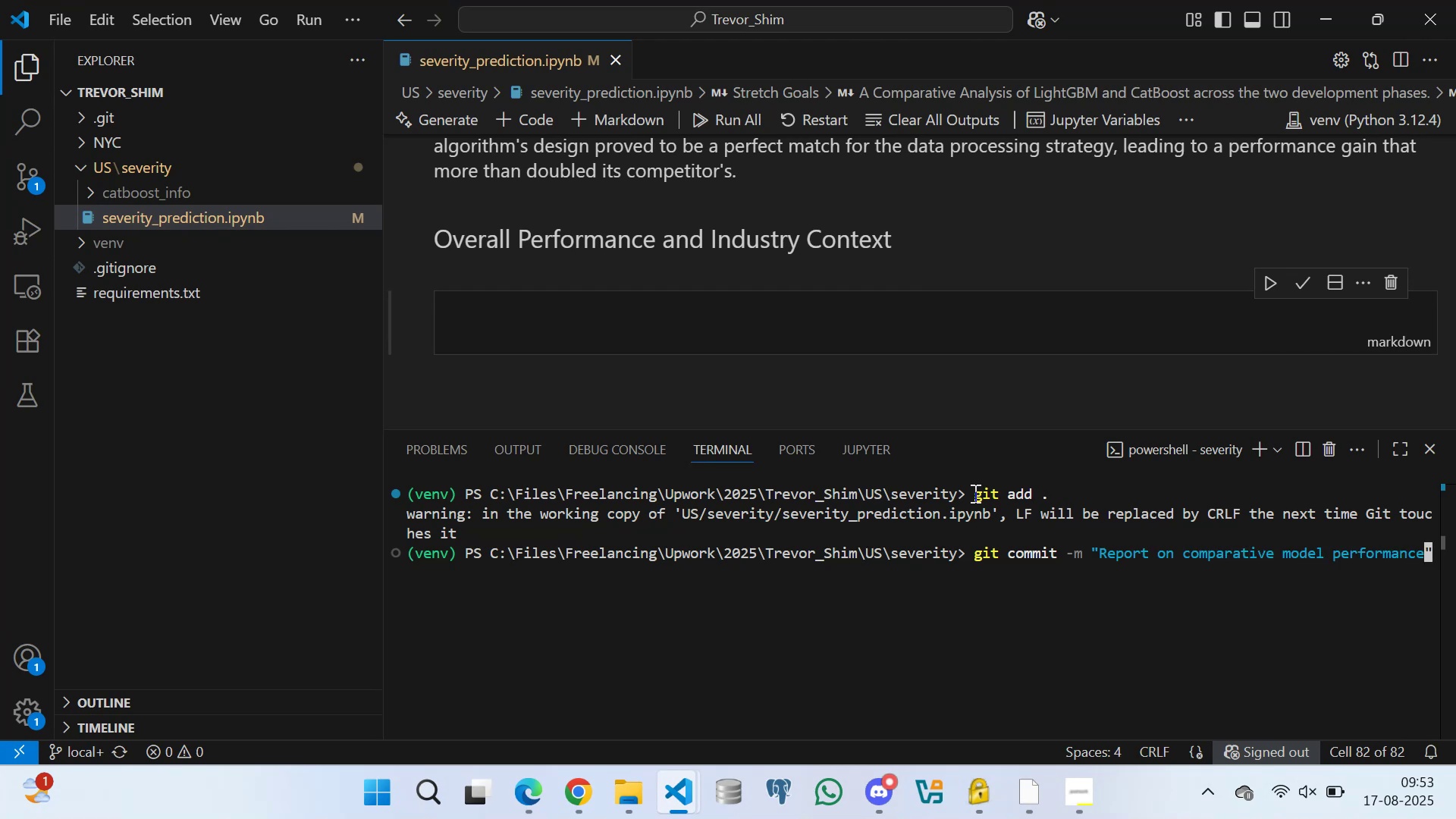 
key(Enter)
 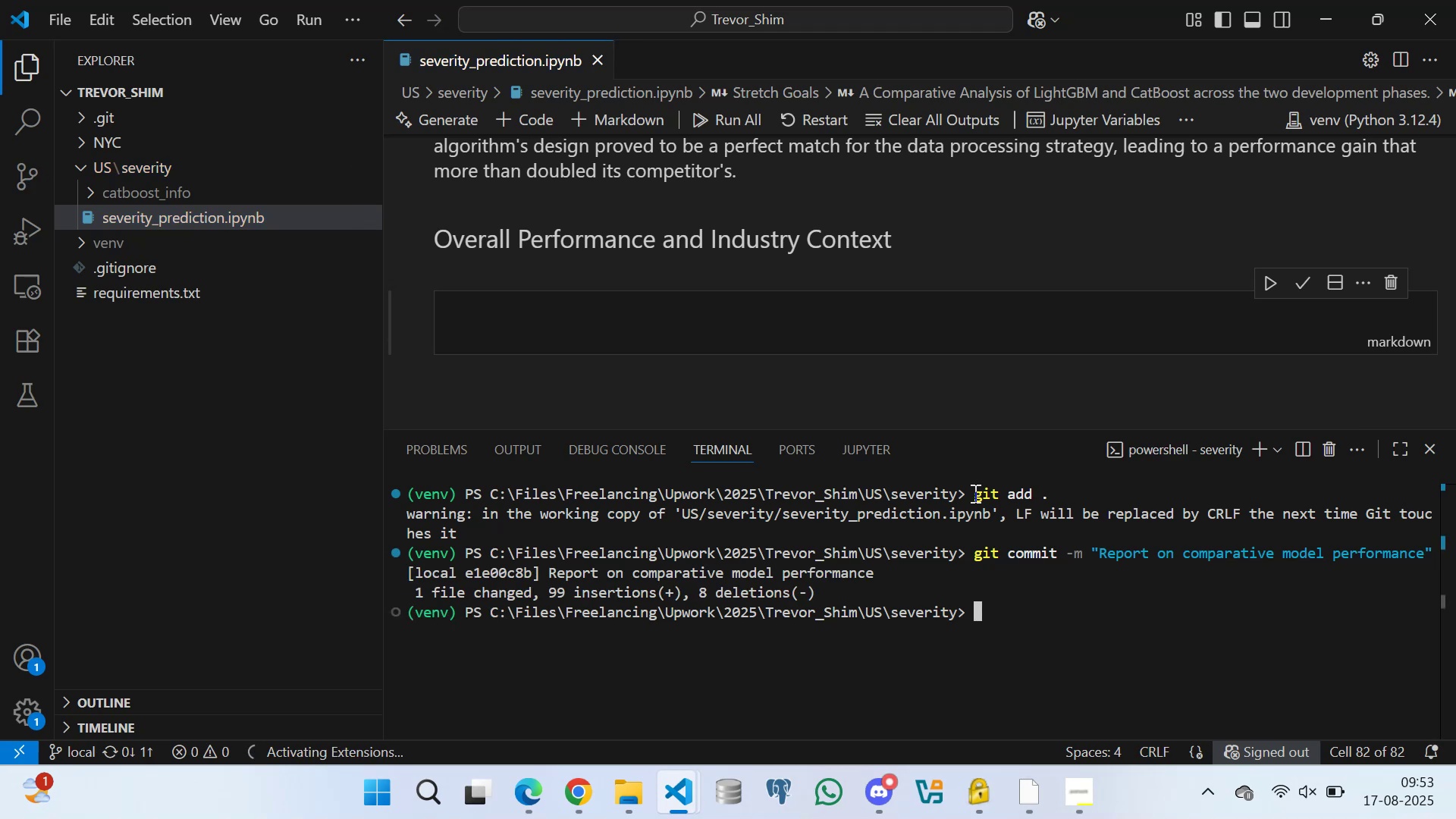 
type(git )
key(Backspace)
key(Backspace)
key(Backspace)
key(Backspace)
key(Backspace)
key(Backspace)
key(Backspace)
 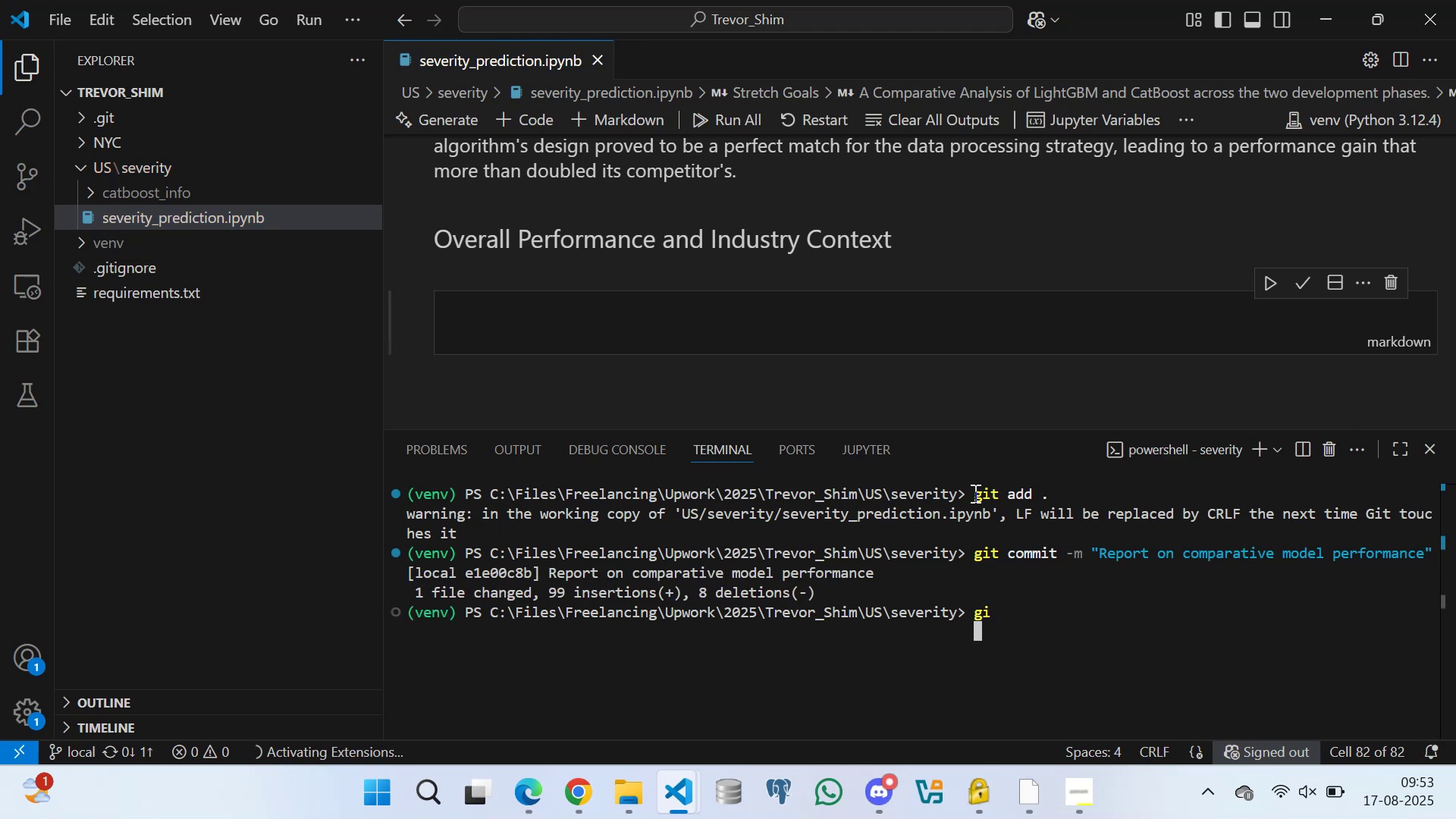 
key(Enter)
 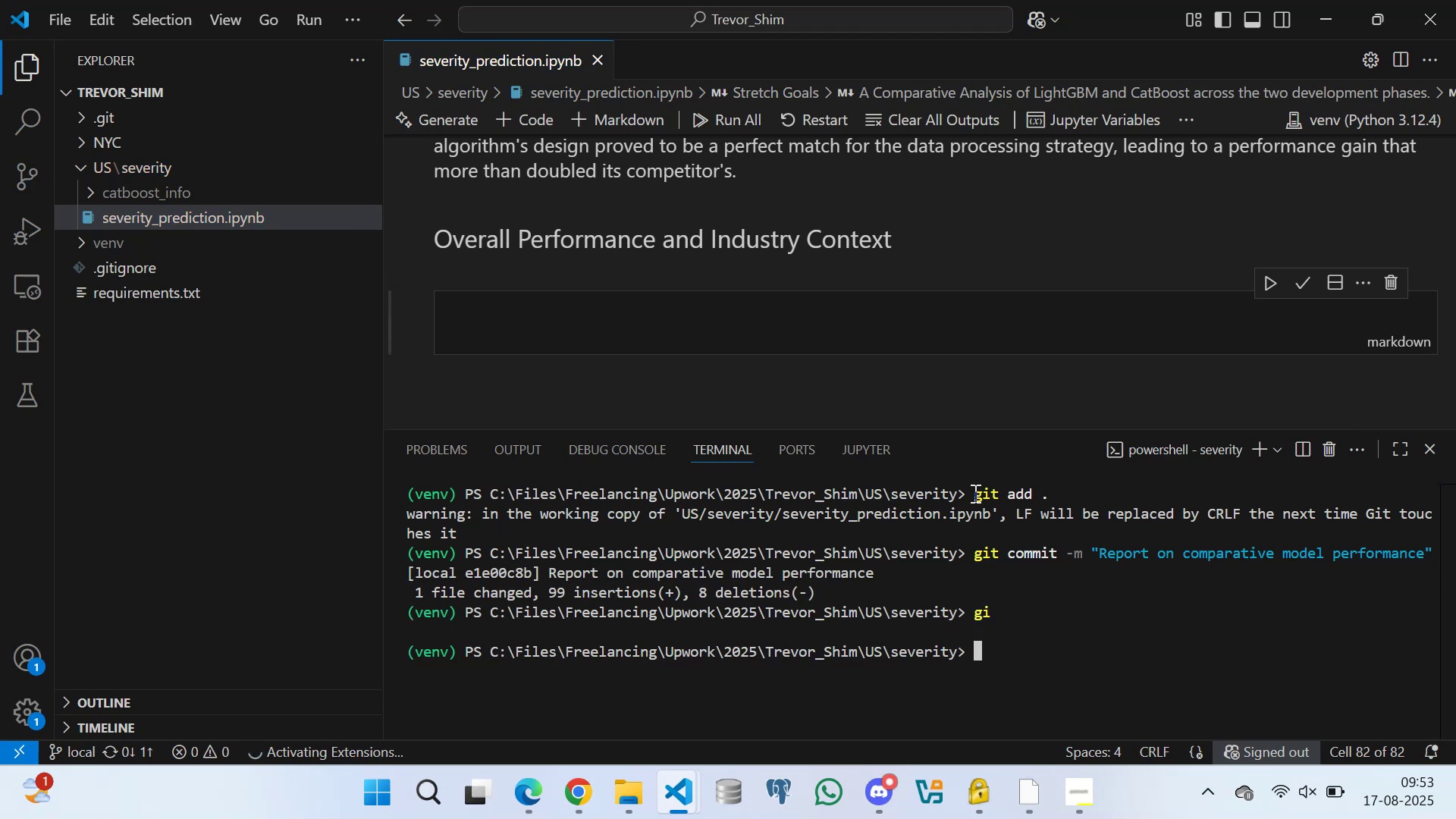 
type(git push -u origin local)
 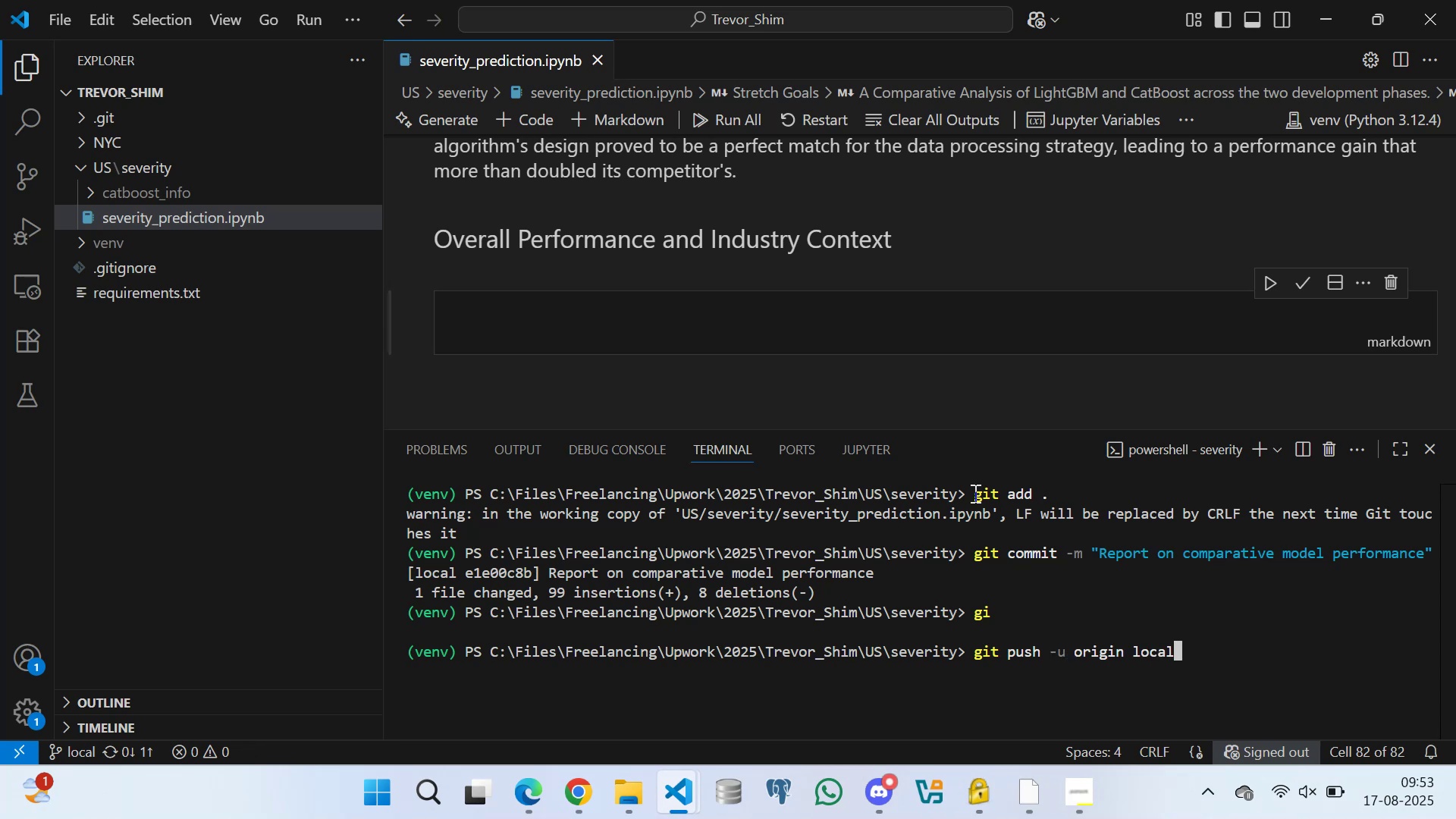 
key(Enter)
 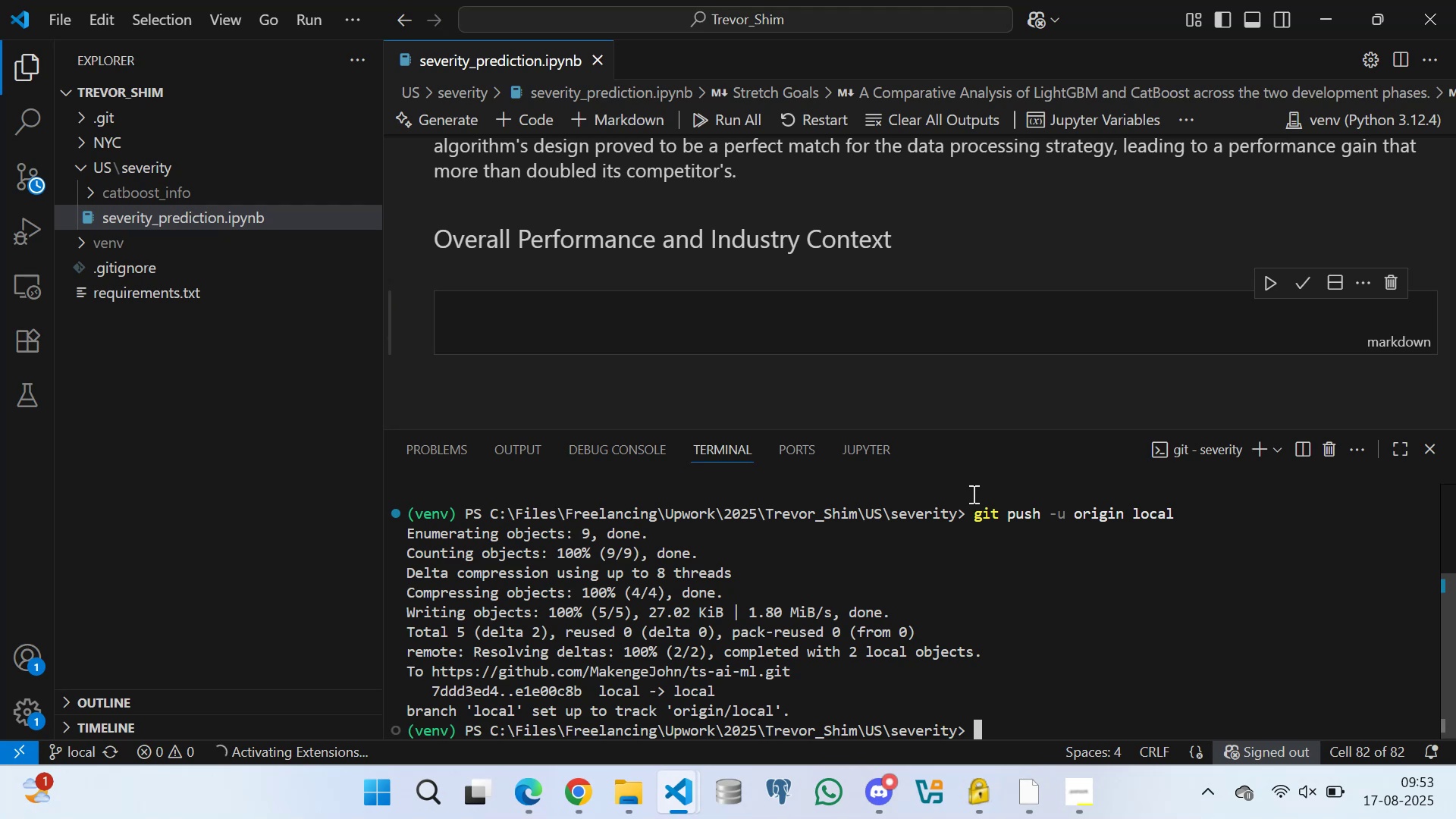 
wait(5.15)
 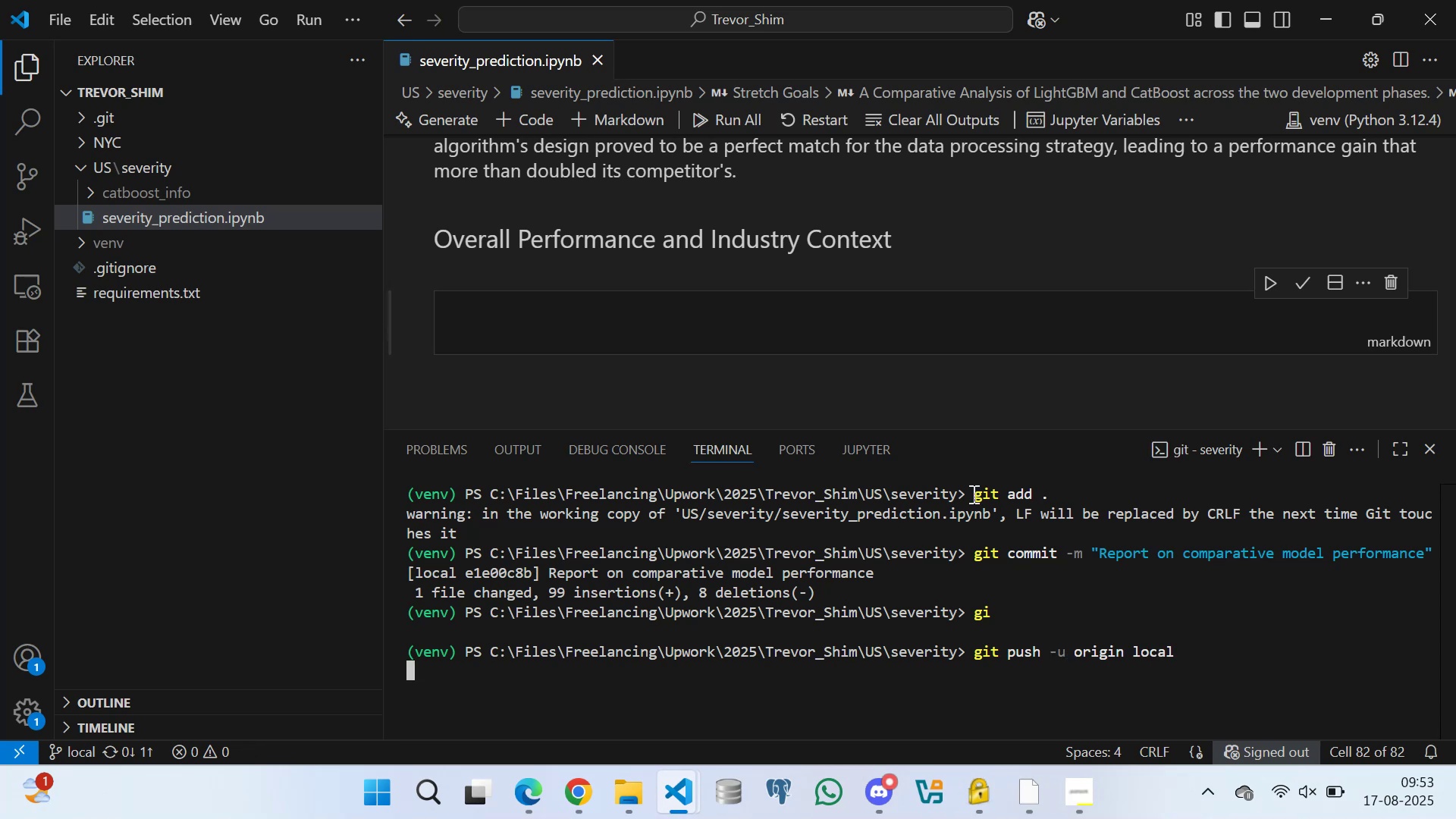 
type(clear)
 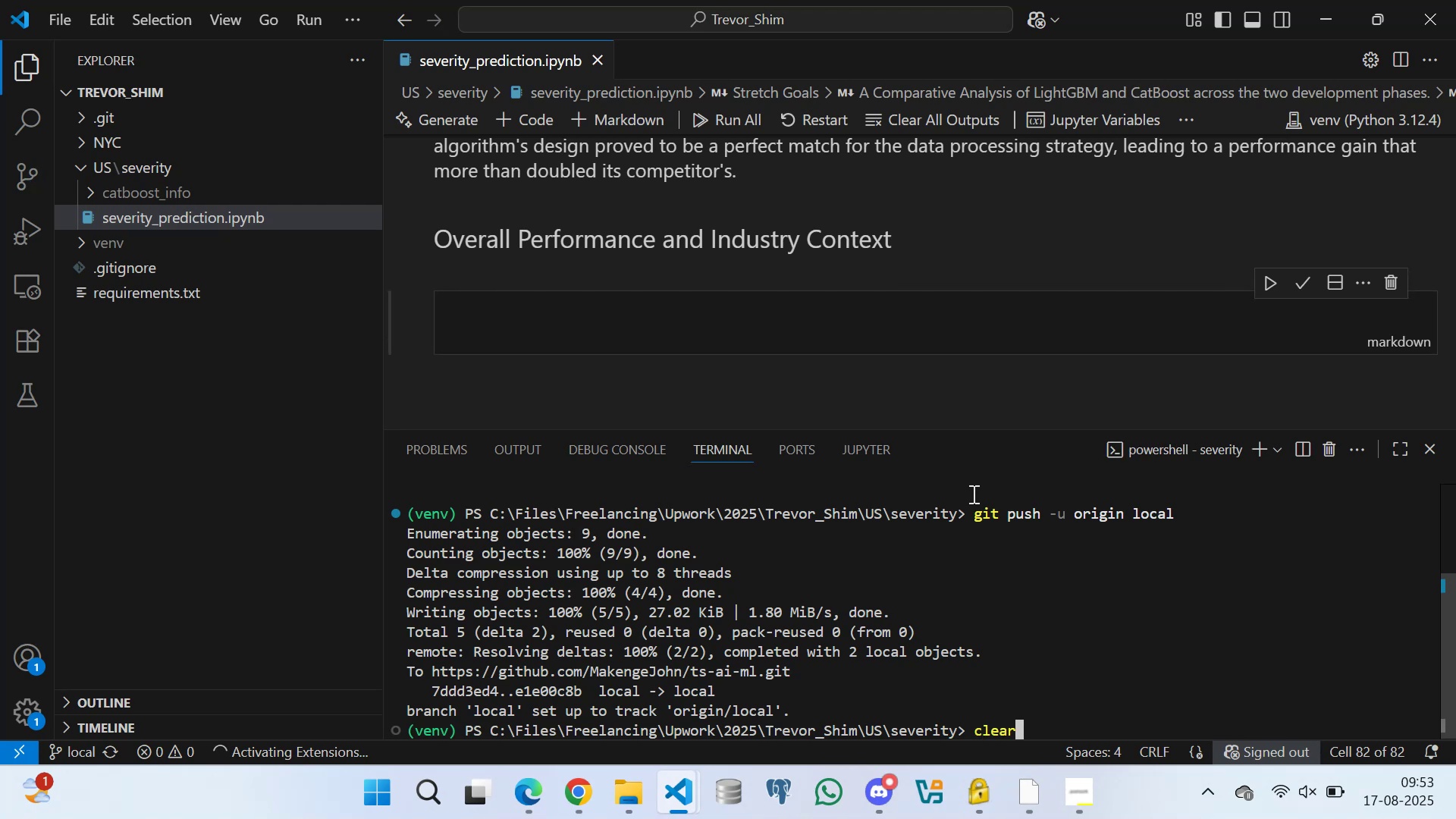 
key(Enter)
 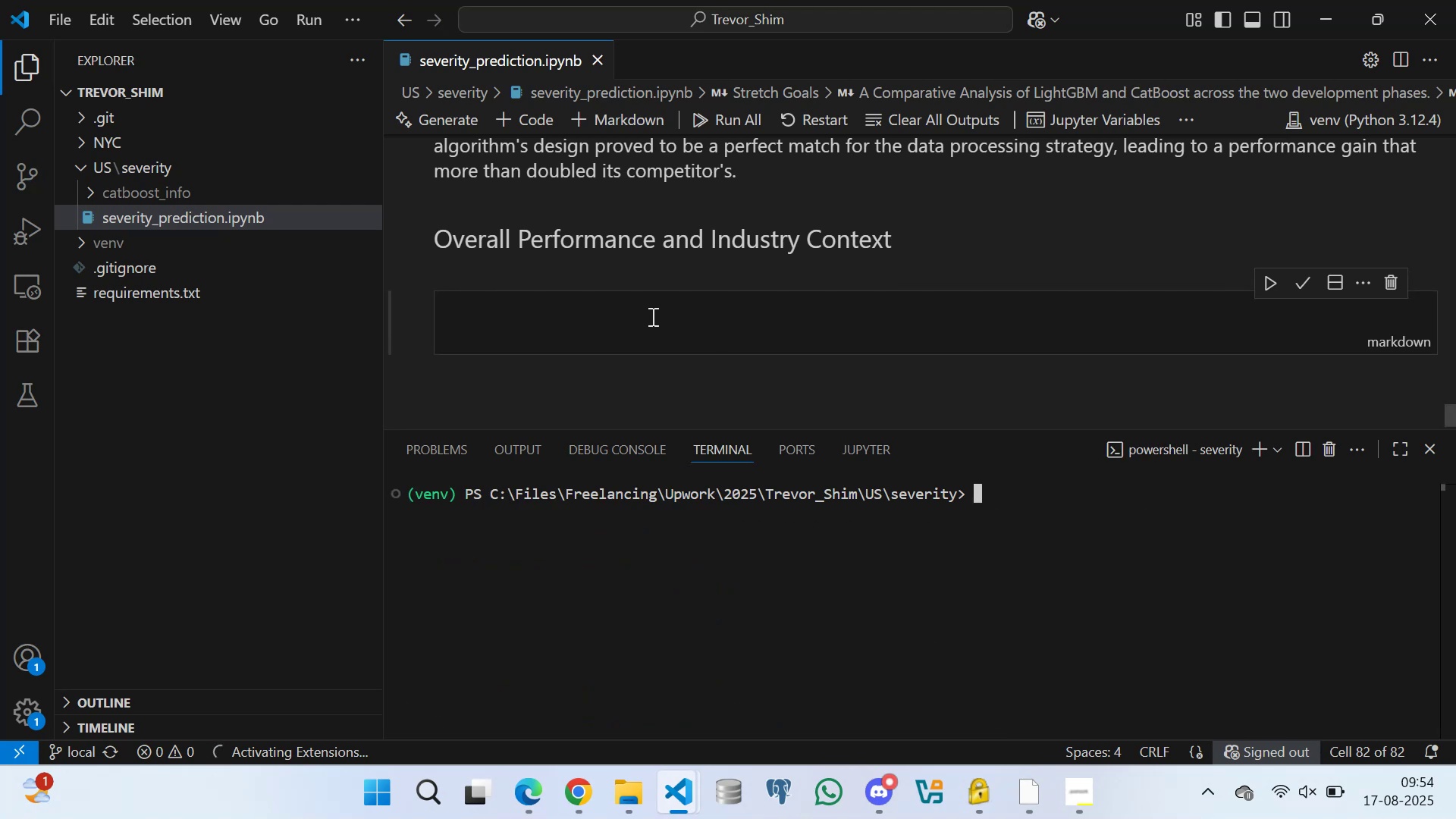 
left_click([629, 320])
 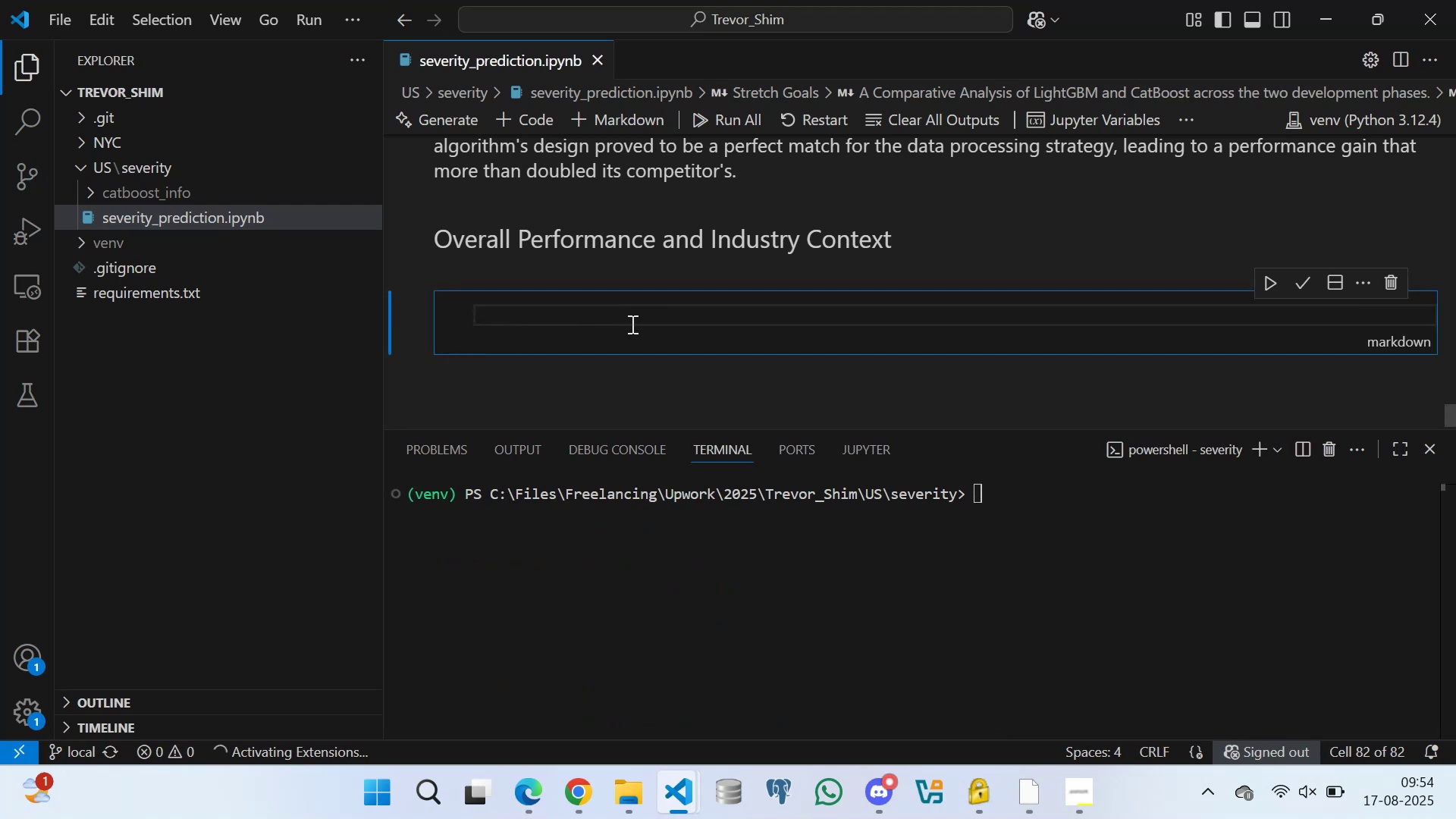 
scroll: coordinate [631, 331], scroll_direction: none, amount: 0.0
 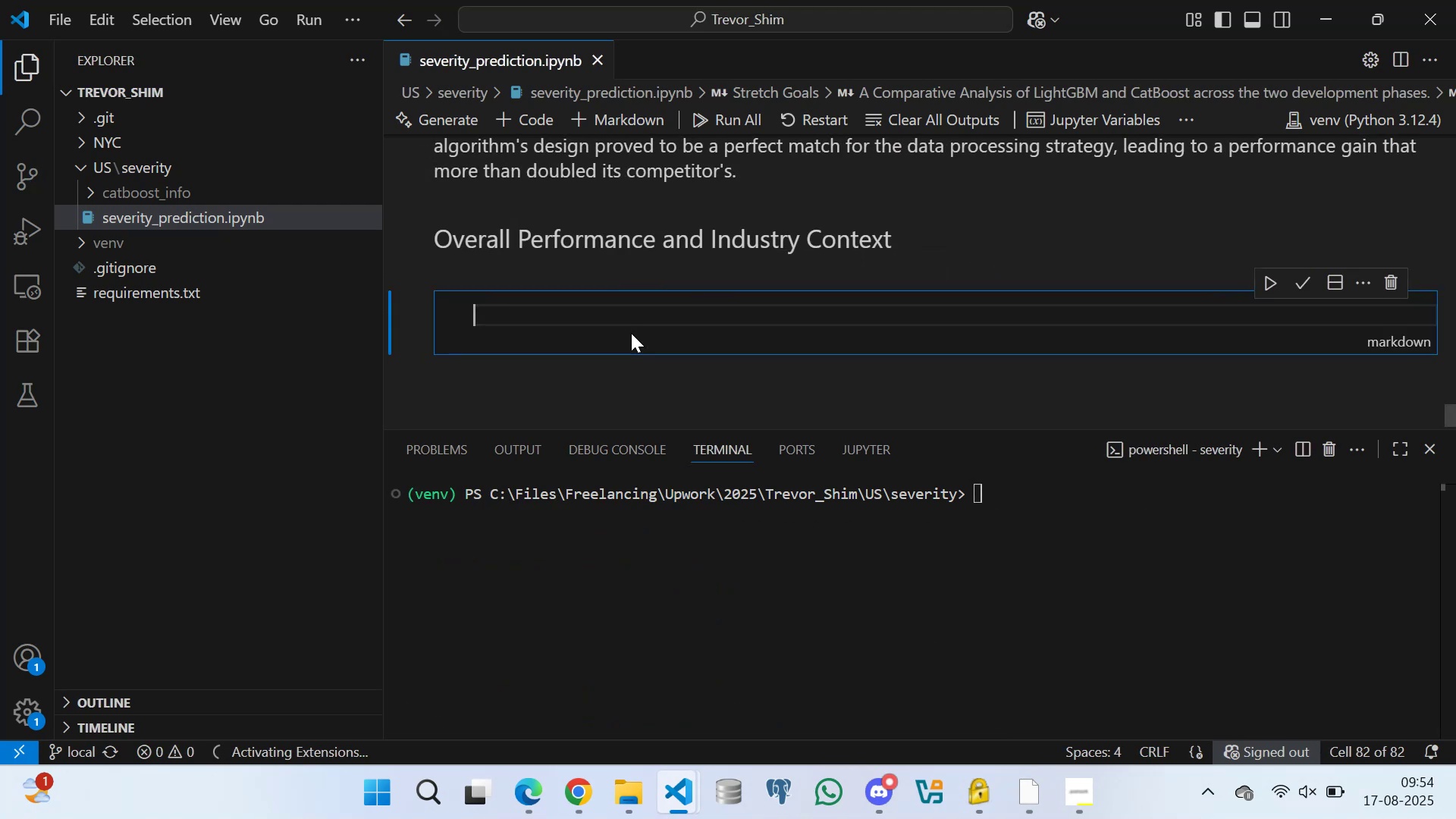 
key(Enter)
 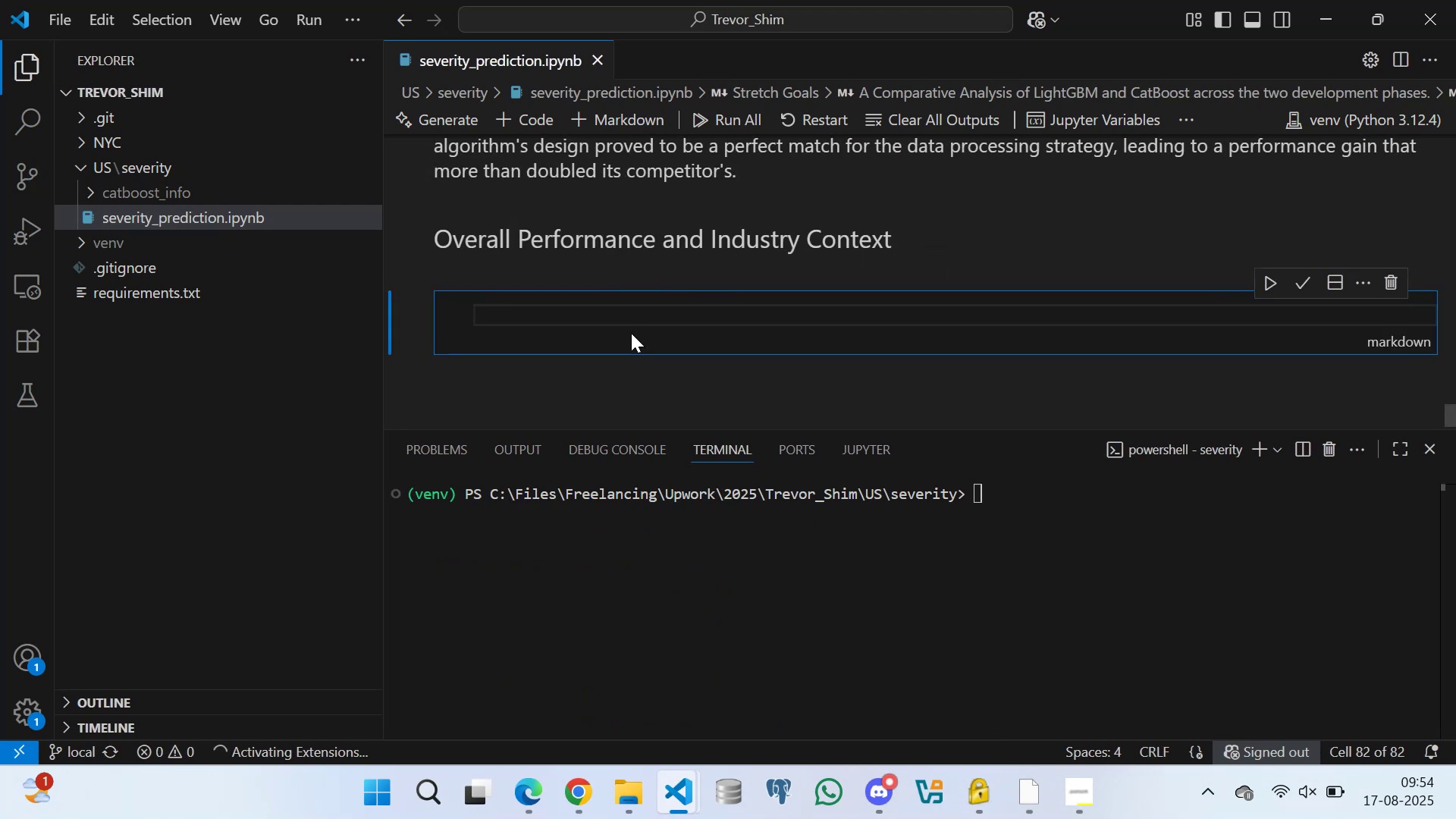 
key(Enter)
 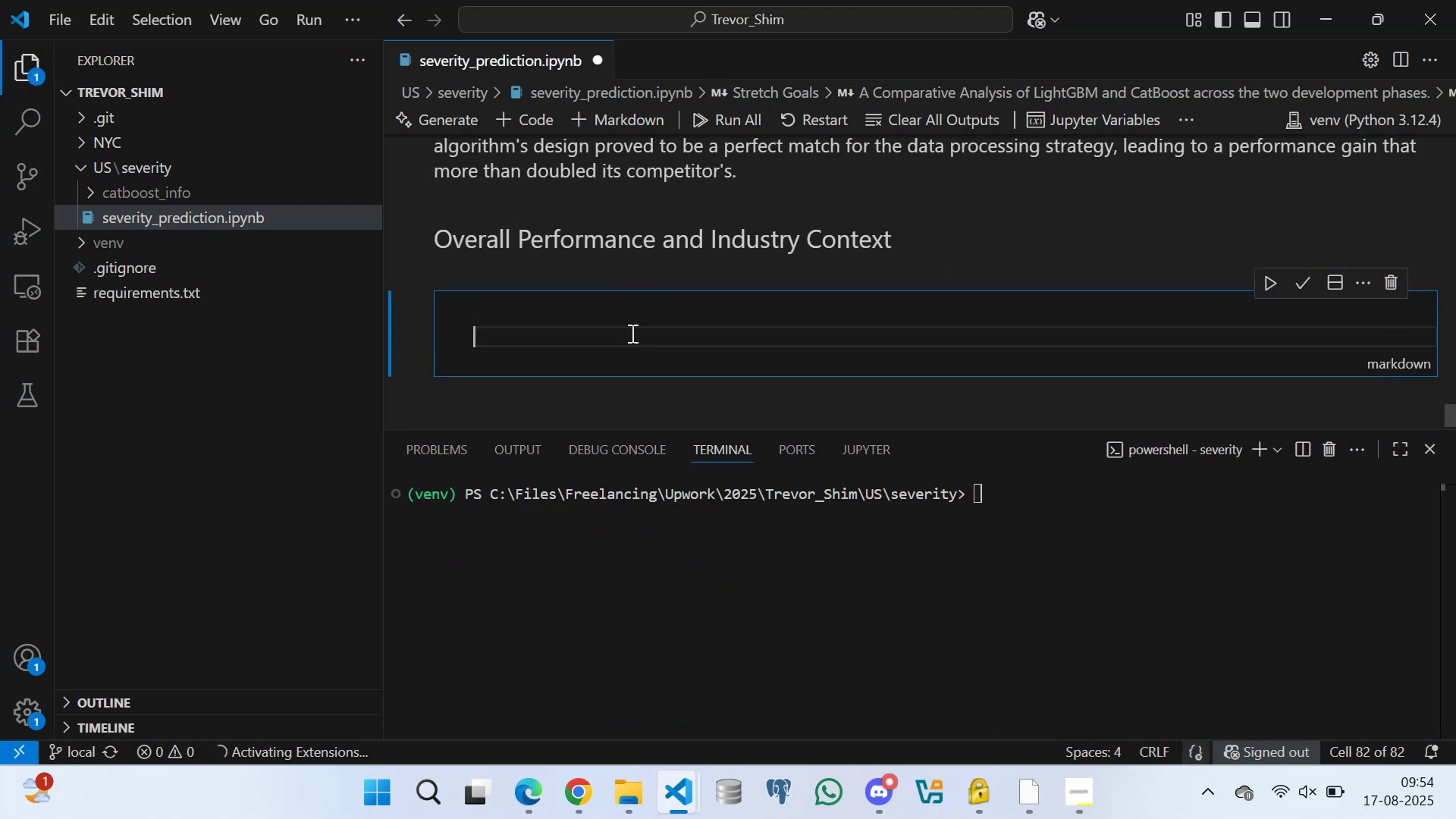 
key(Enter)
 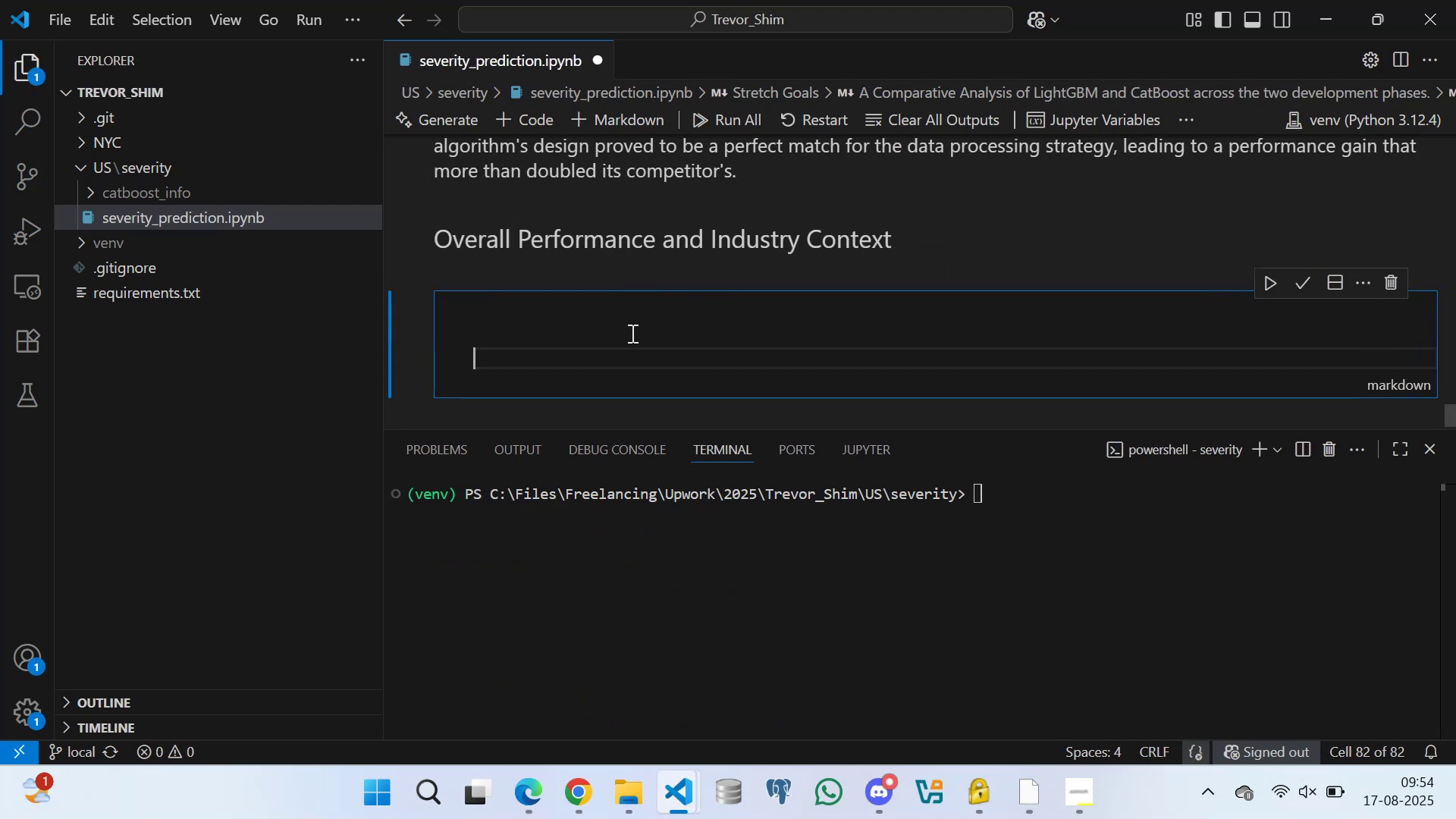 
key(Enter)
 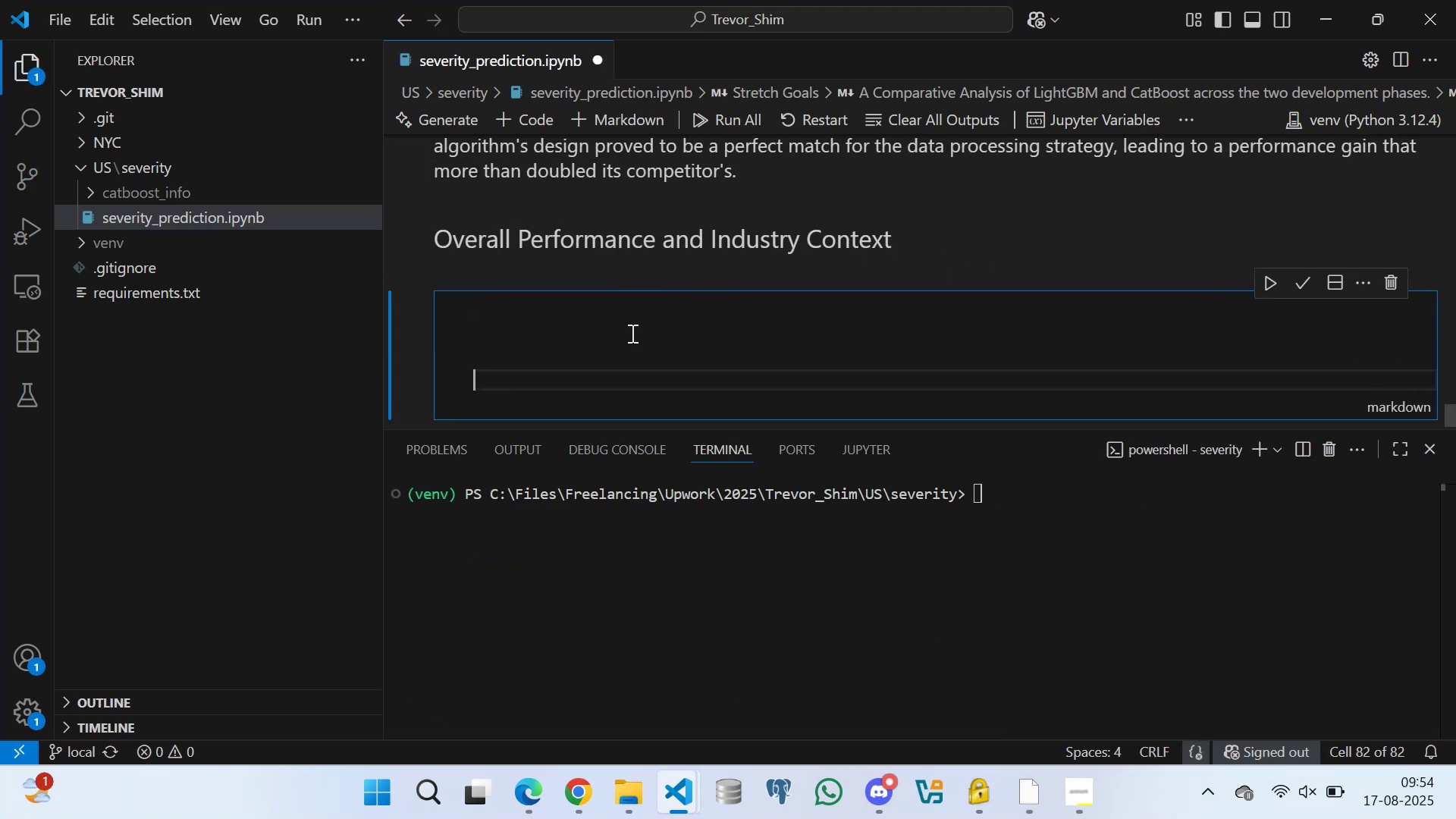 
key(Enter)
 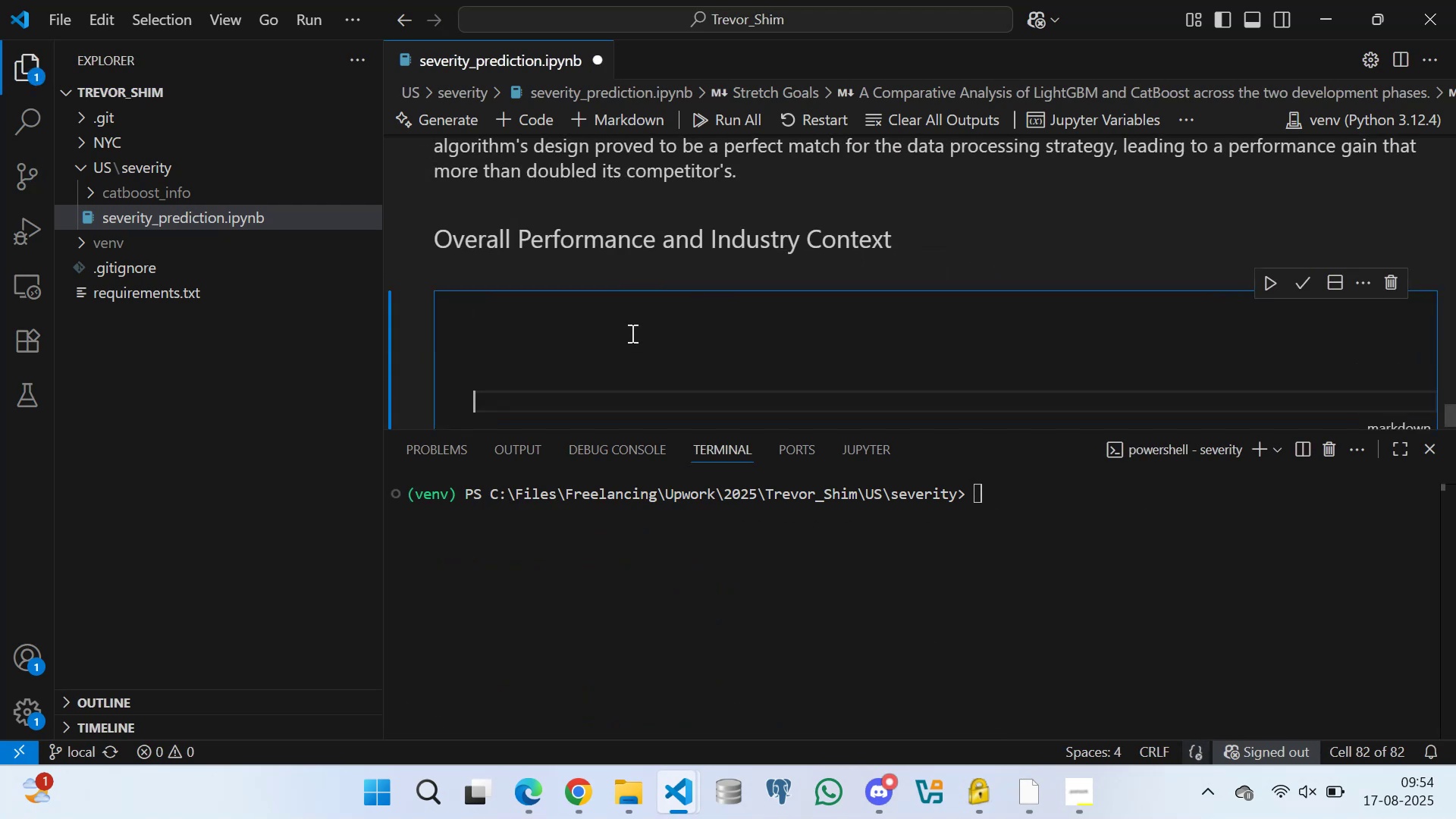 
key(Enter)
 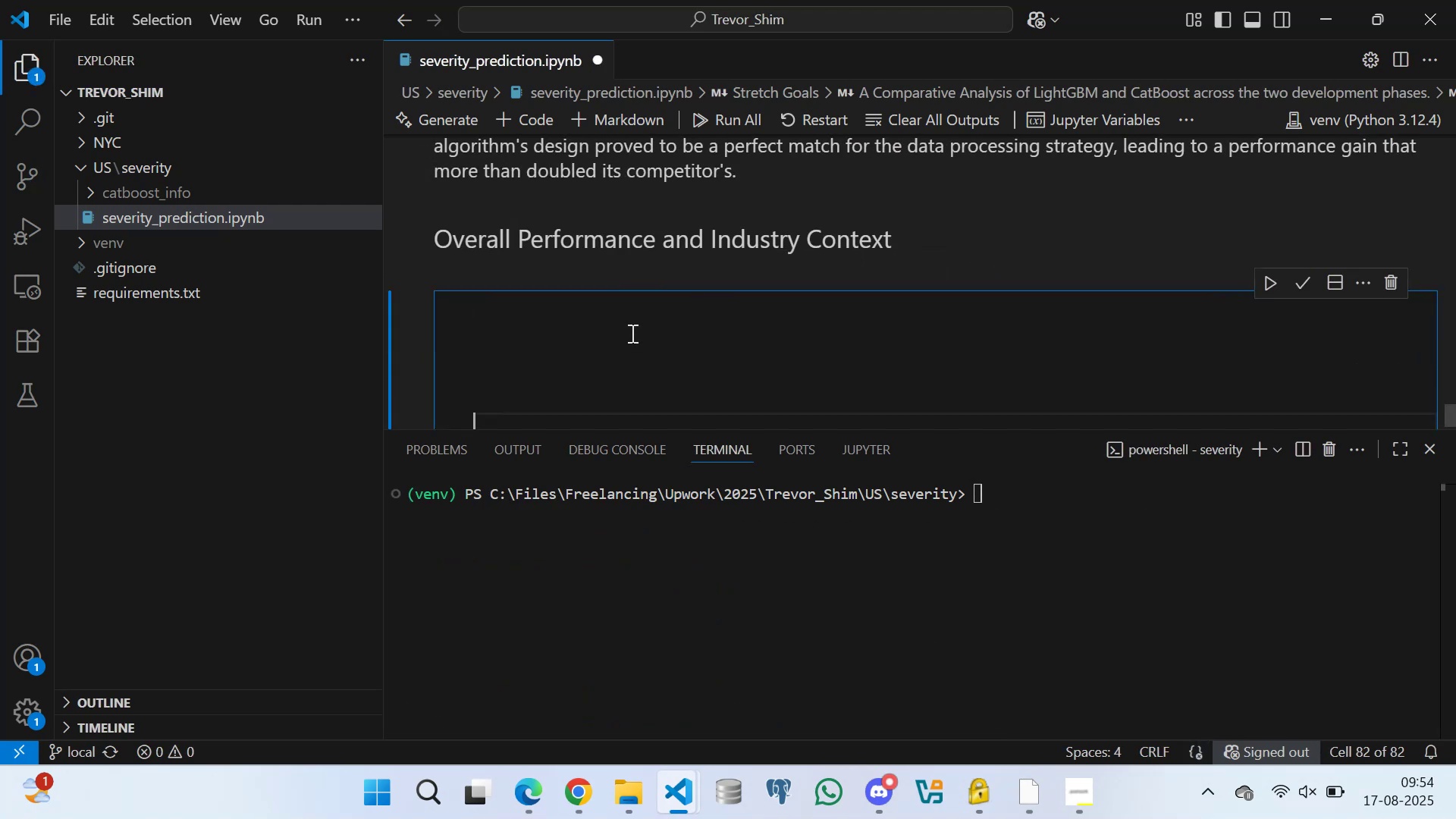 
key(Enter)
 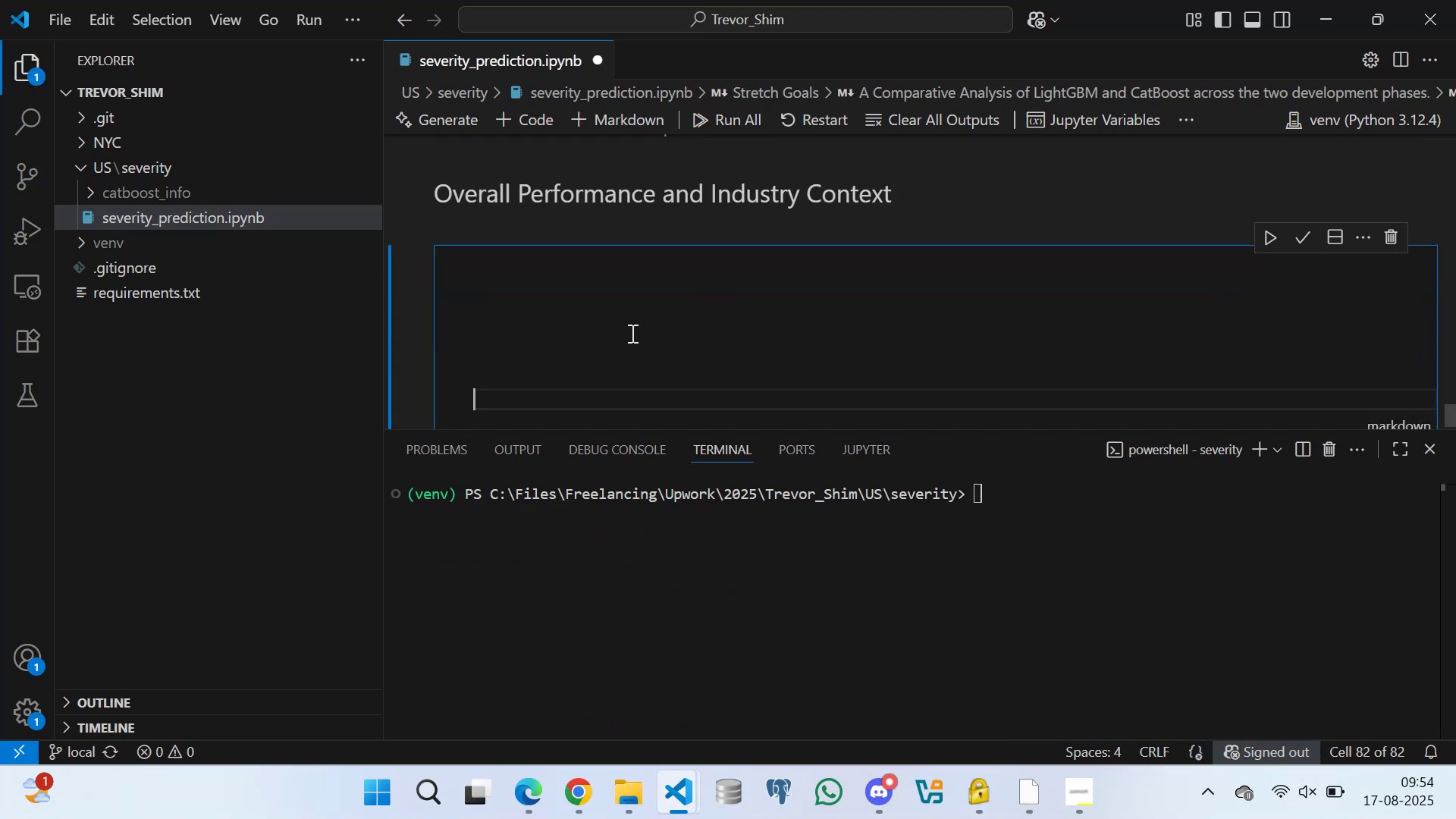 
key(Enter)
 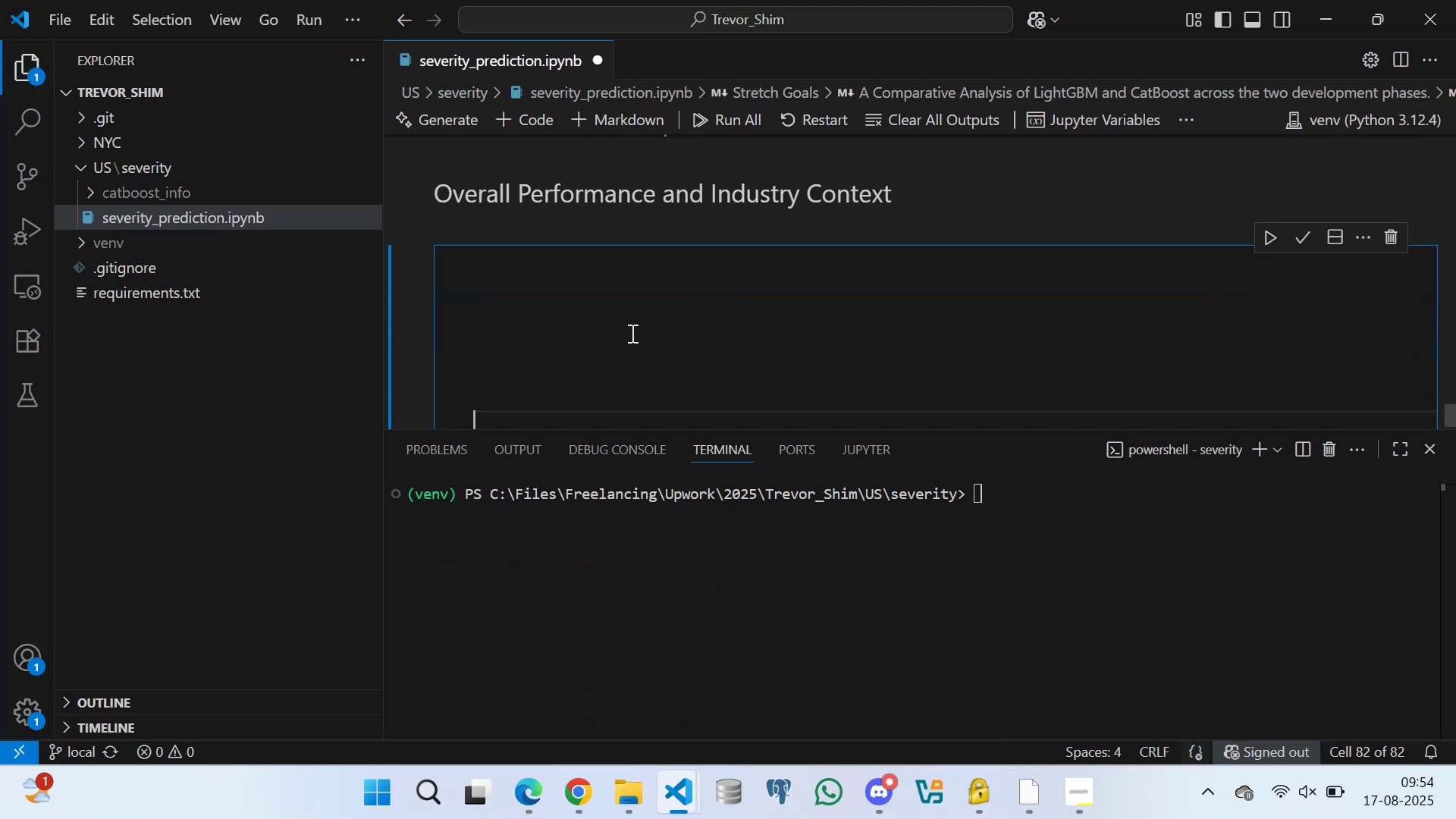 
key(Enter)
 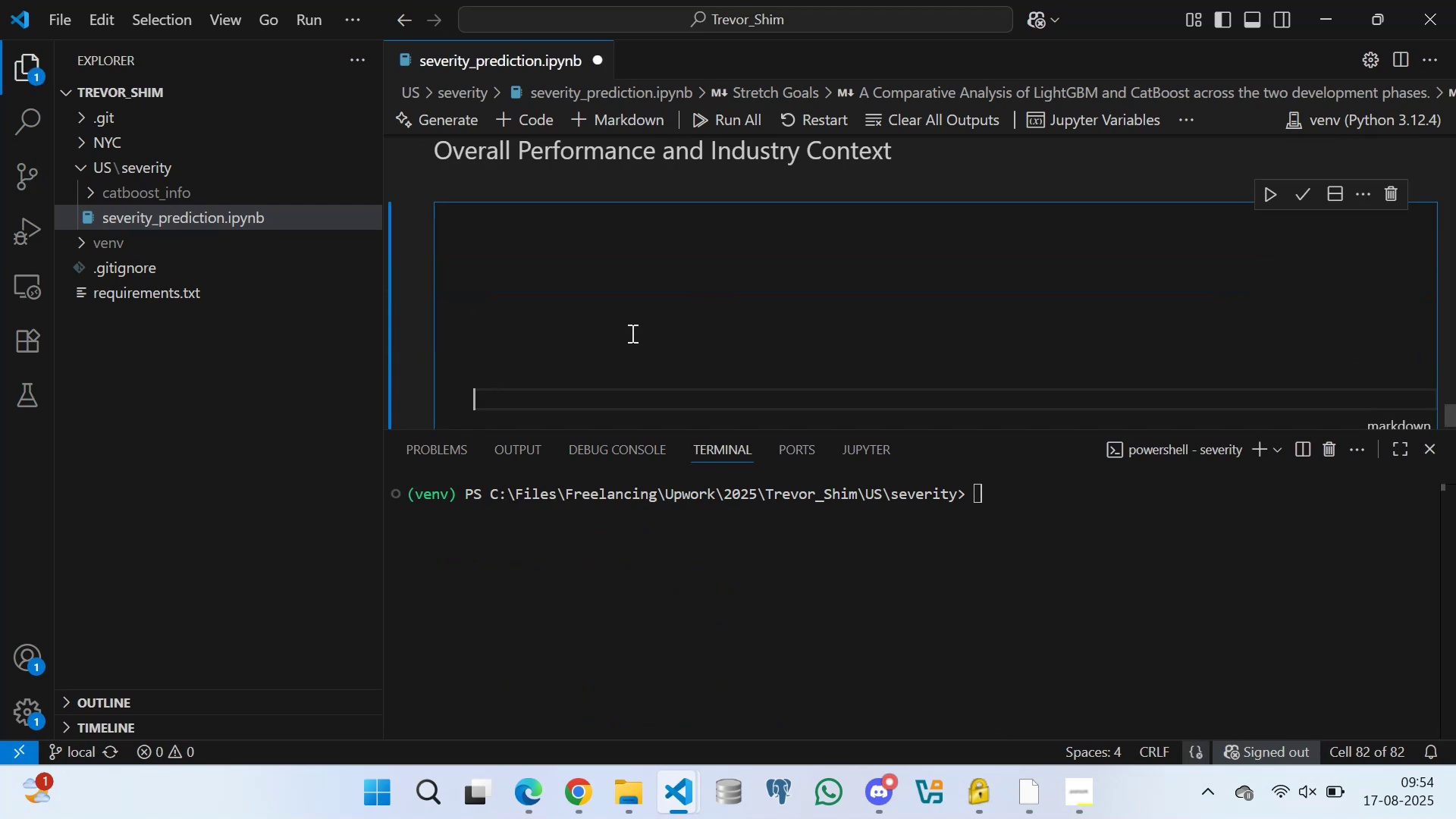 
key(Enter)
 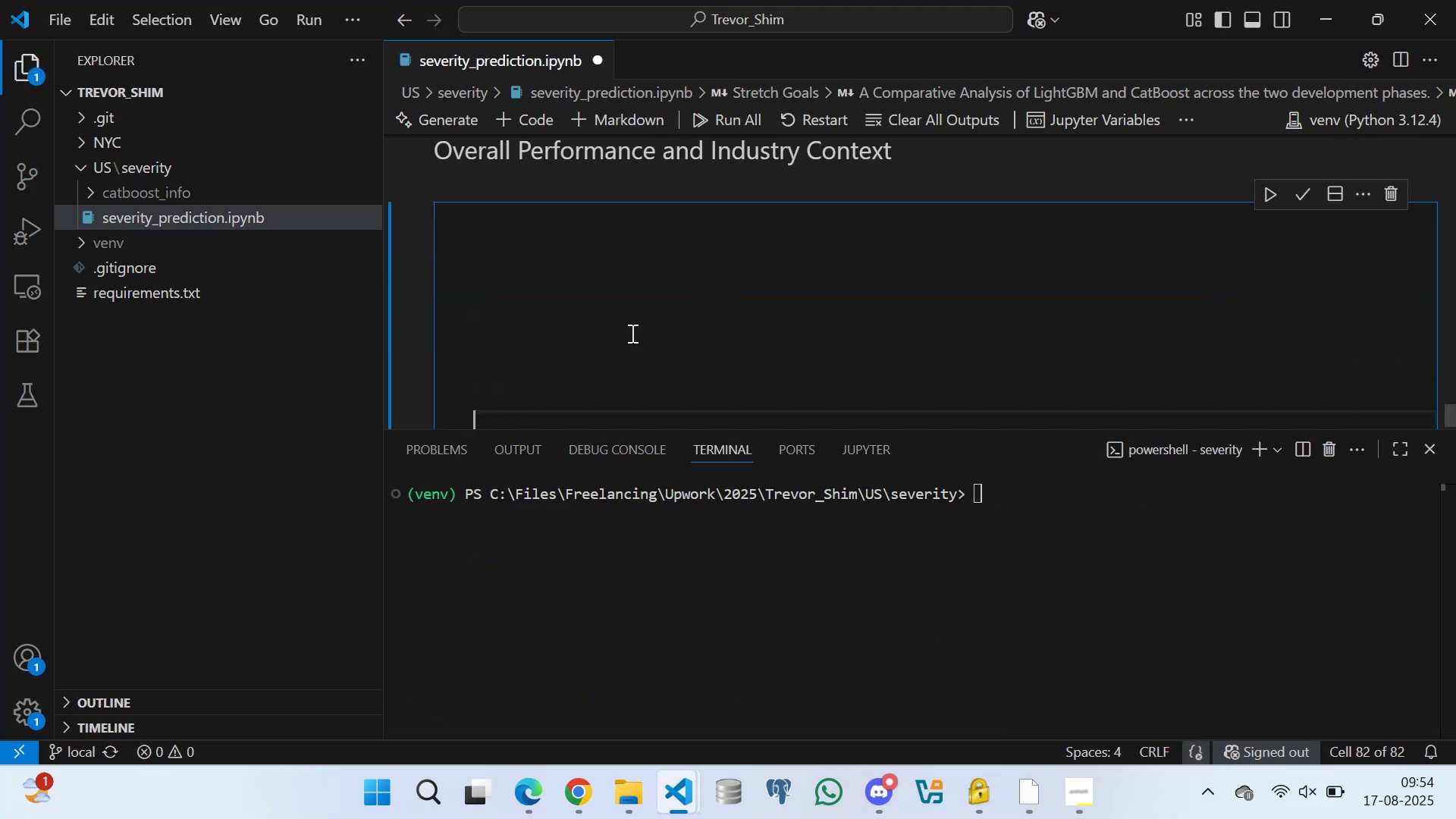 
key(Enter)
 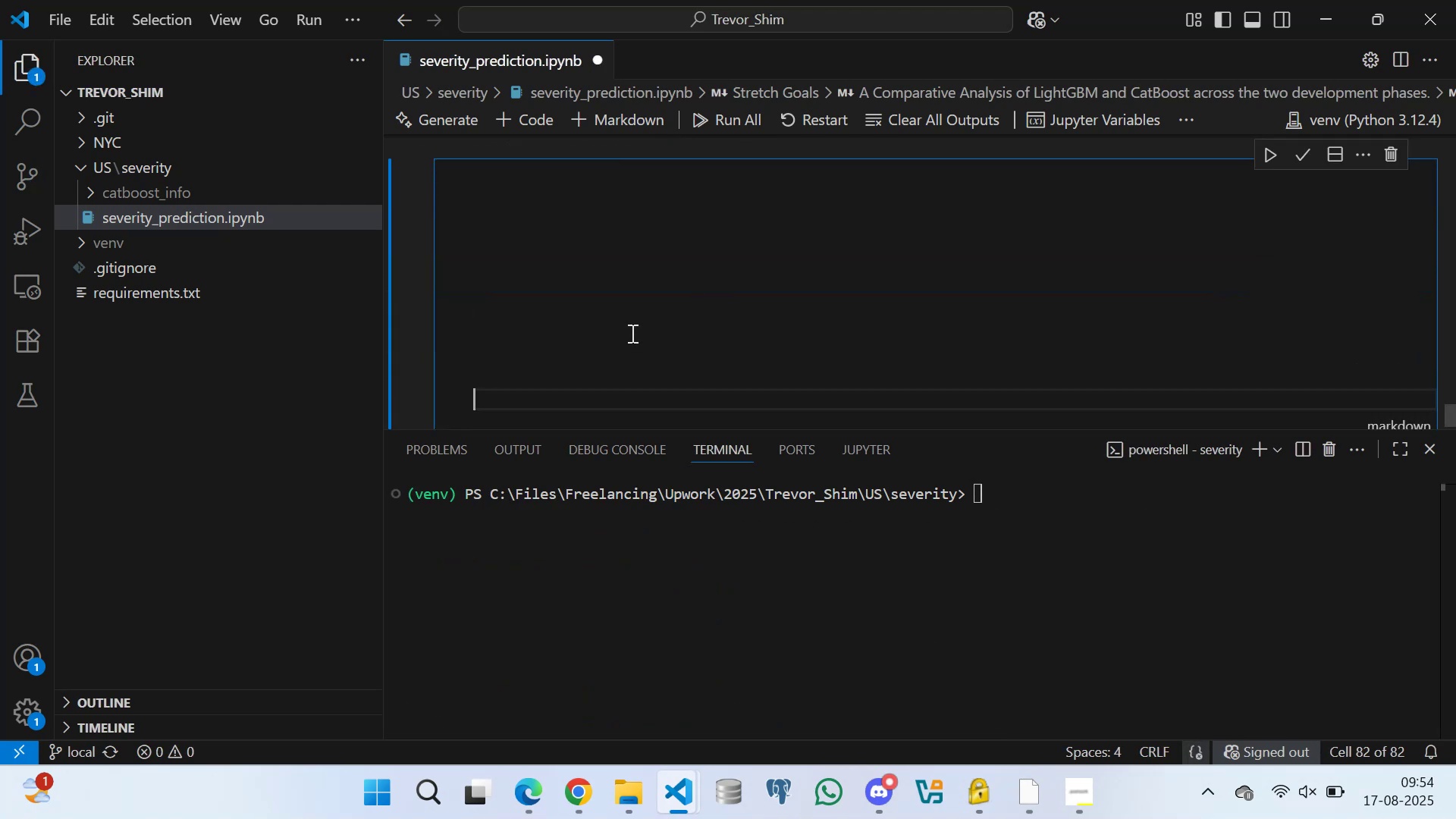 
key(Enter)
 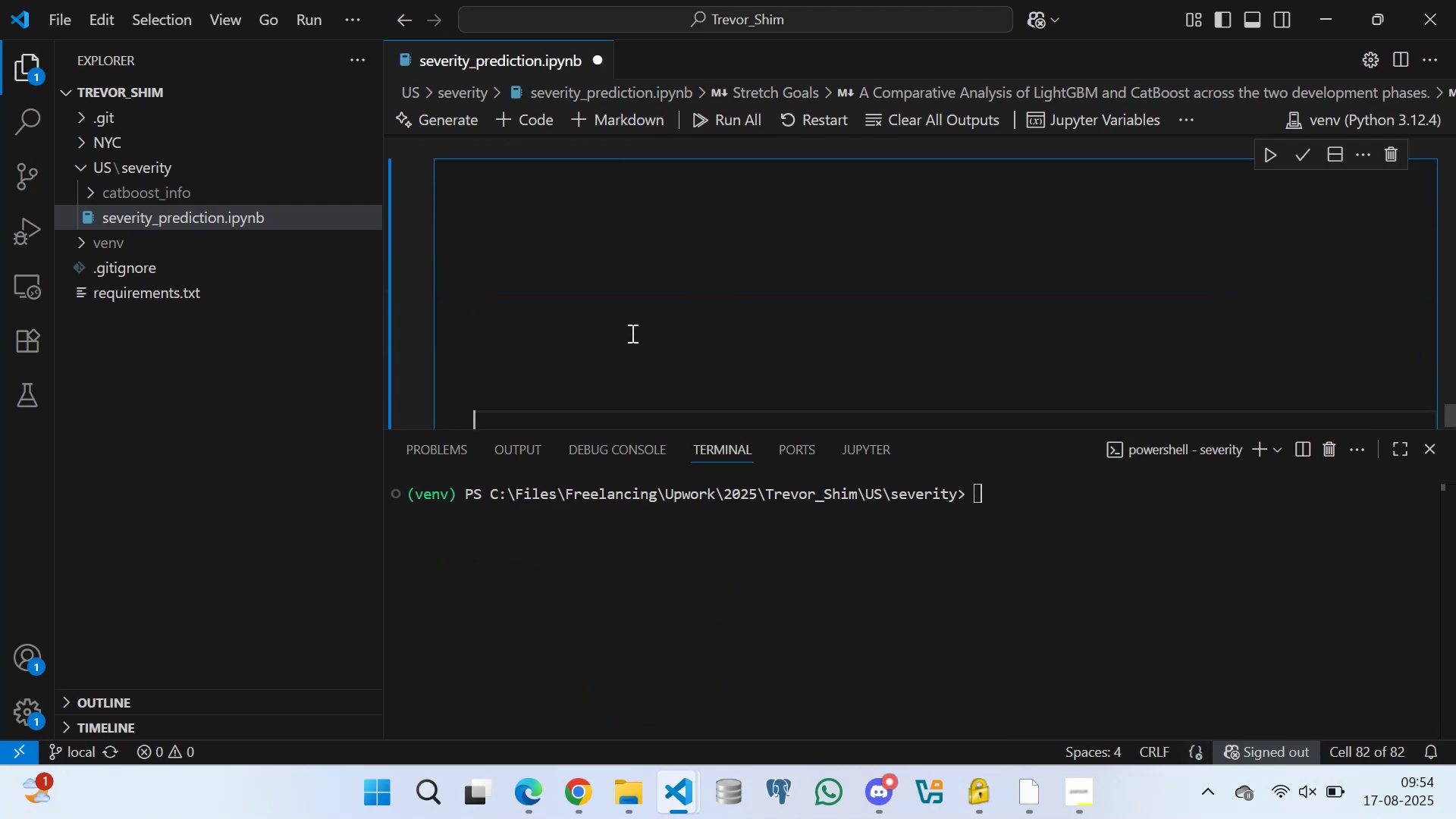 
key(Enter)
 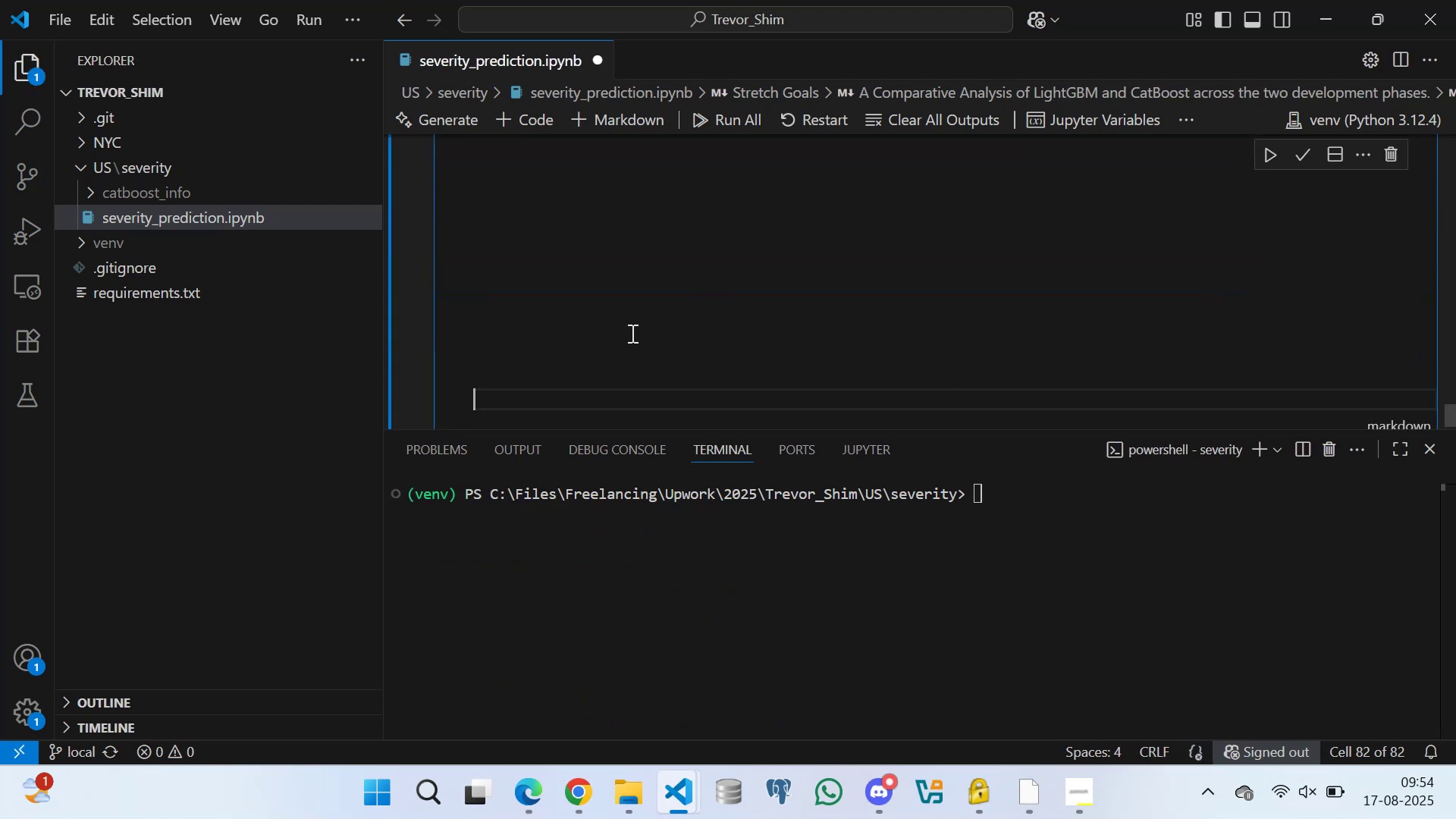 
key(Enter)
 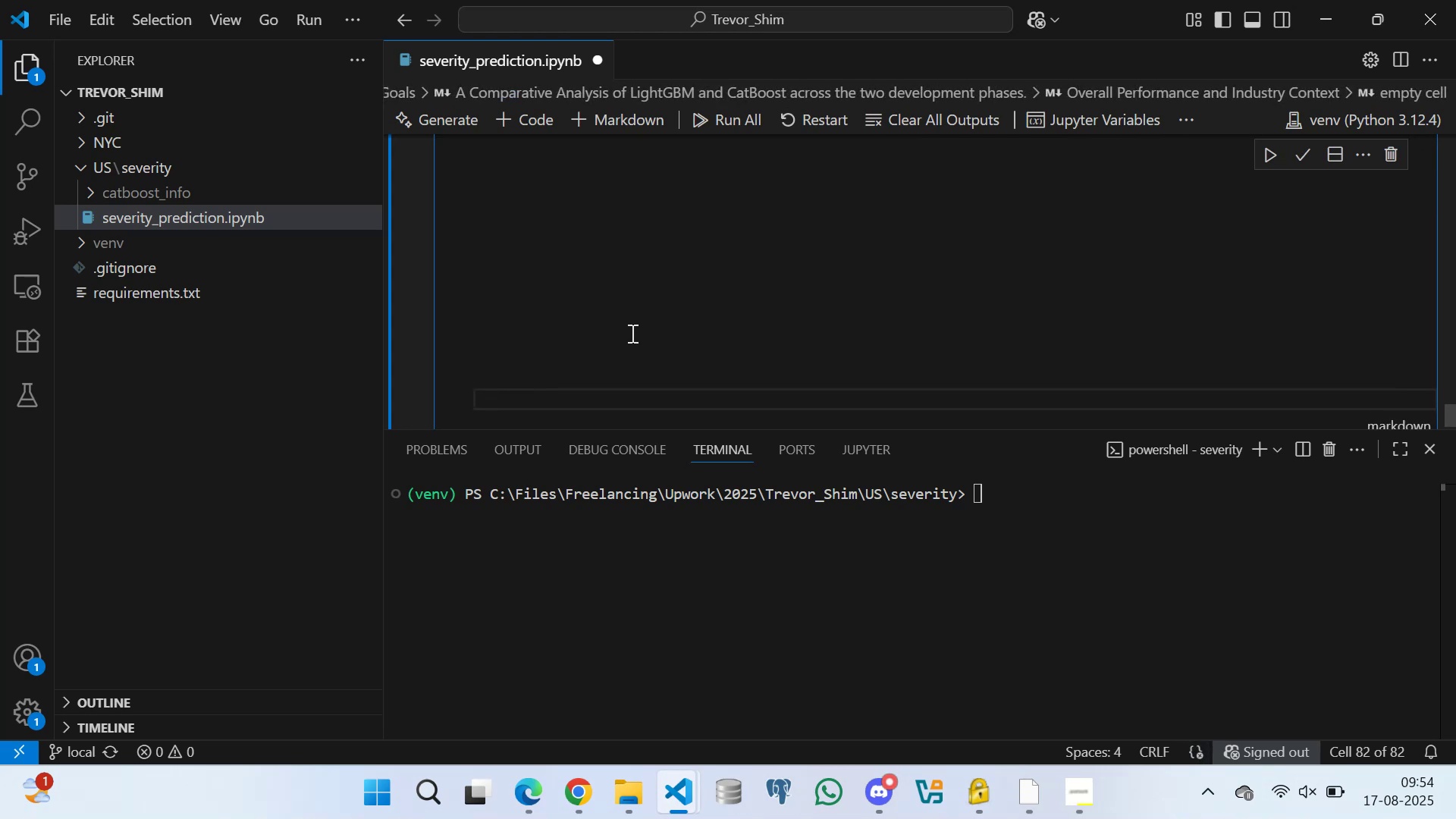 
scroll: coordinate [603, 309], scroll_direction: up, amount: 3.0
 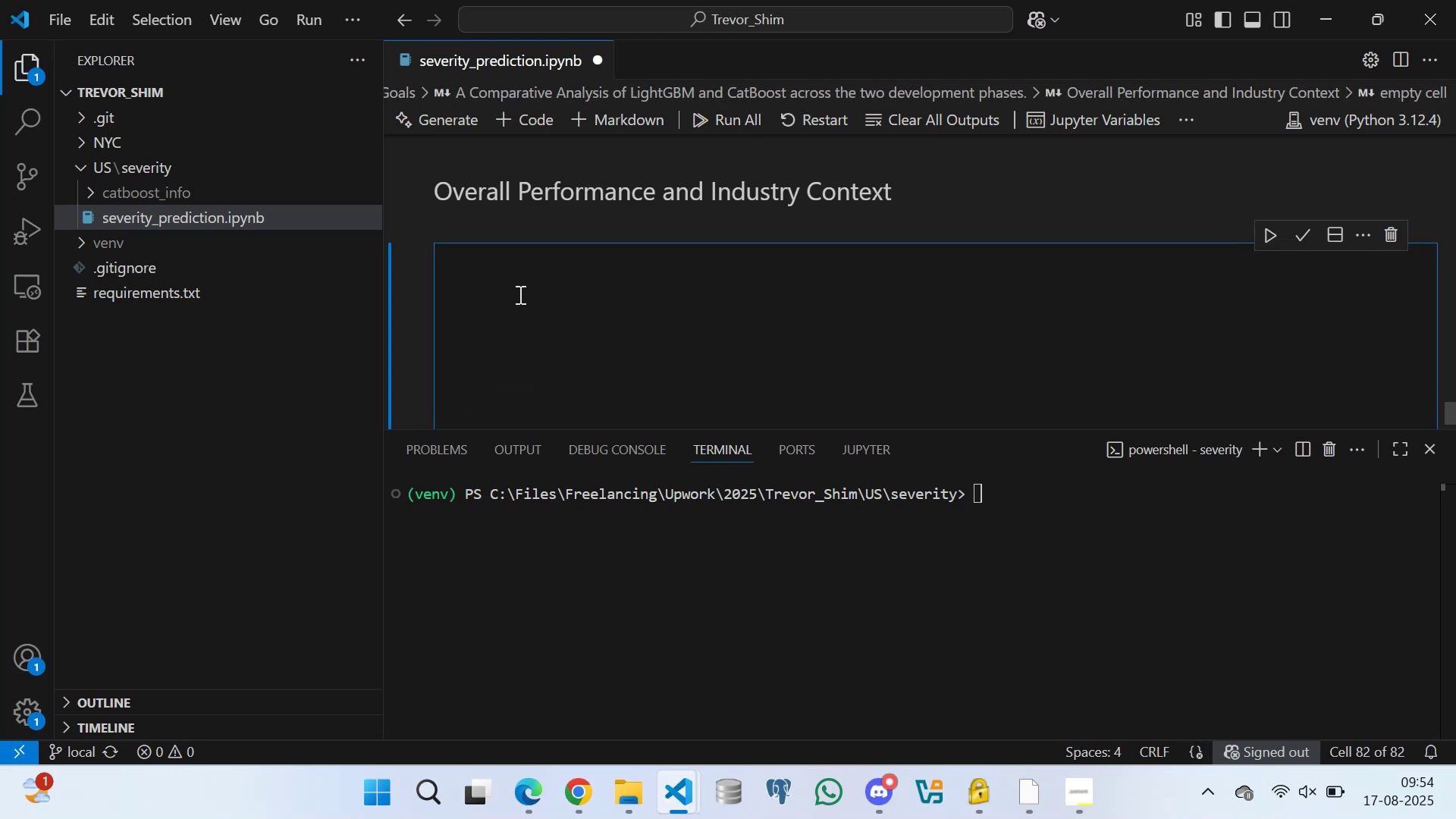 
left_click([512, 276])
 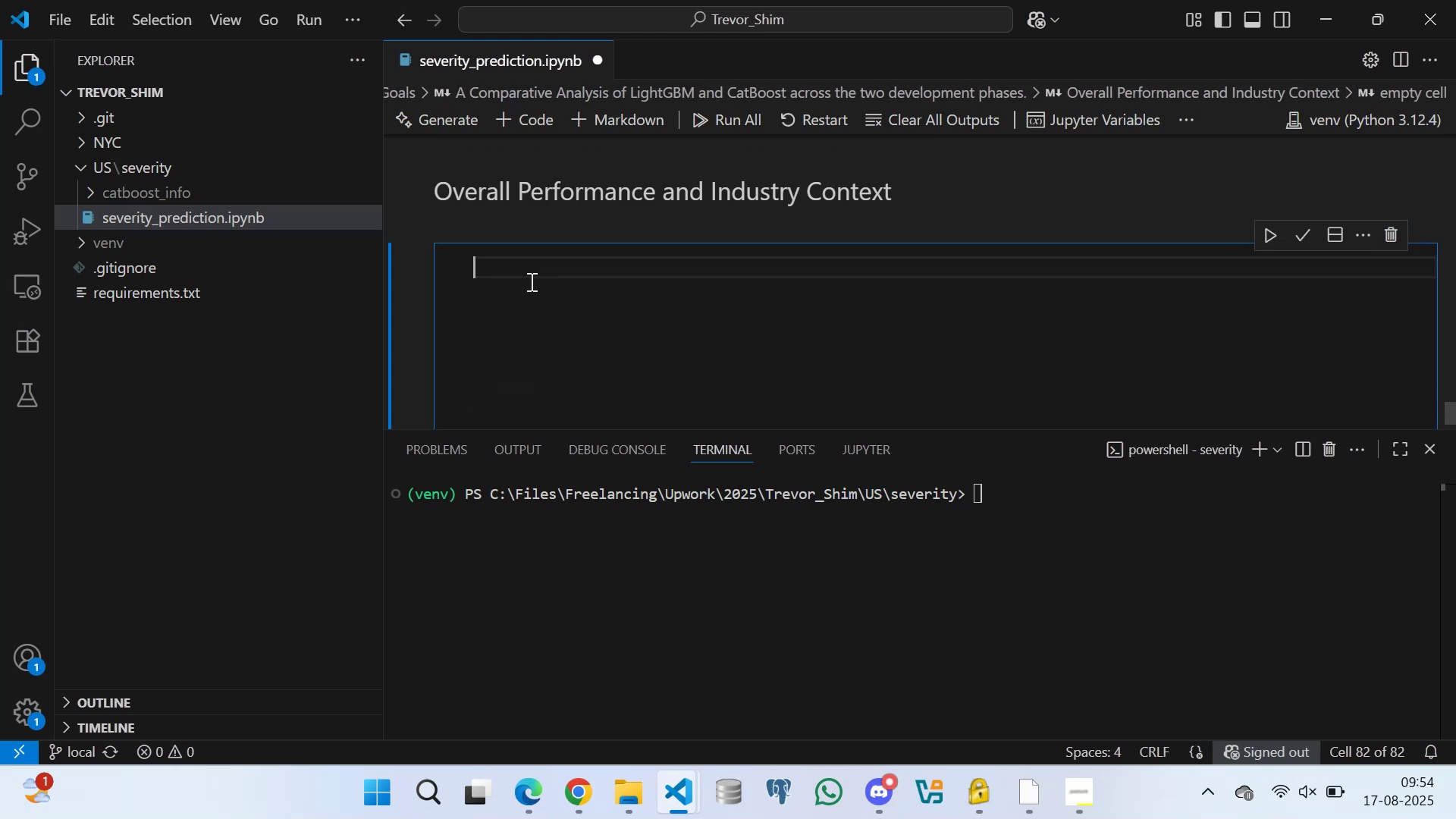 
scroll: coordinate [533, 292], scroll_direction: none, amount: 0.0
 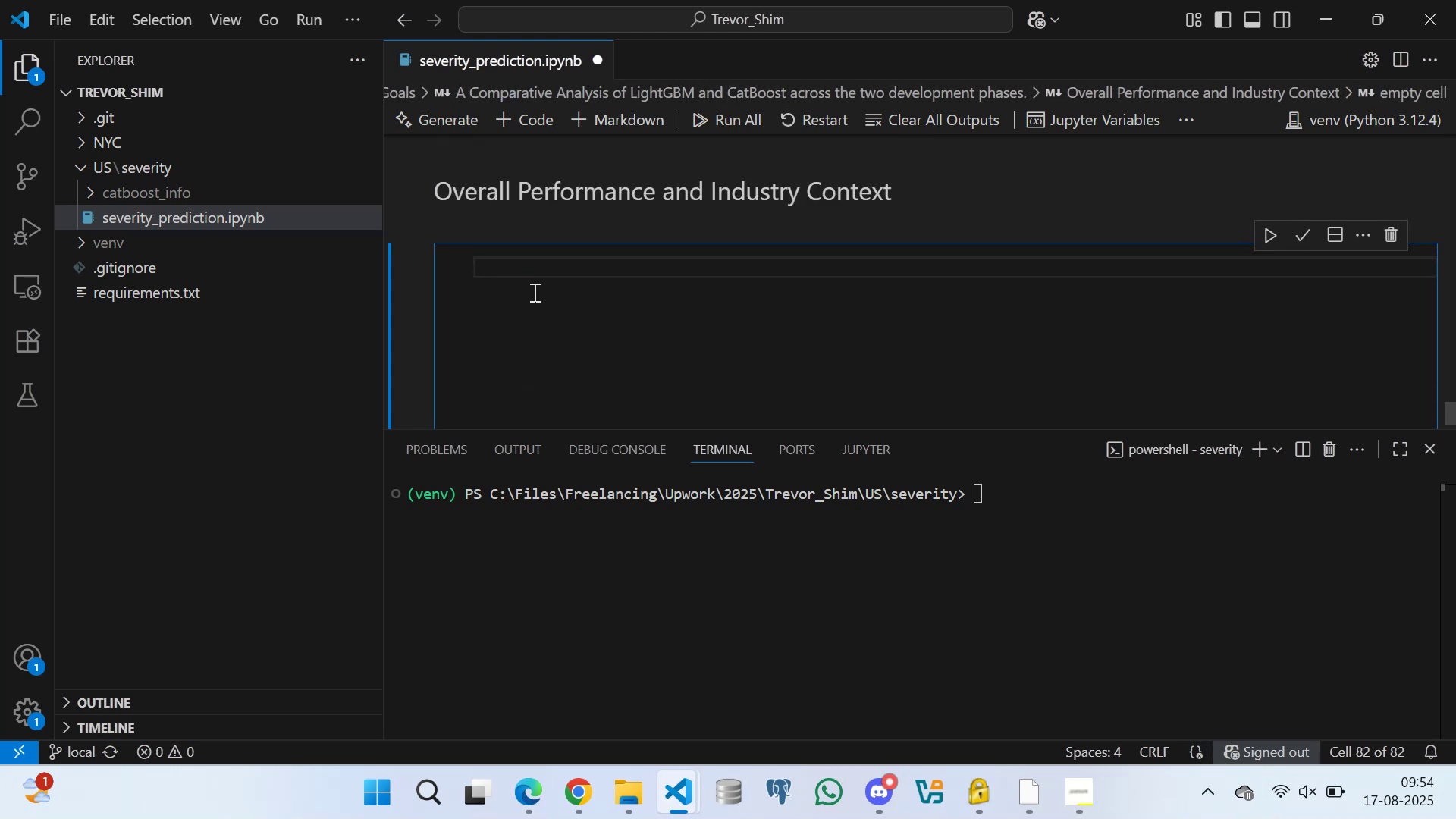 
wait(8.87)
 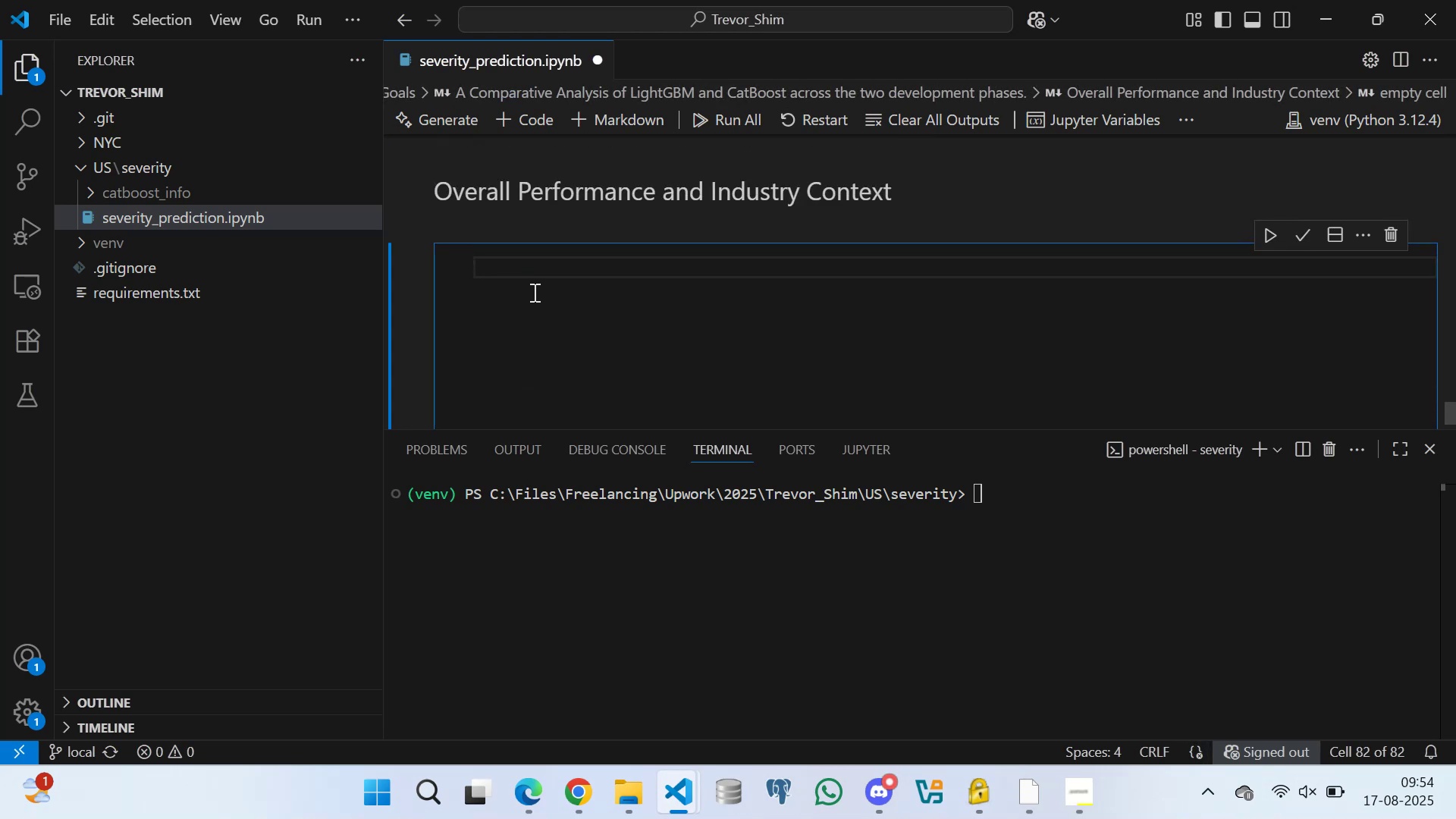 
left_click([681, 278])
 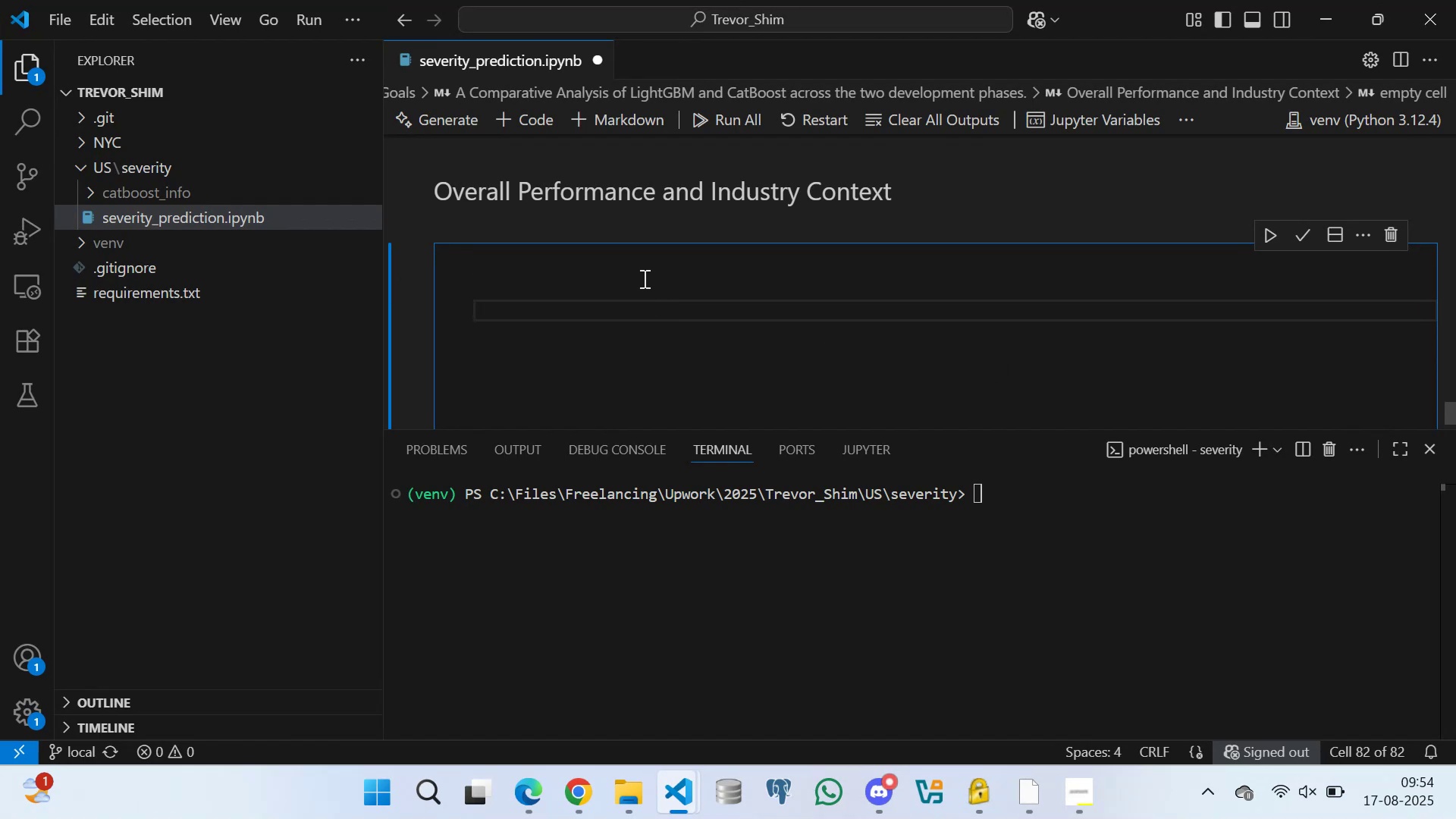 
left_click([639, 269])
 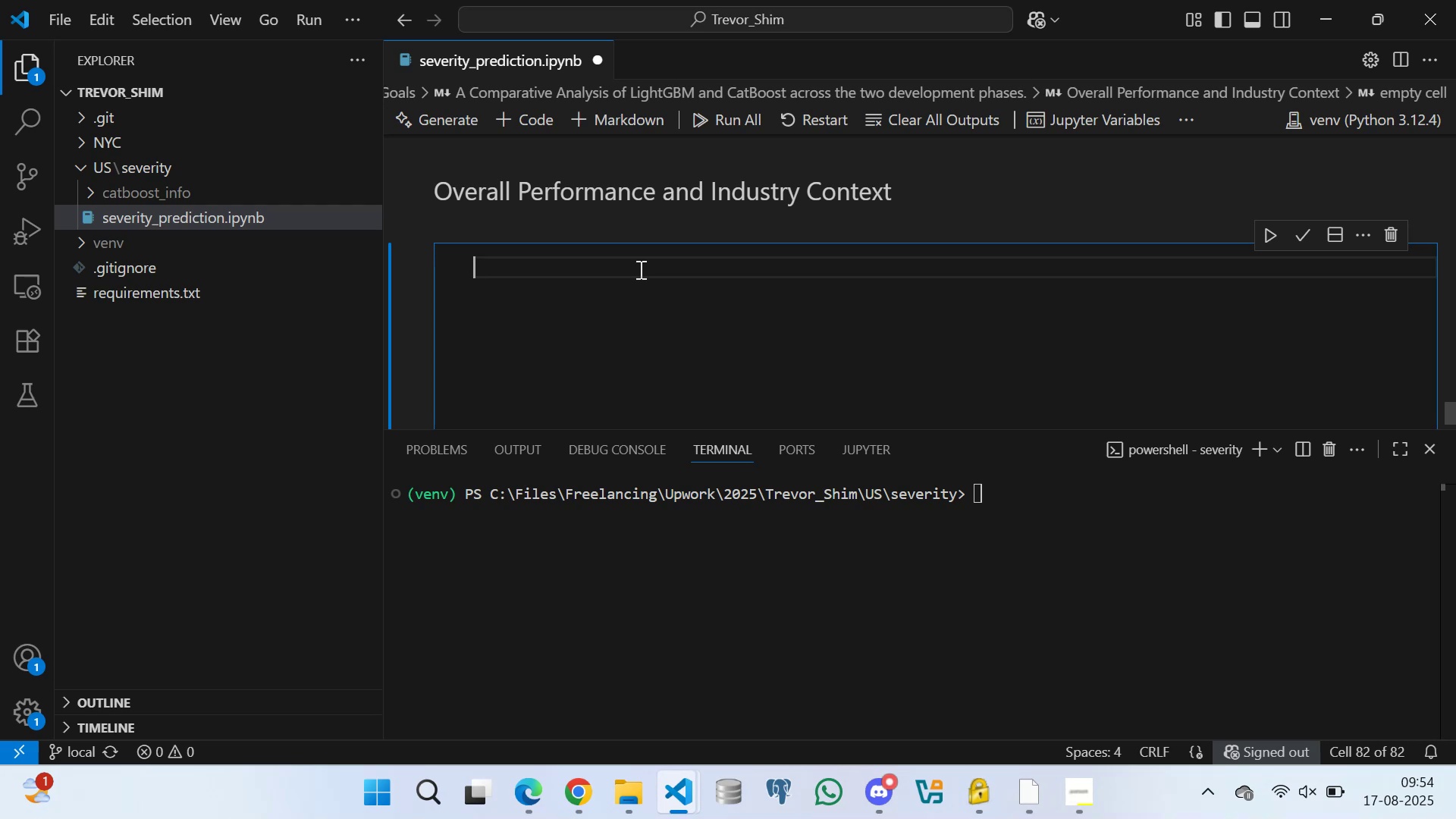 
wait(14.39)
 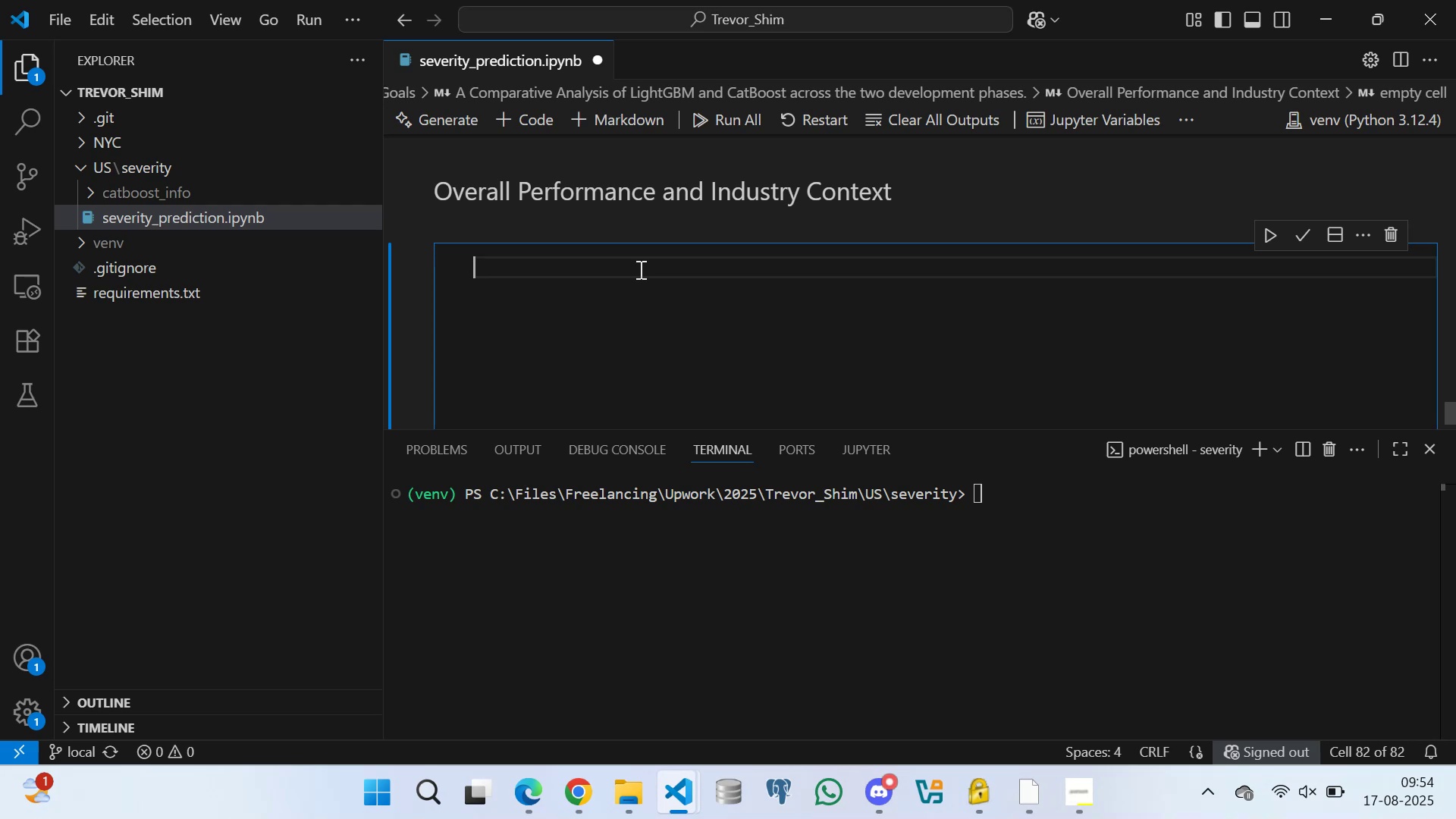 
scroll: coordinate [713, 363], scroll_direction: down, amount: 6.0
 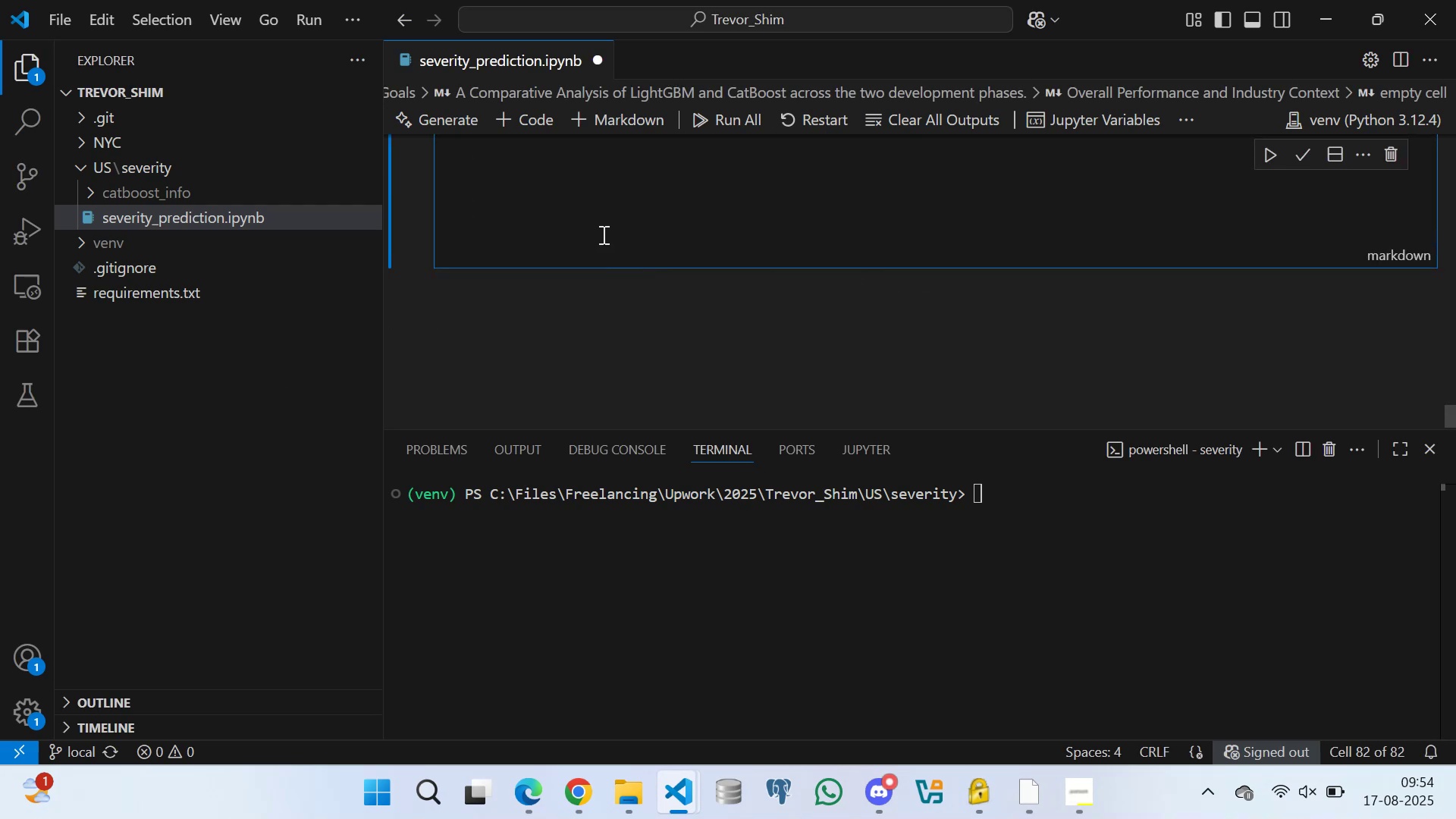 
left_click([598, 223])
 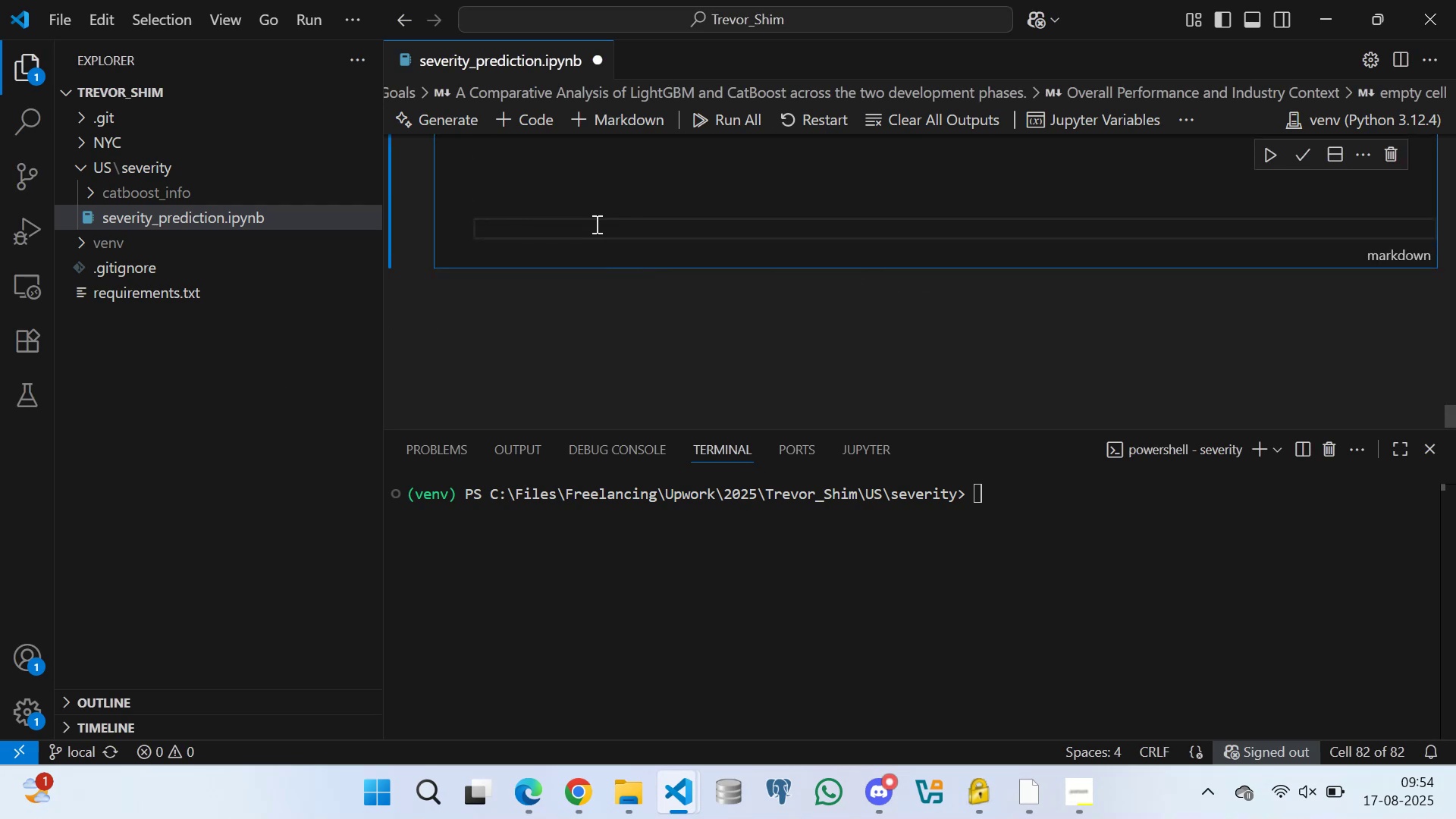 
hold_key(key=Enter, duration=1.15)
 